 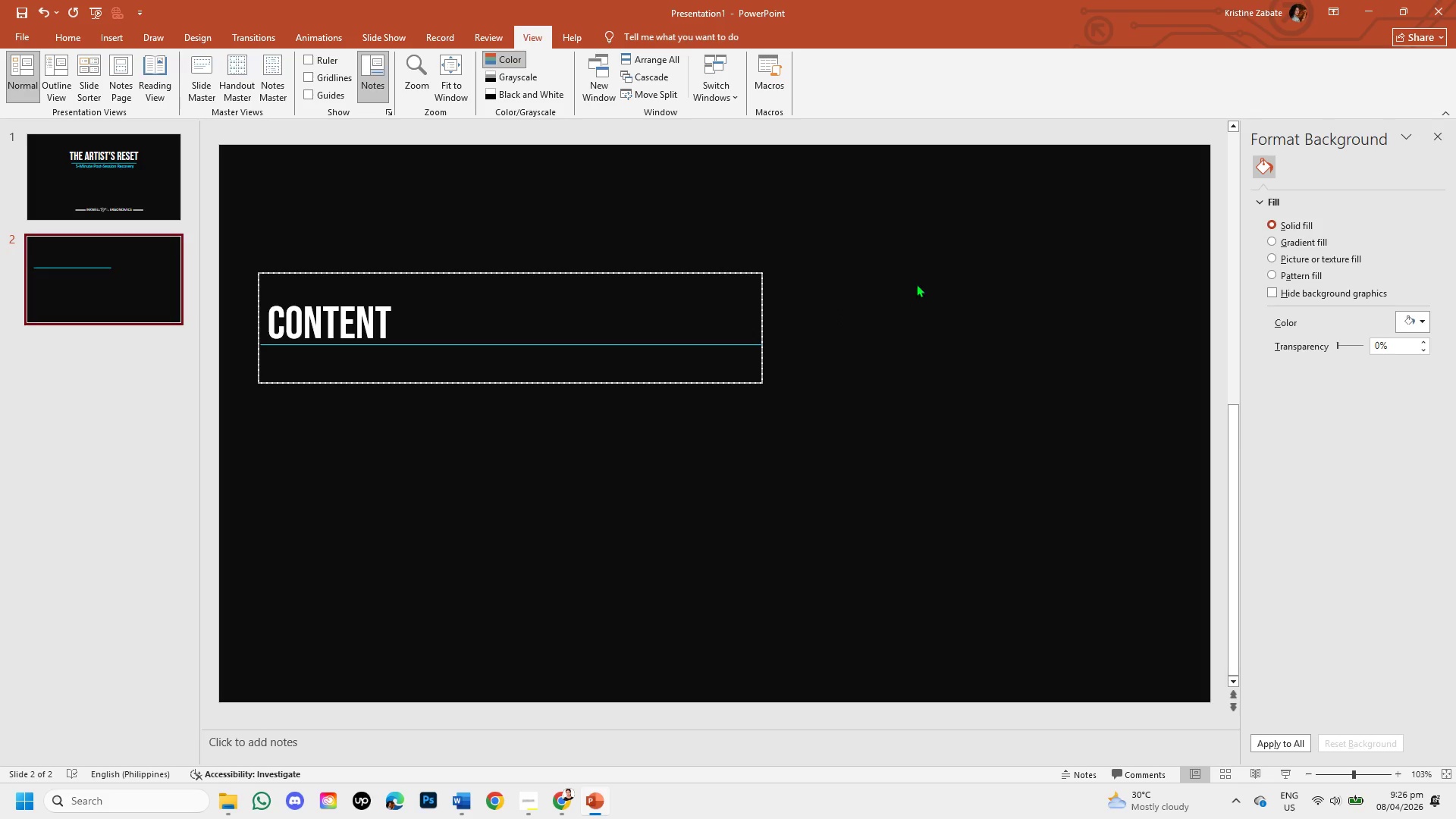 
left_click([122, 44])
 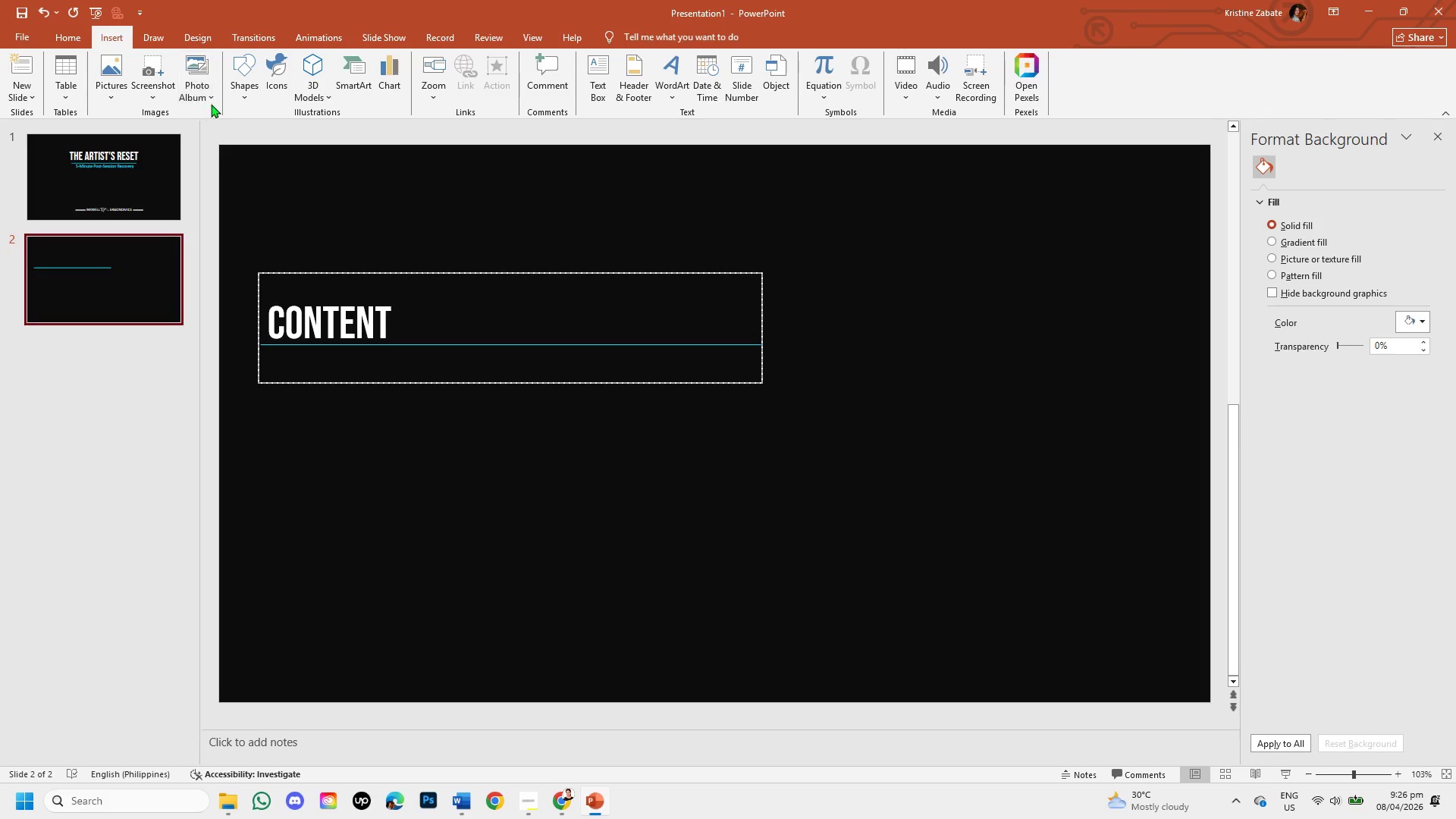 
left_click([242, 89])
 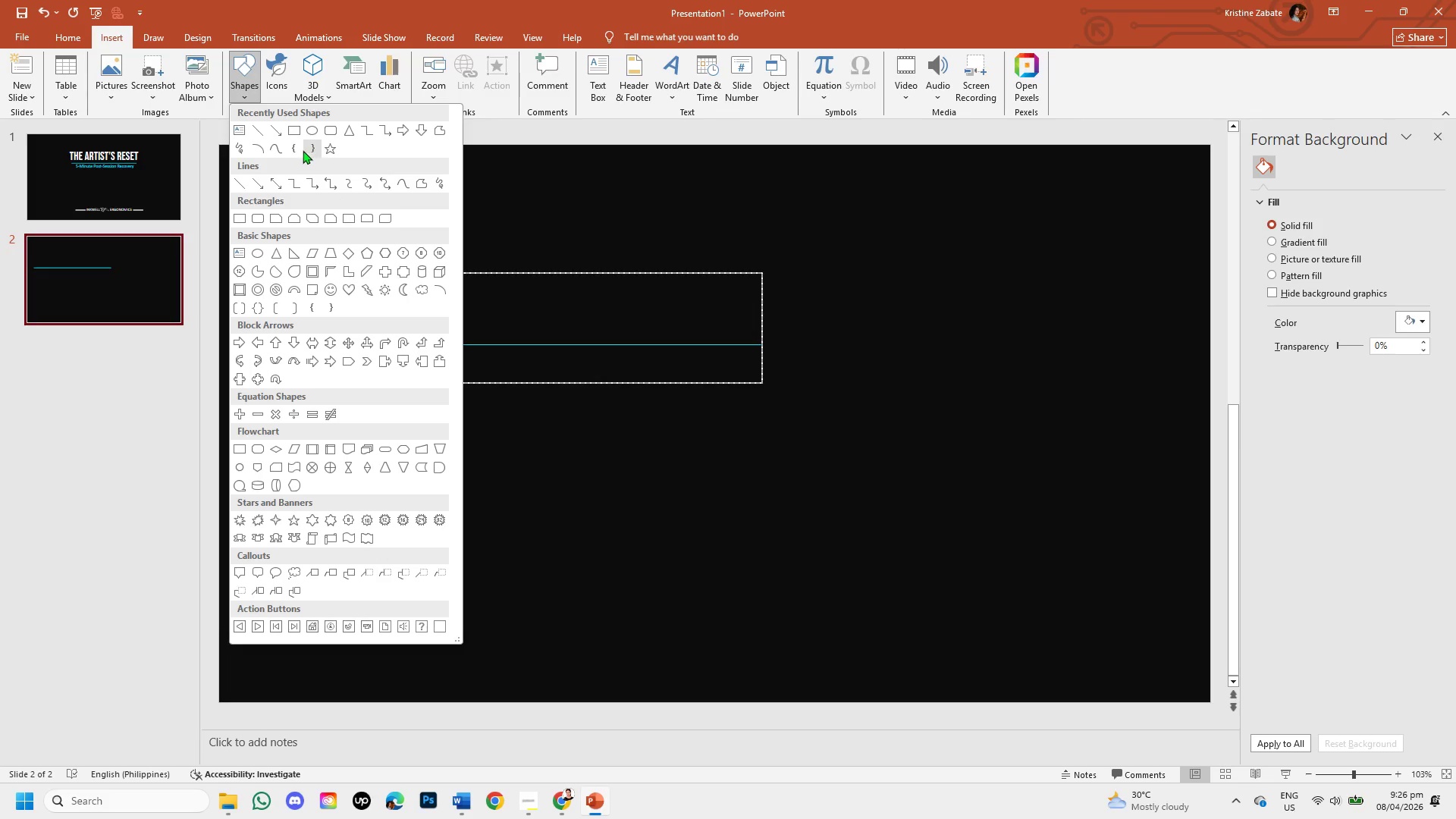 
left_click([292, 133])
 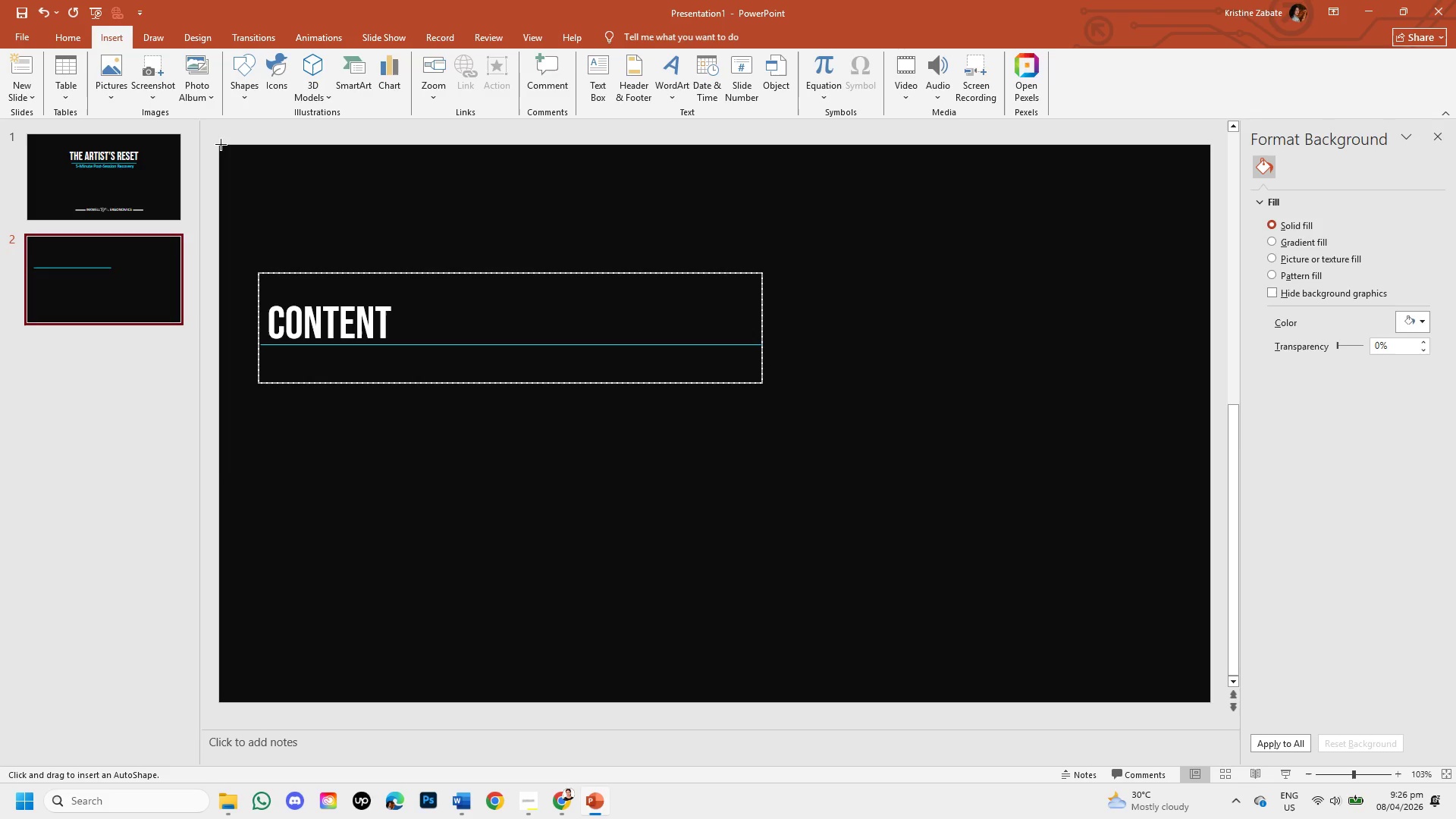 
left_click_drag(start_coordinate=[218, 144], to_coordinate=[1207, 700])
 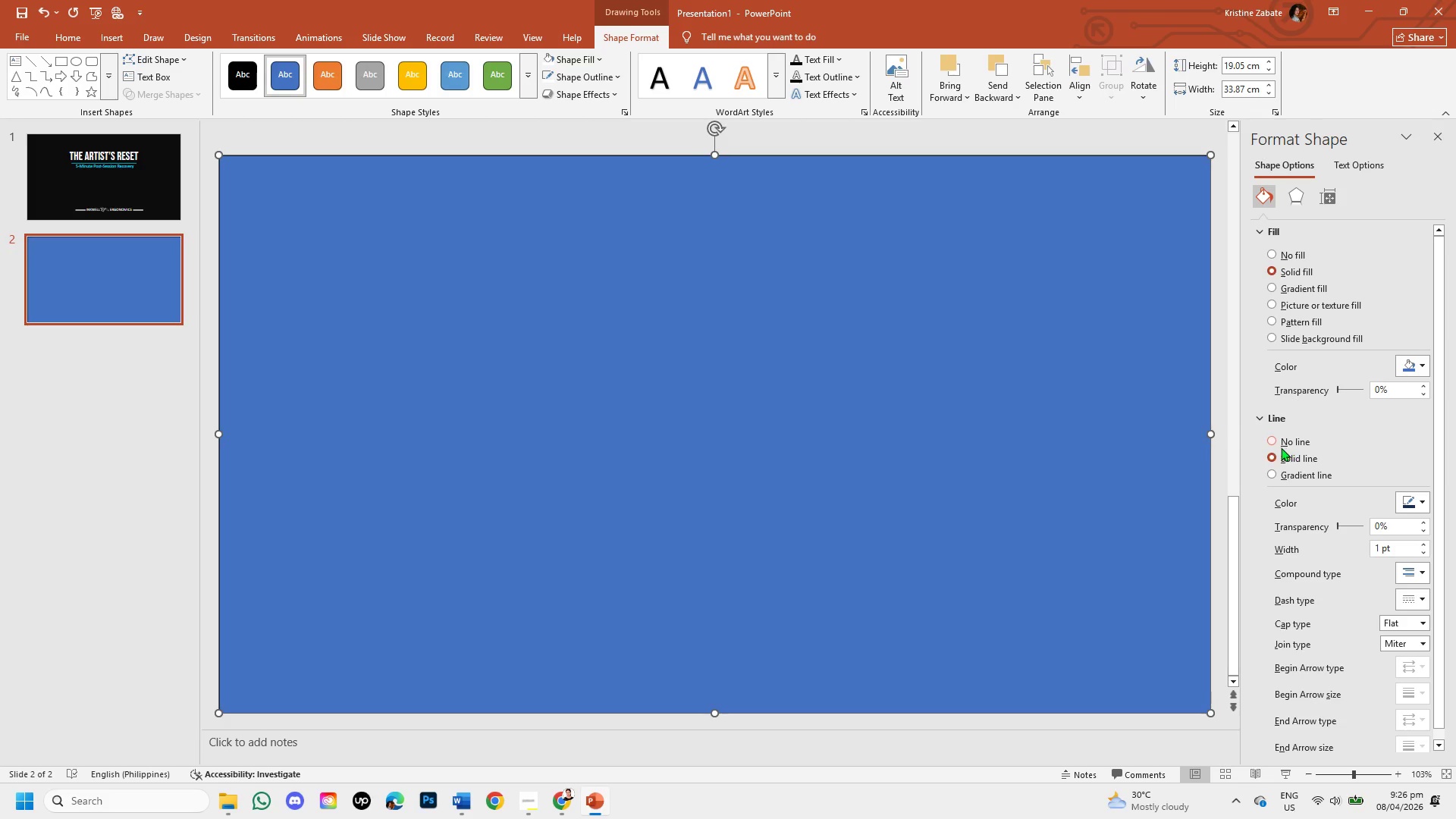 
left_click([1275, 444])
 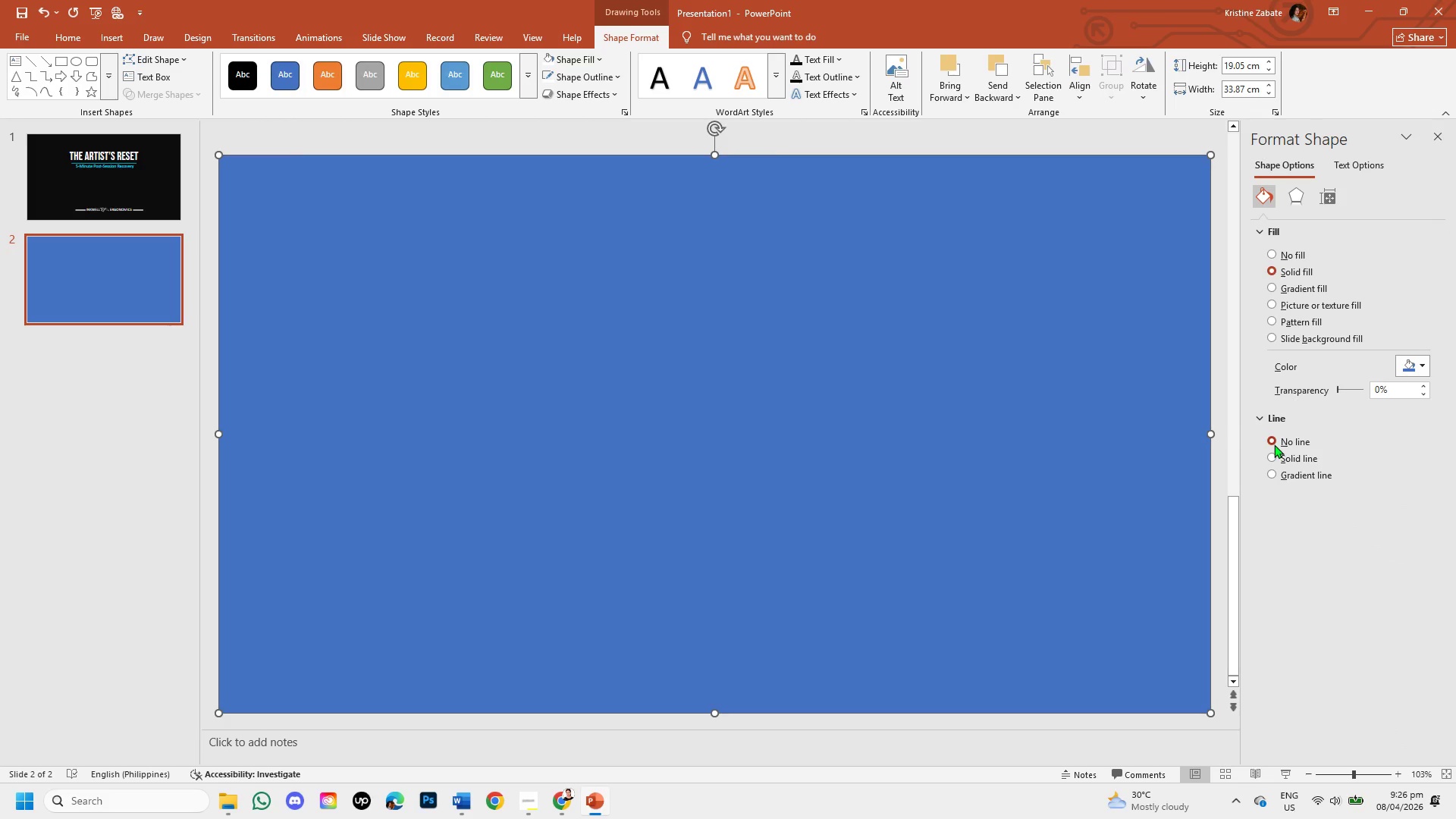 
wait(19.88)
 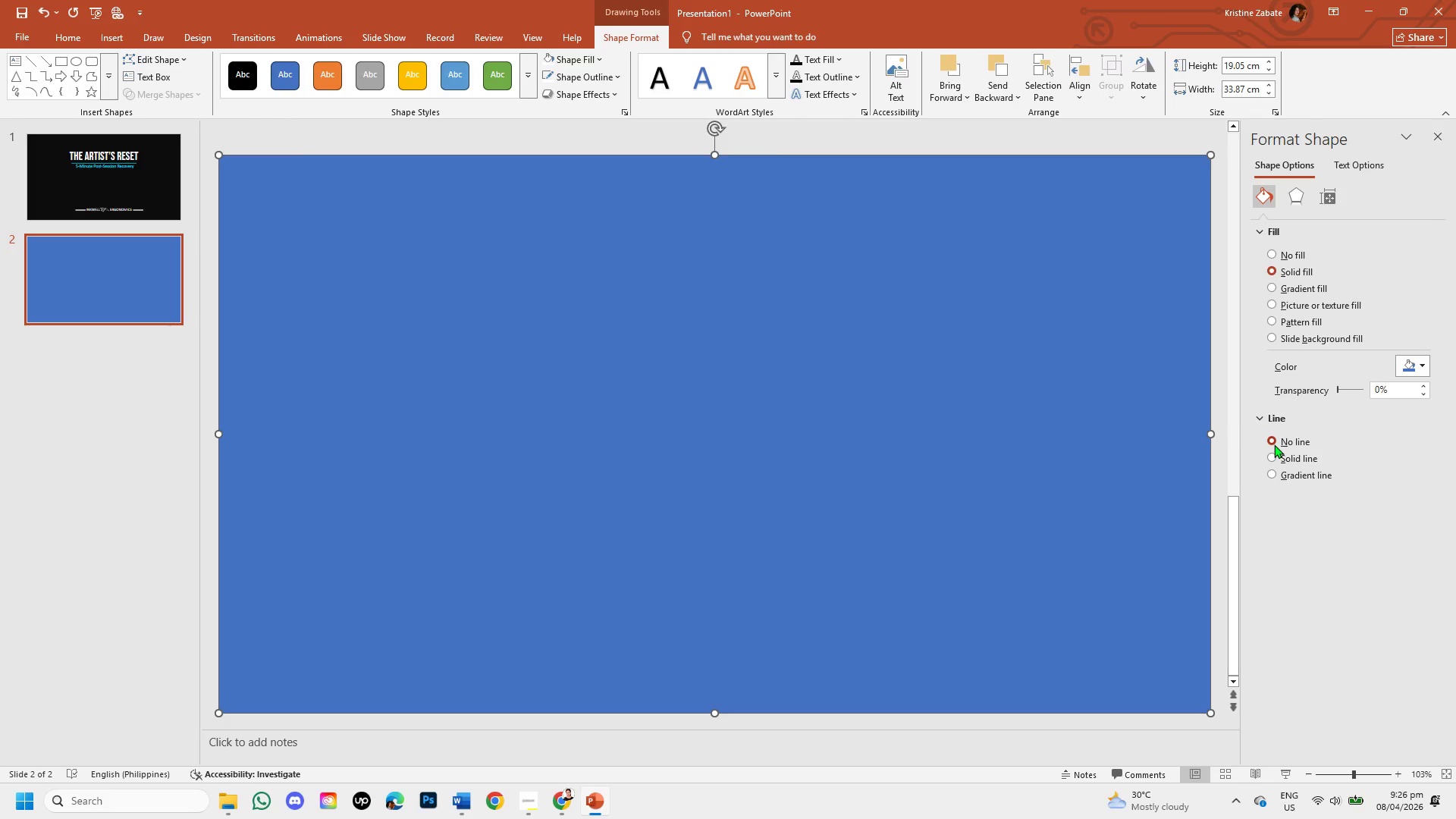 
key(Backspace)
 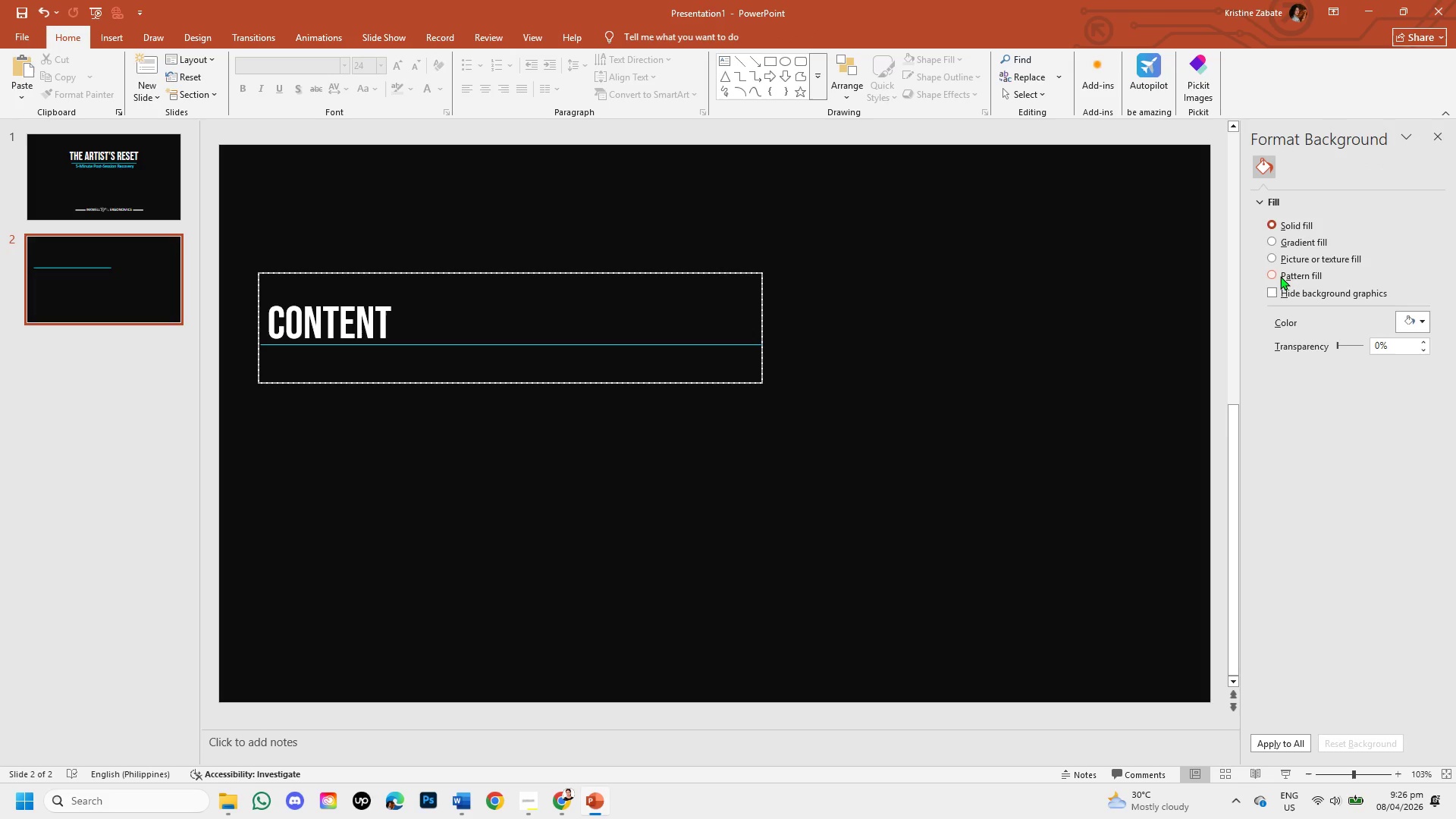 
left_click([1272, 256])
 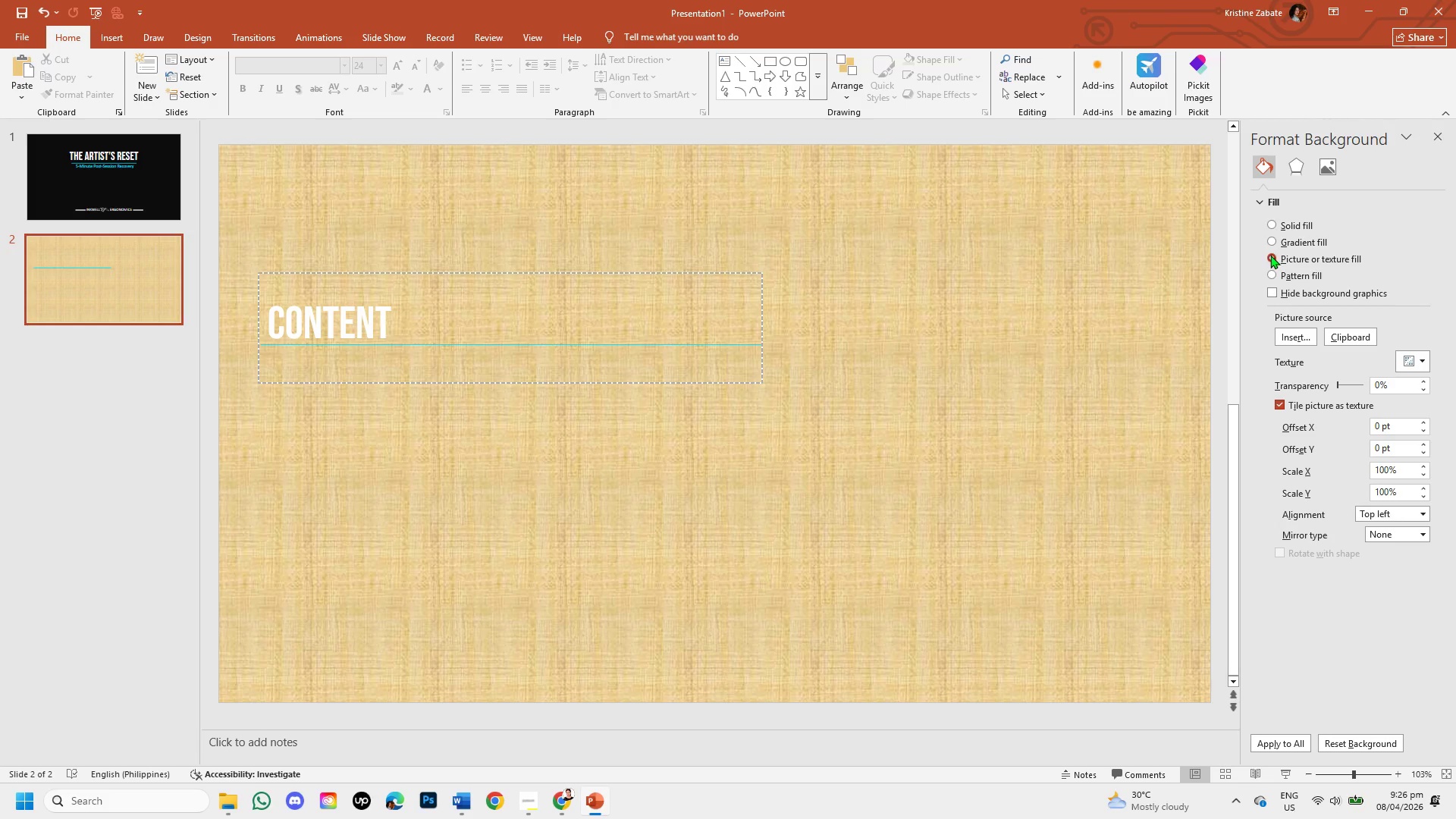 
left_click([1295, 330])
 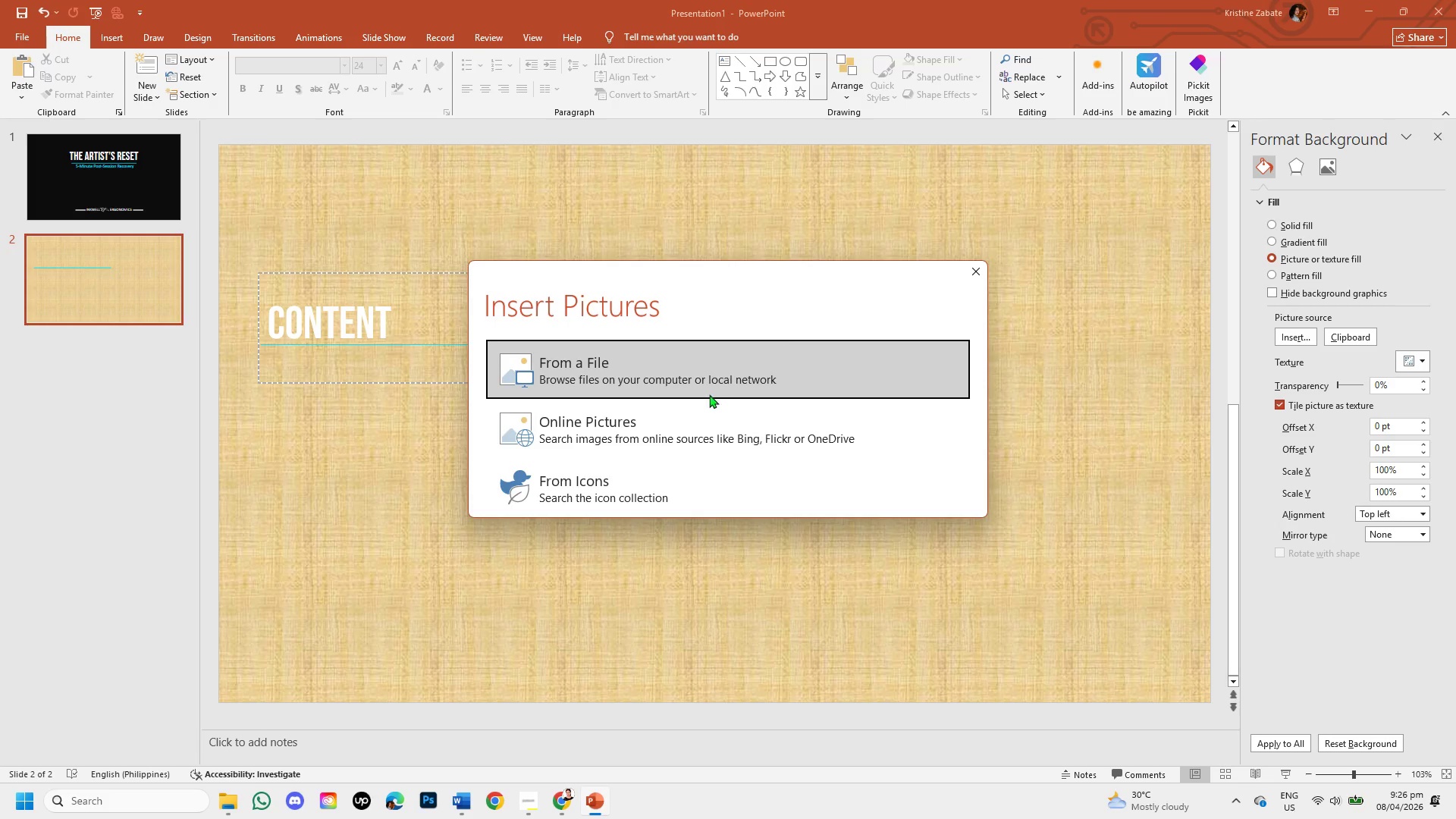 
left_click([690, 419])
 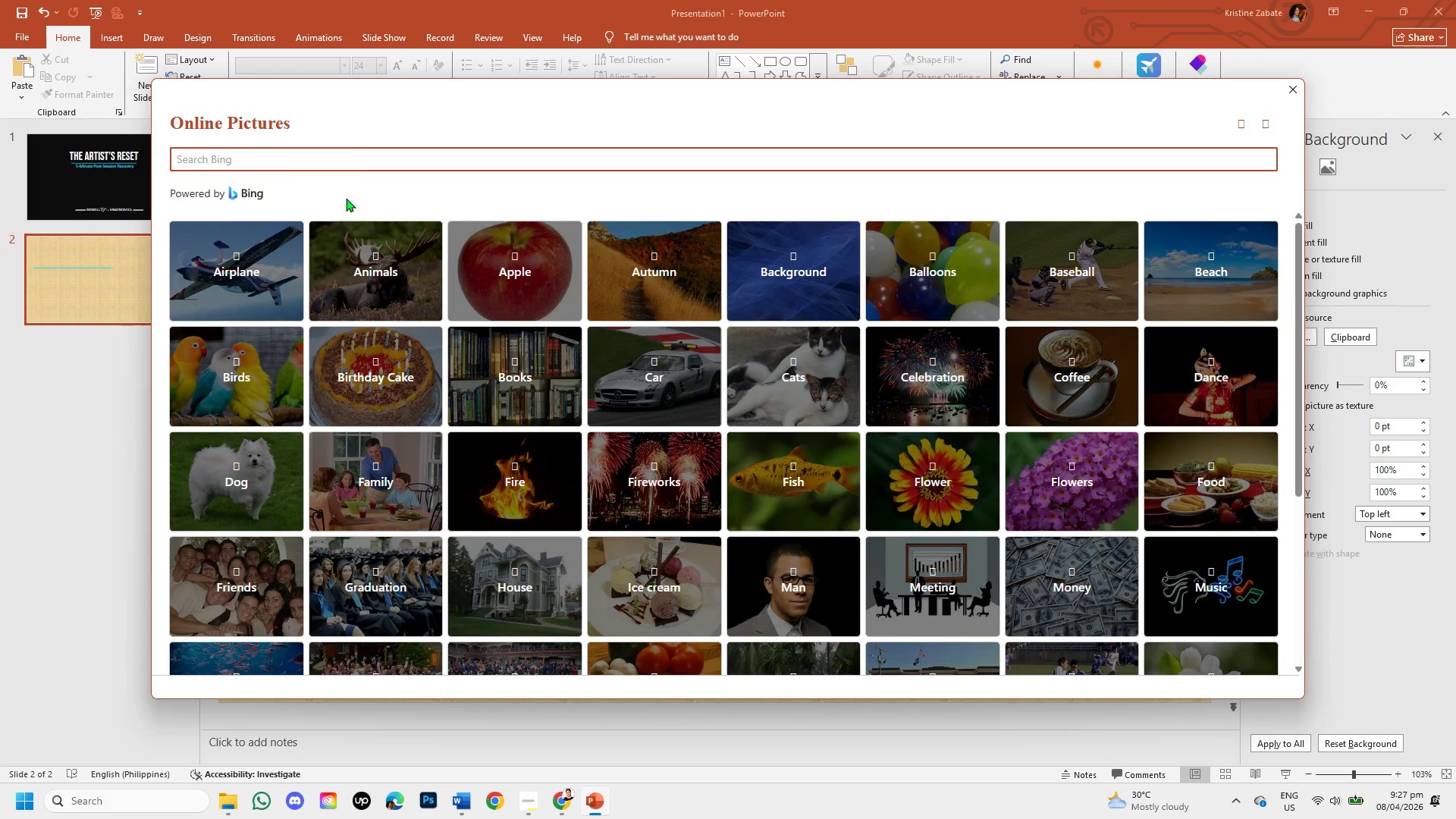 
type(DARK GRUNGE TEXTURE BLACK)
 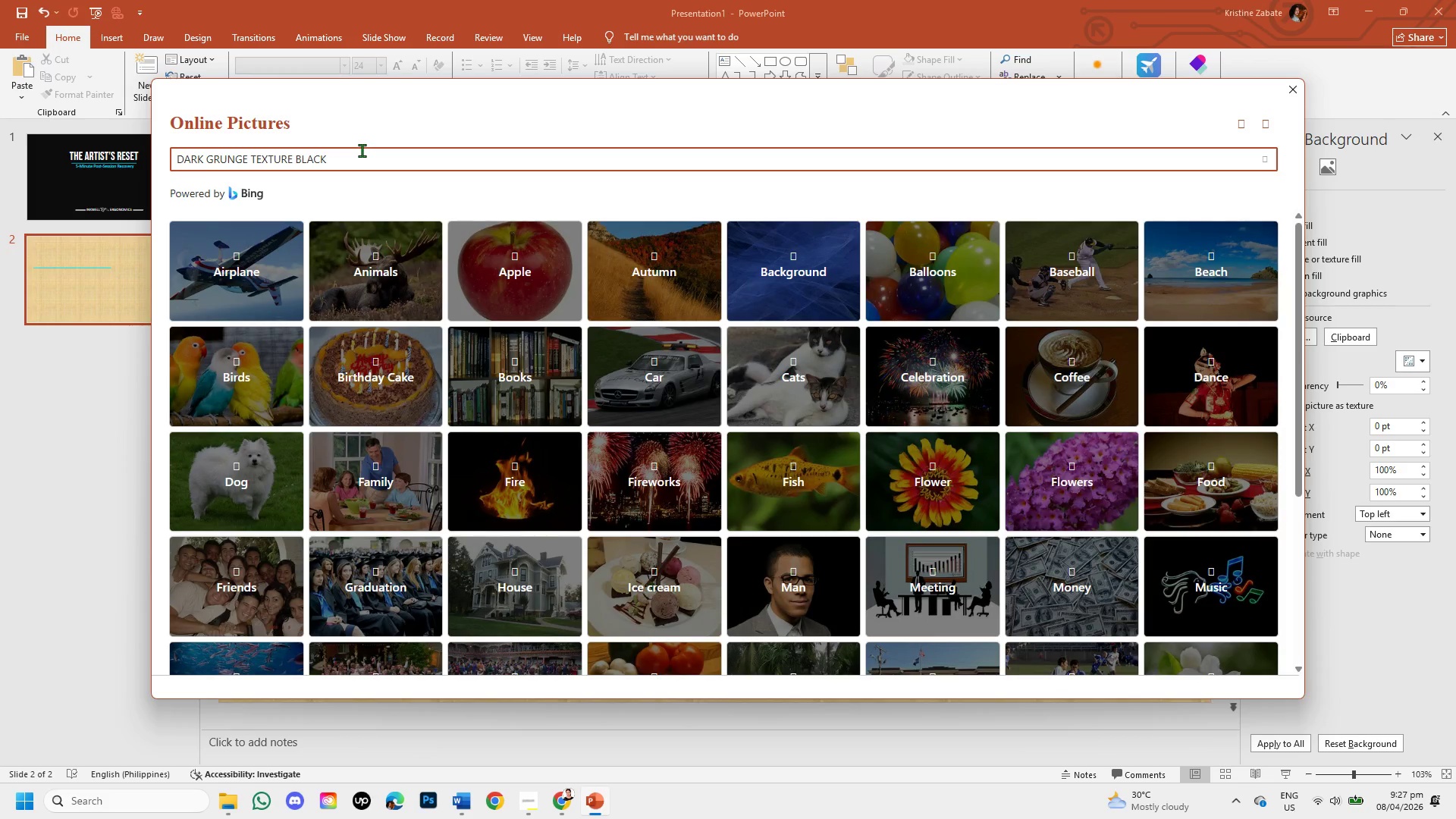 
key(Enter)
 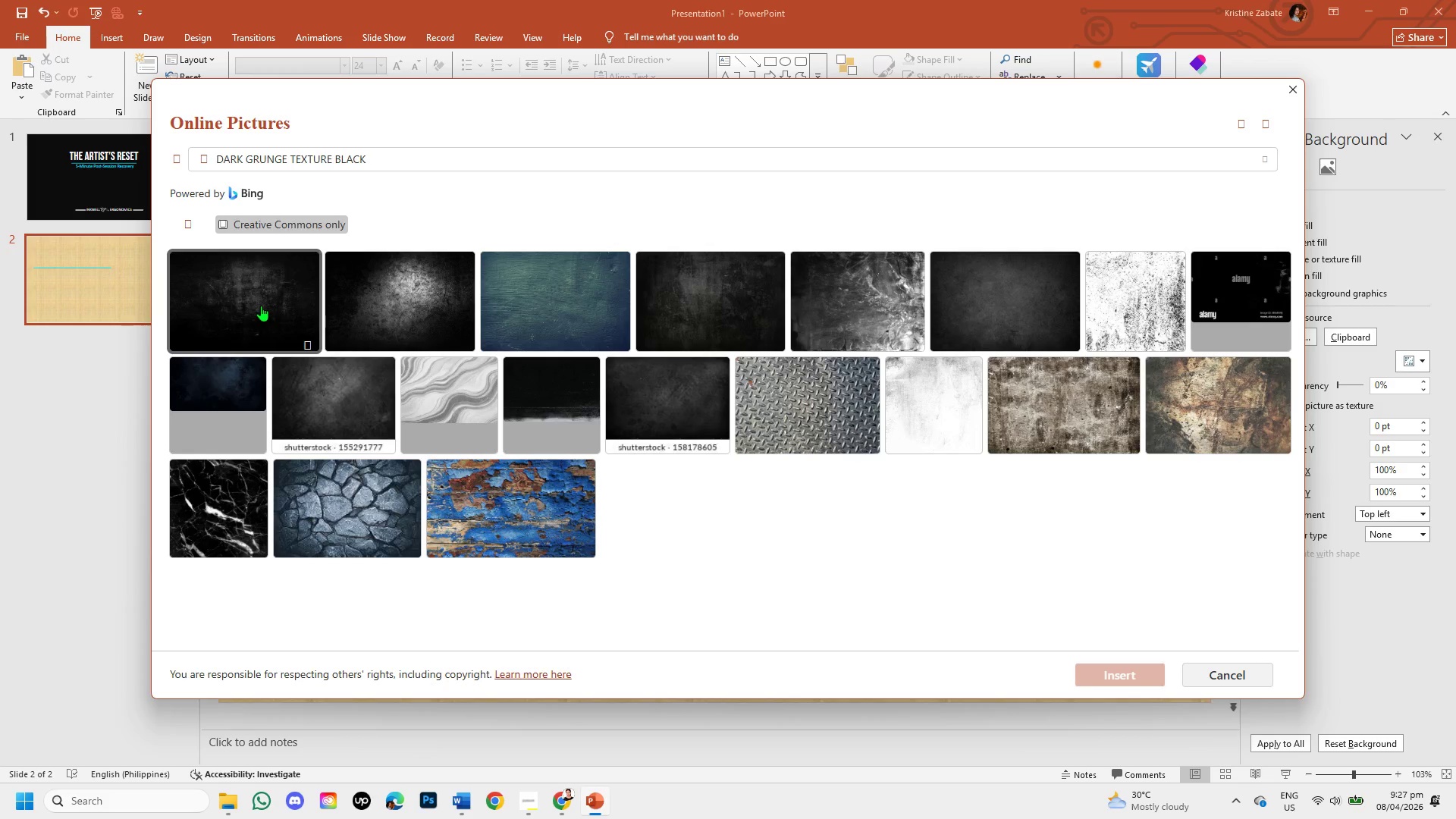 
wait(20.03)
 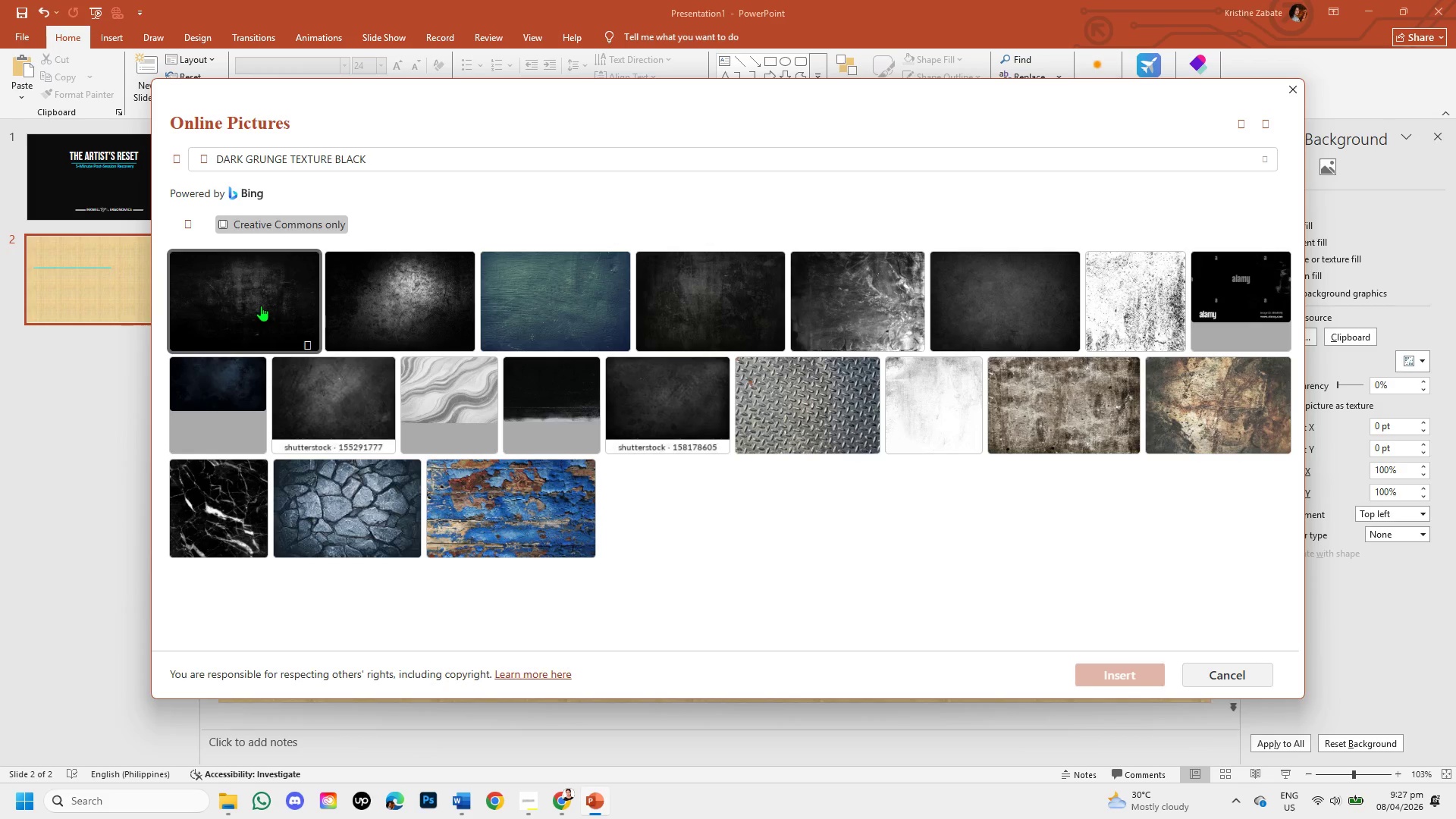 
left_click([963, 290])
 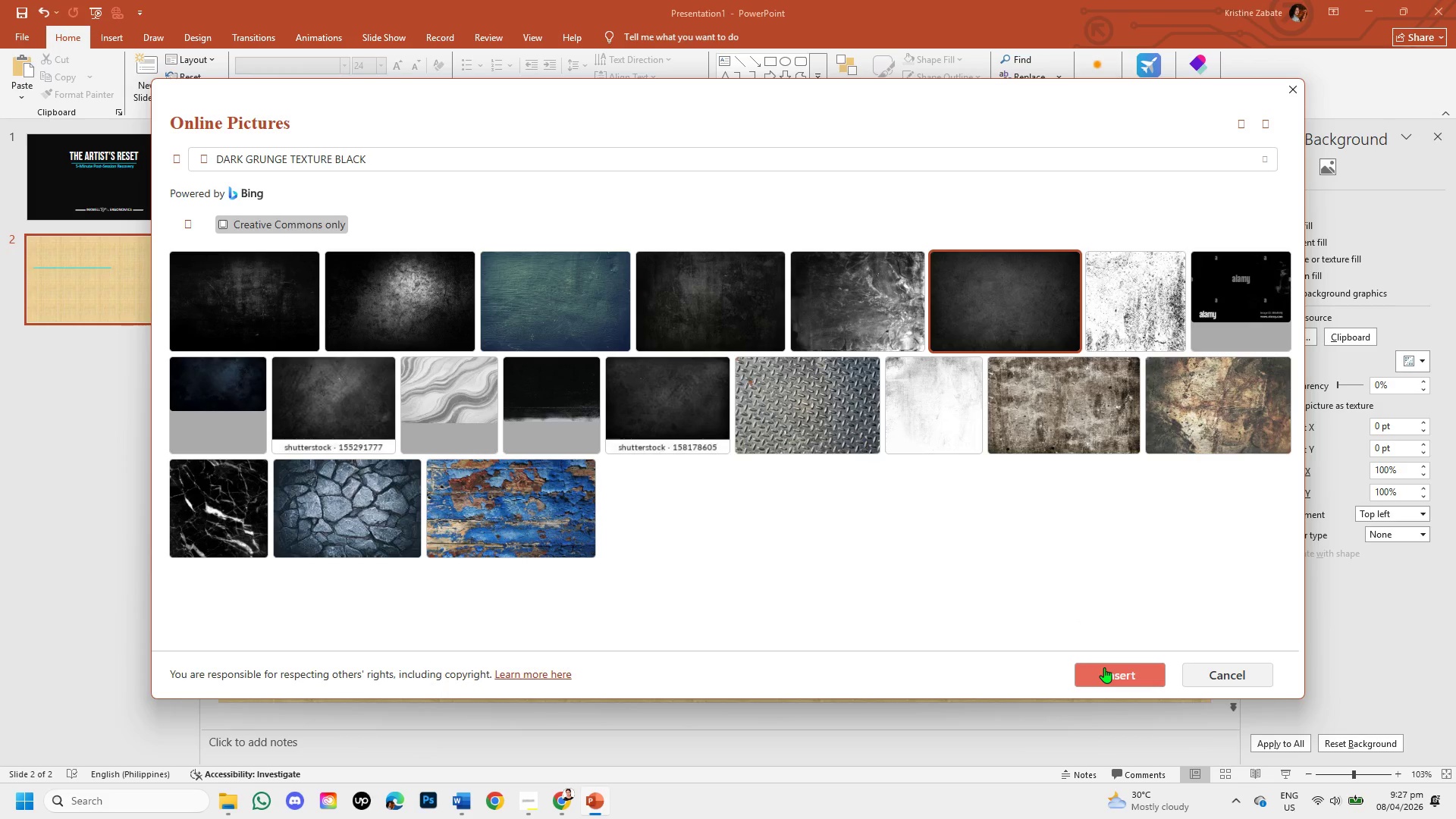 
left_click([1104, 667])
 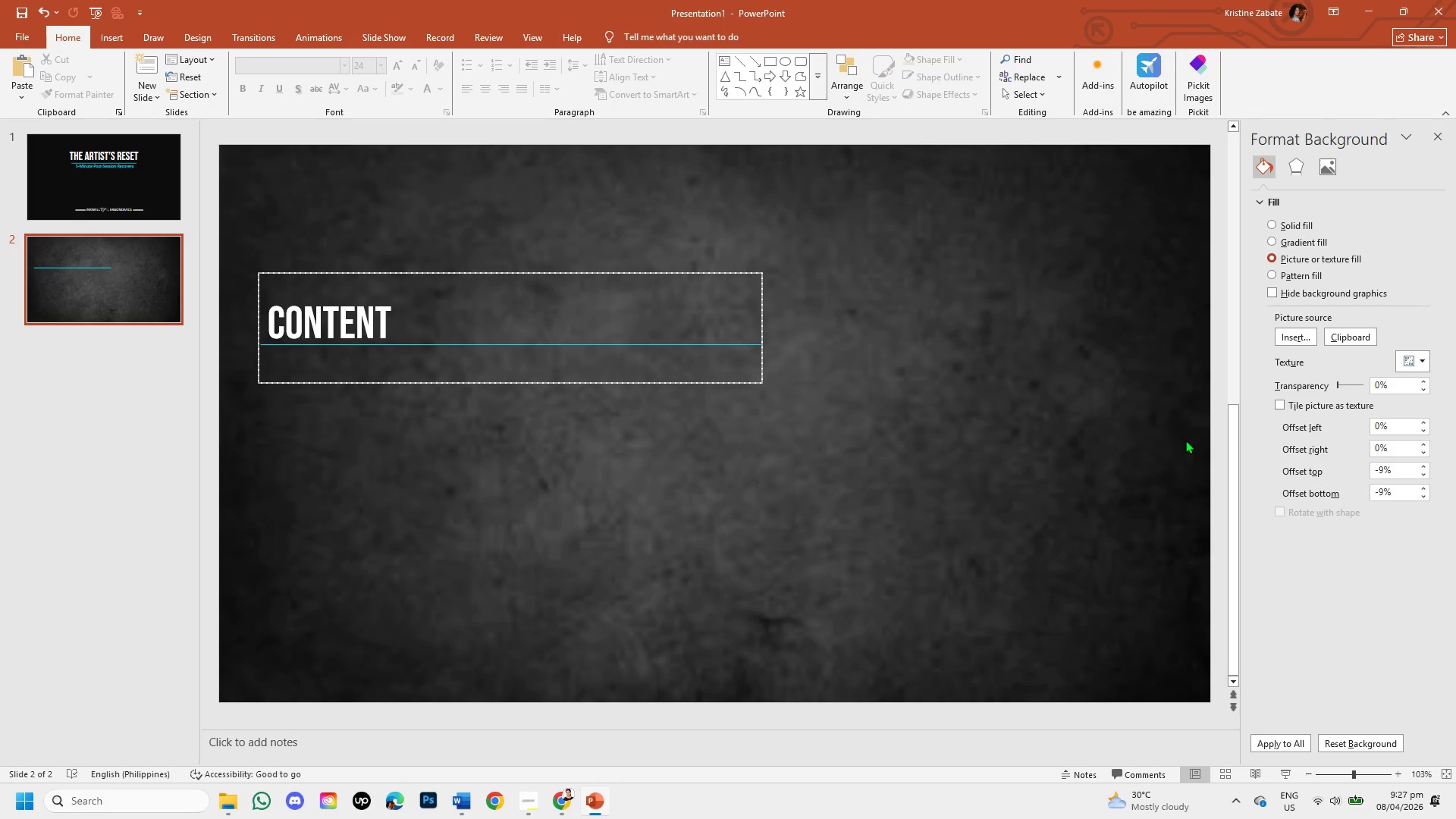 
wait(7.95)
 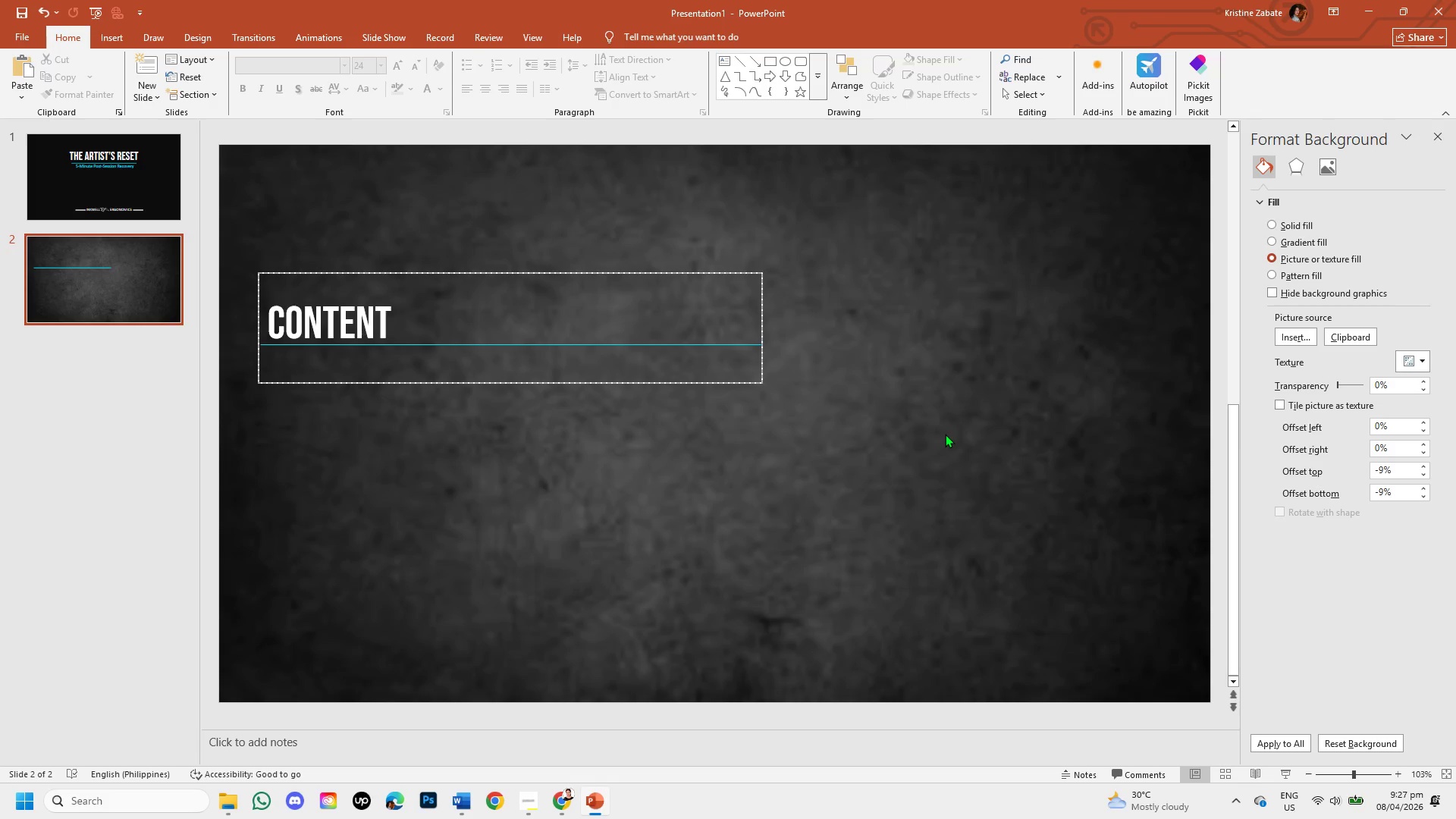 
left_click([1341, 384])
 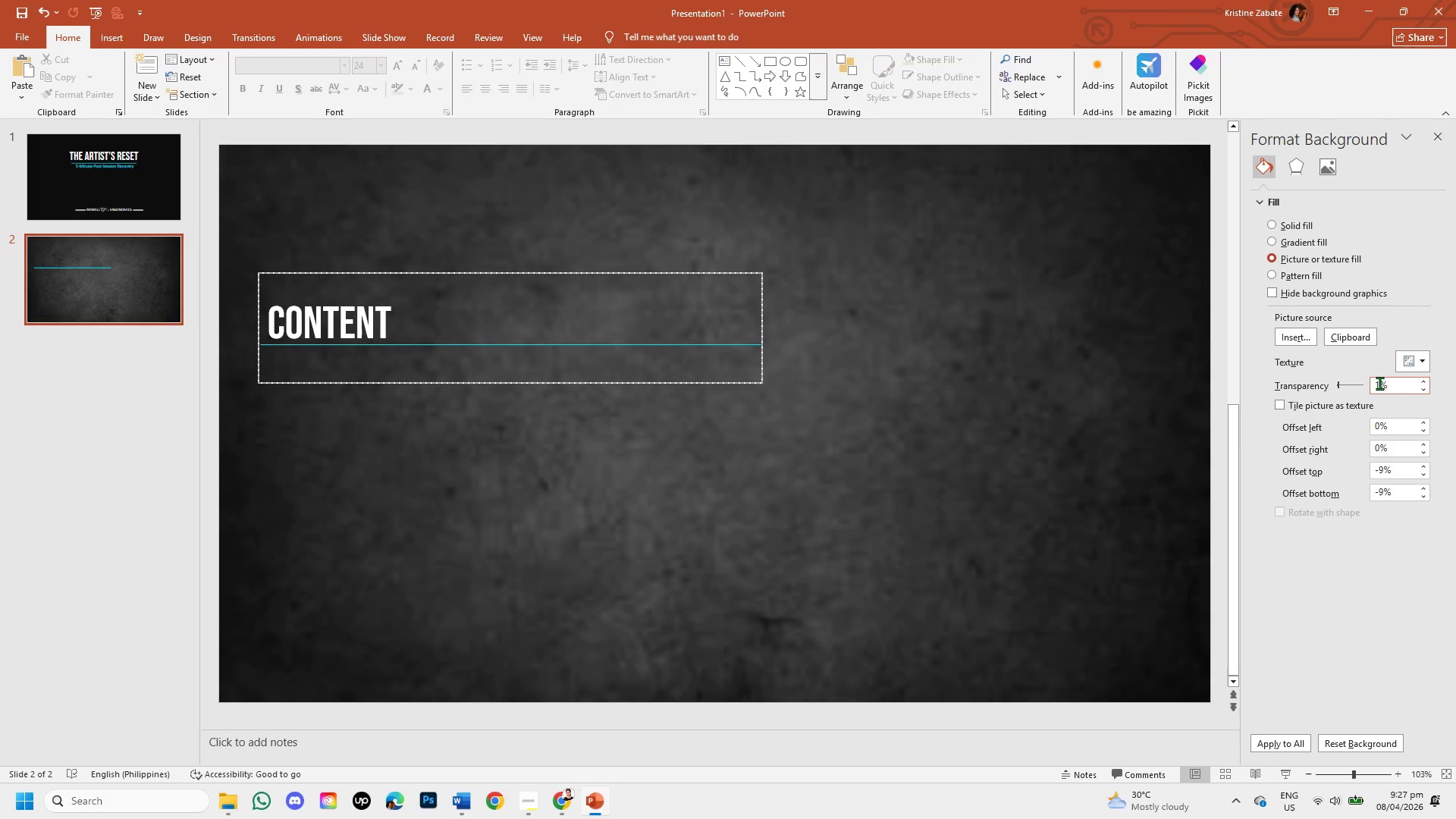 
left_click([1379, 383])
 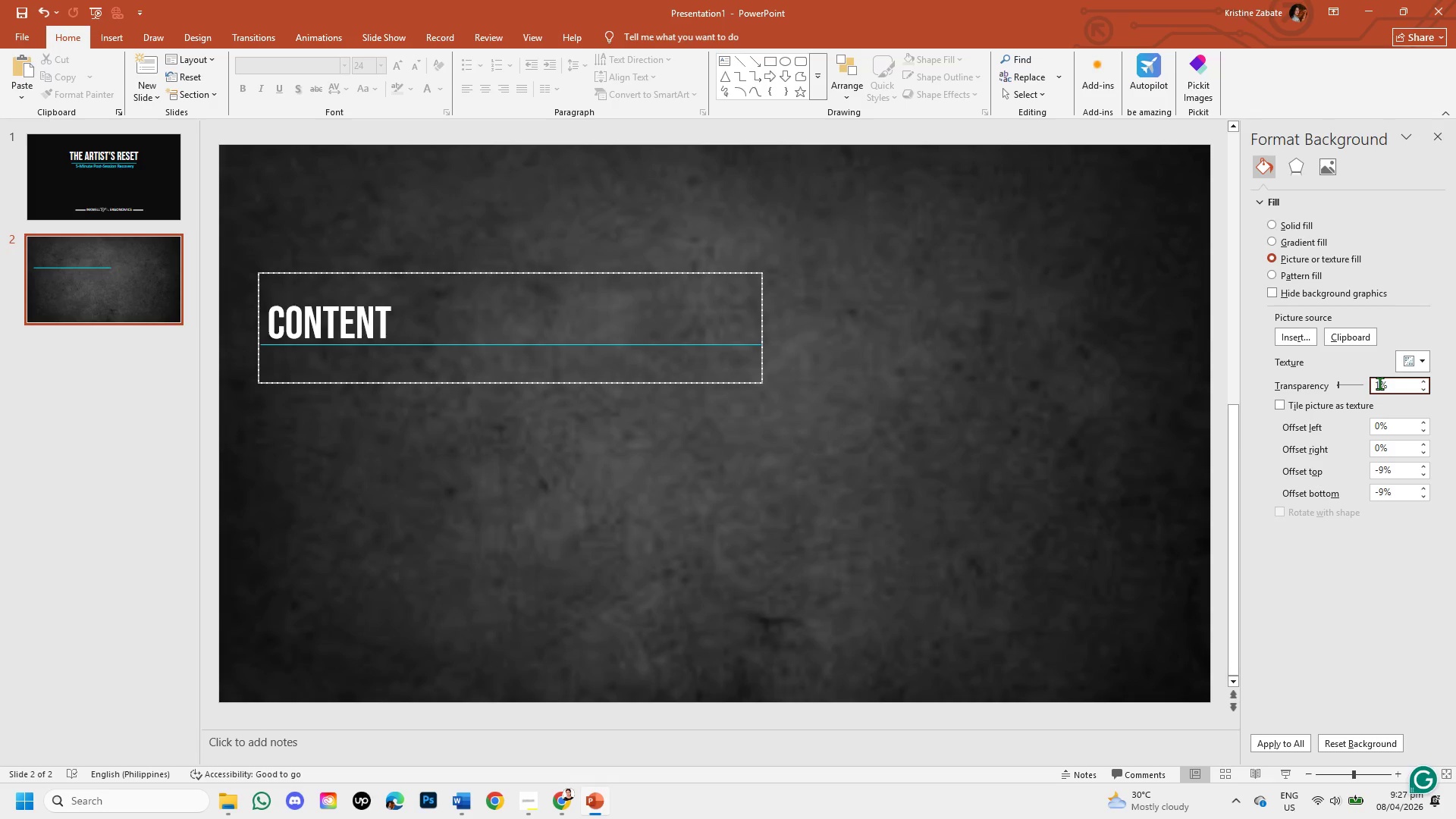 
key(Backspace)
 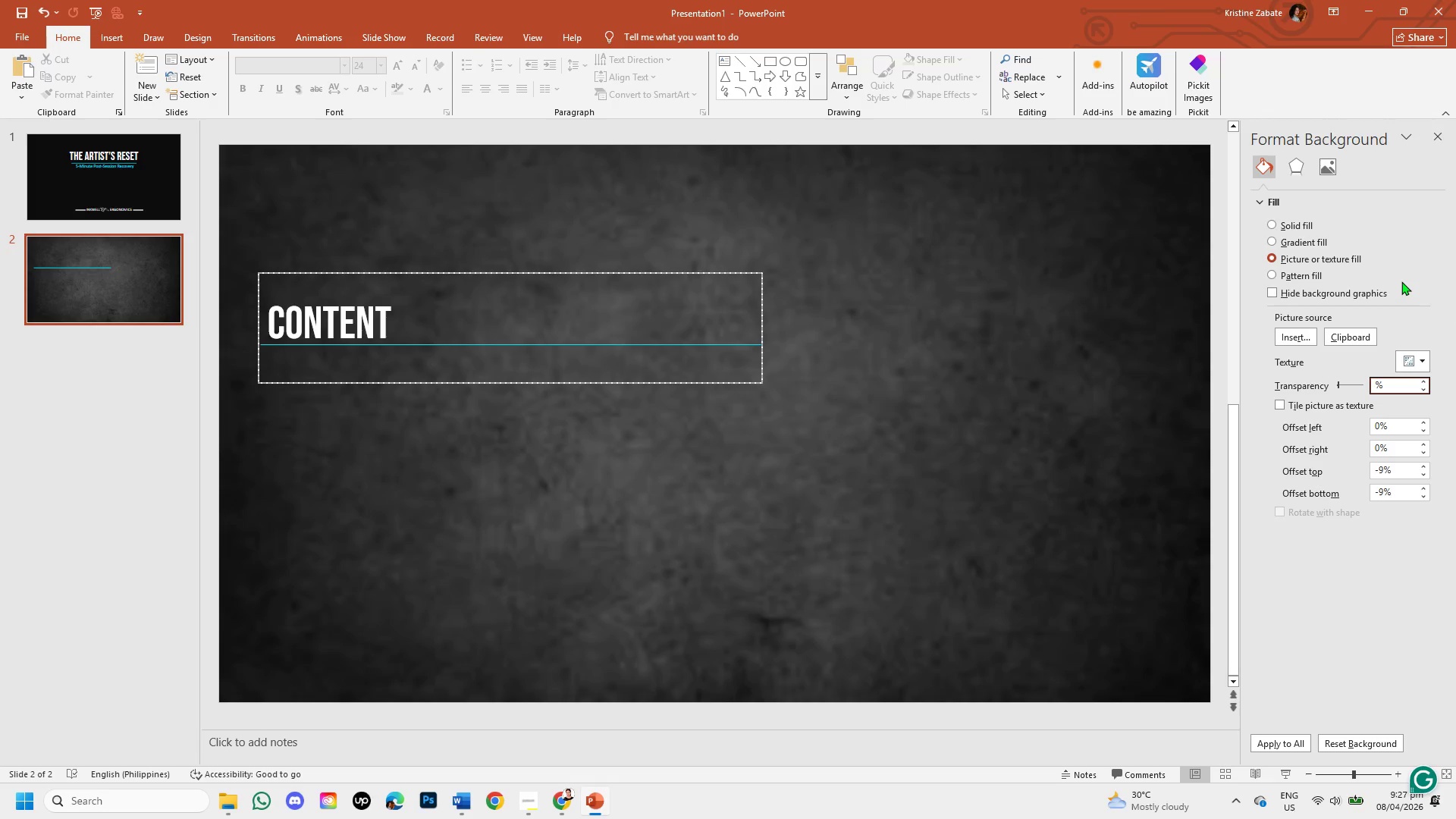 
left_click([1429, 363])
 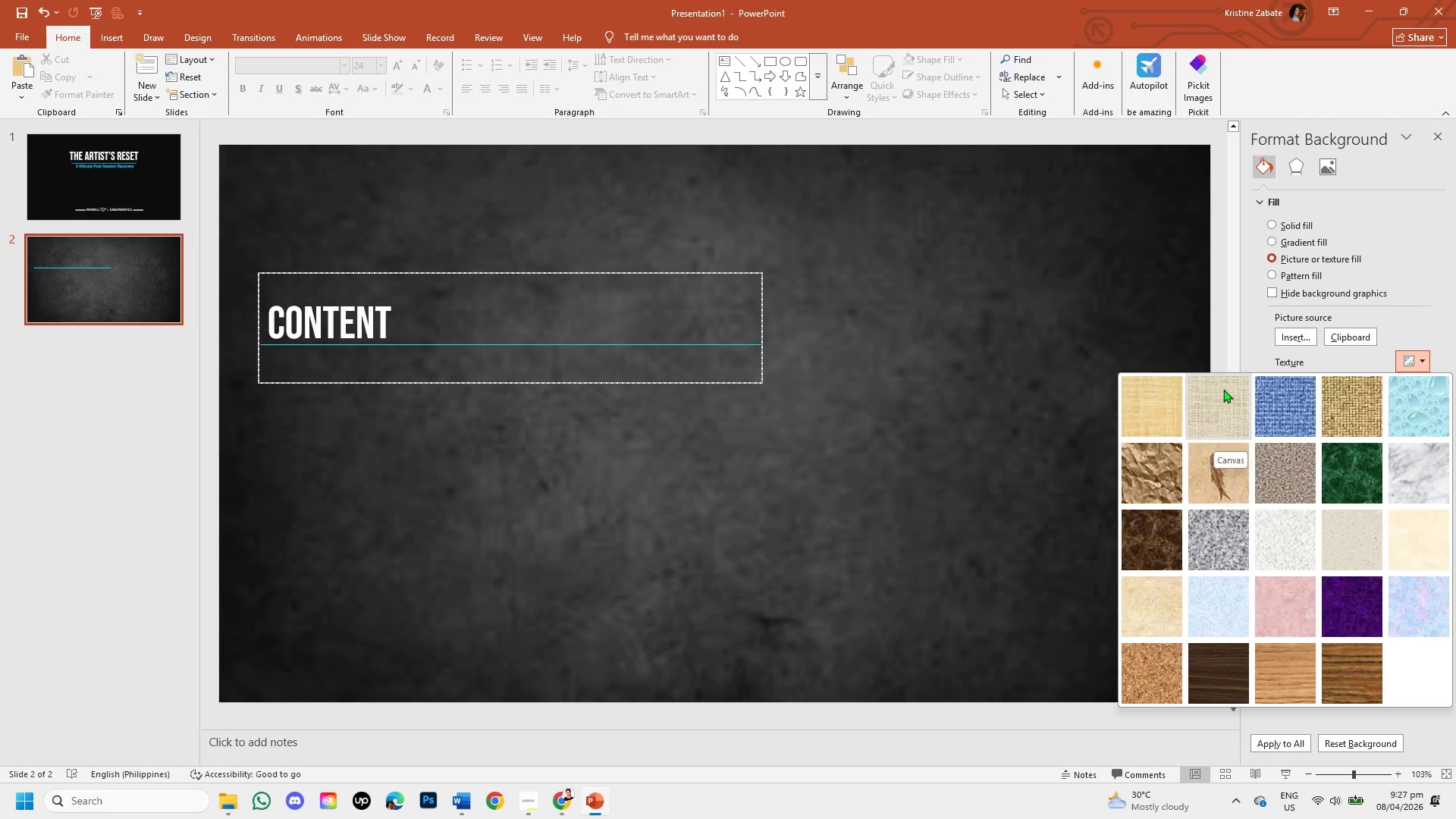 
left_click([1223, 305])
 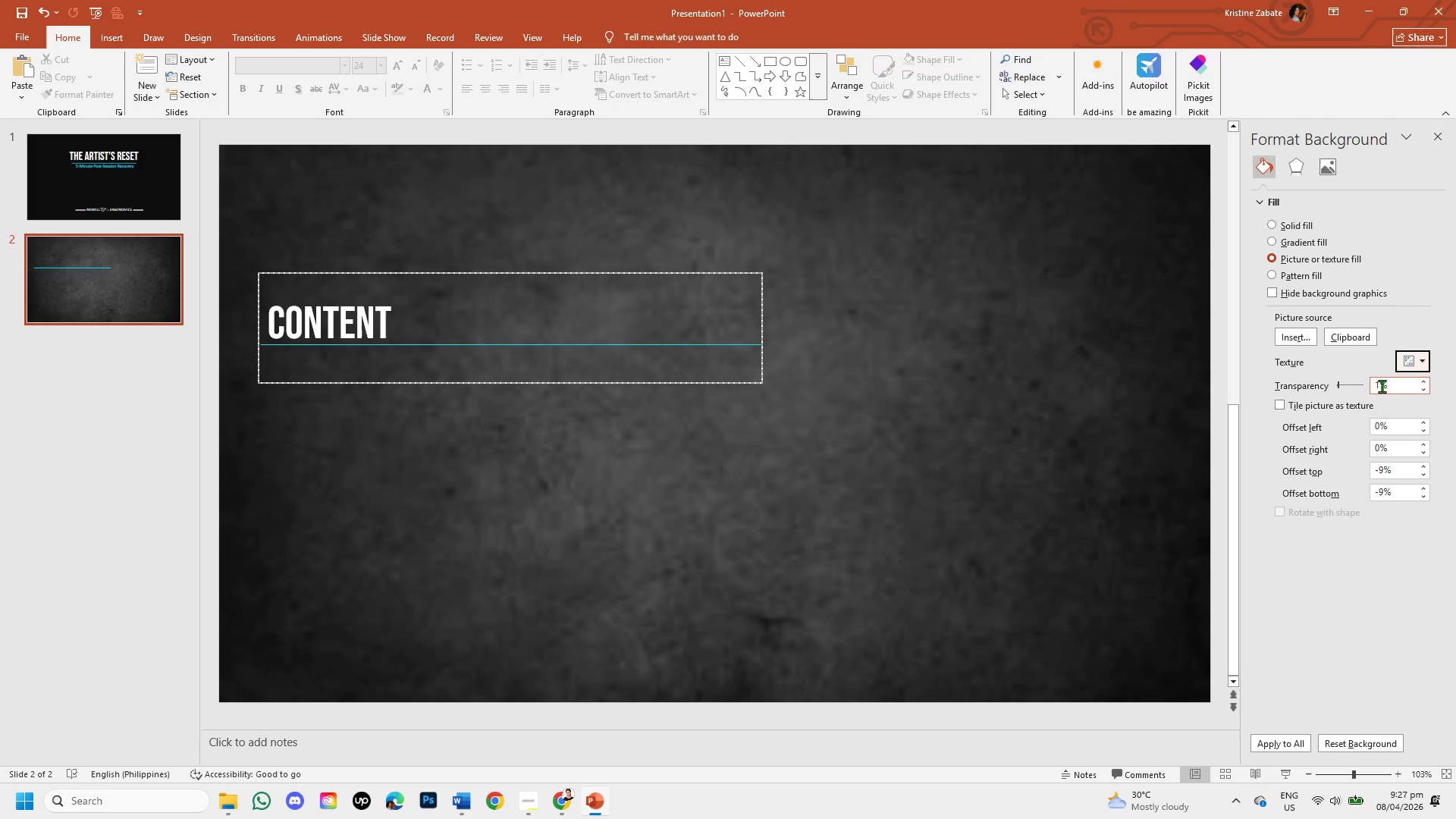 
left_click([1381, 385])
 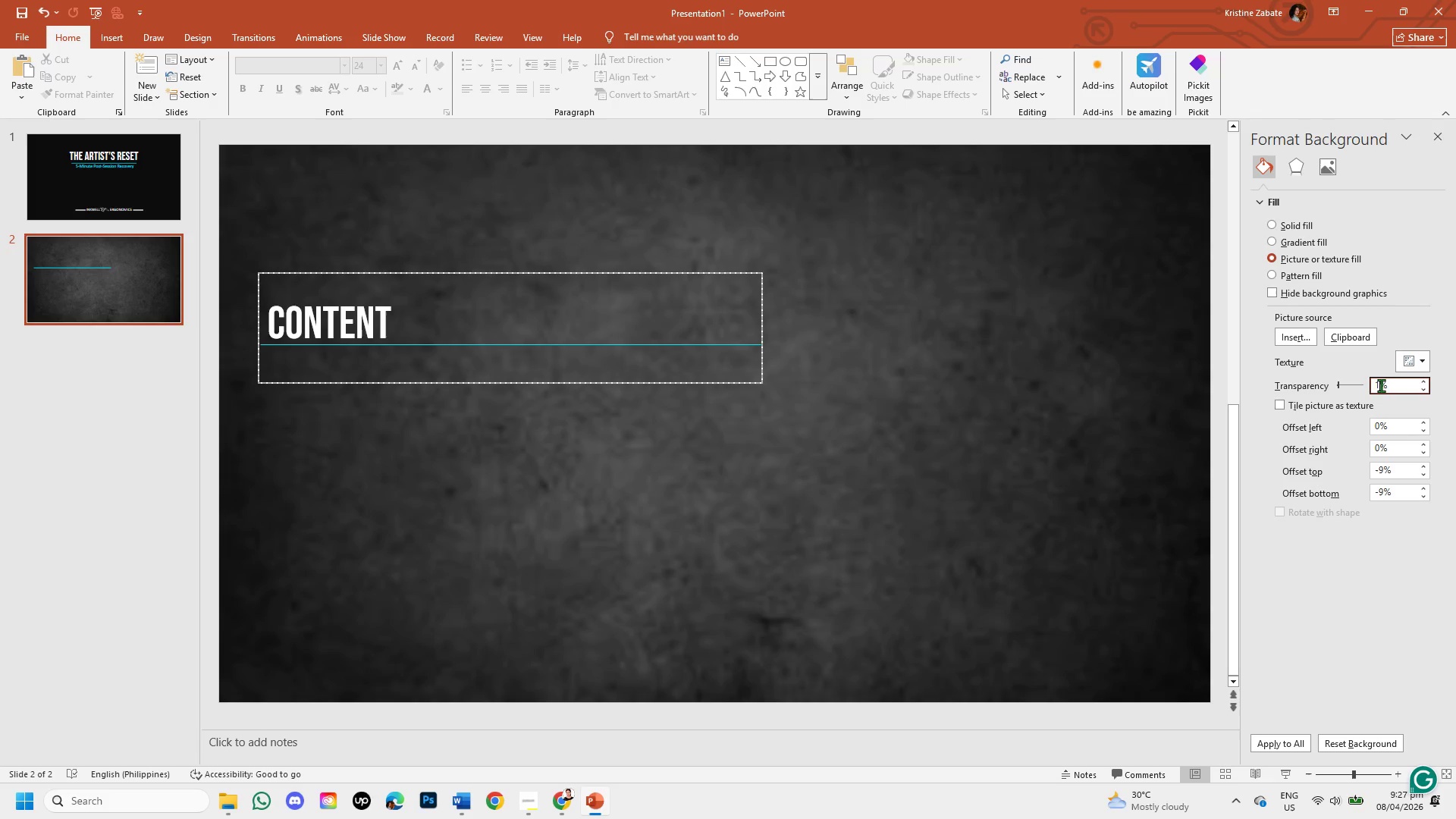 
key(Backspace)
 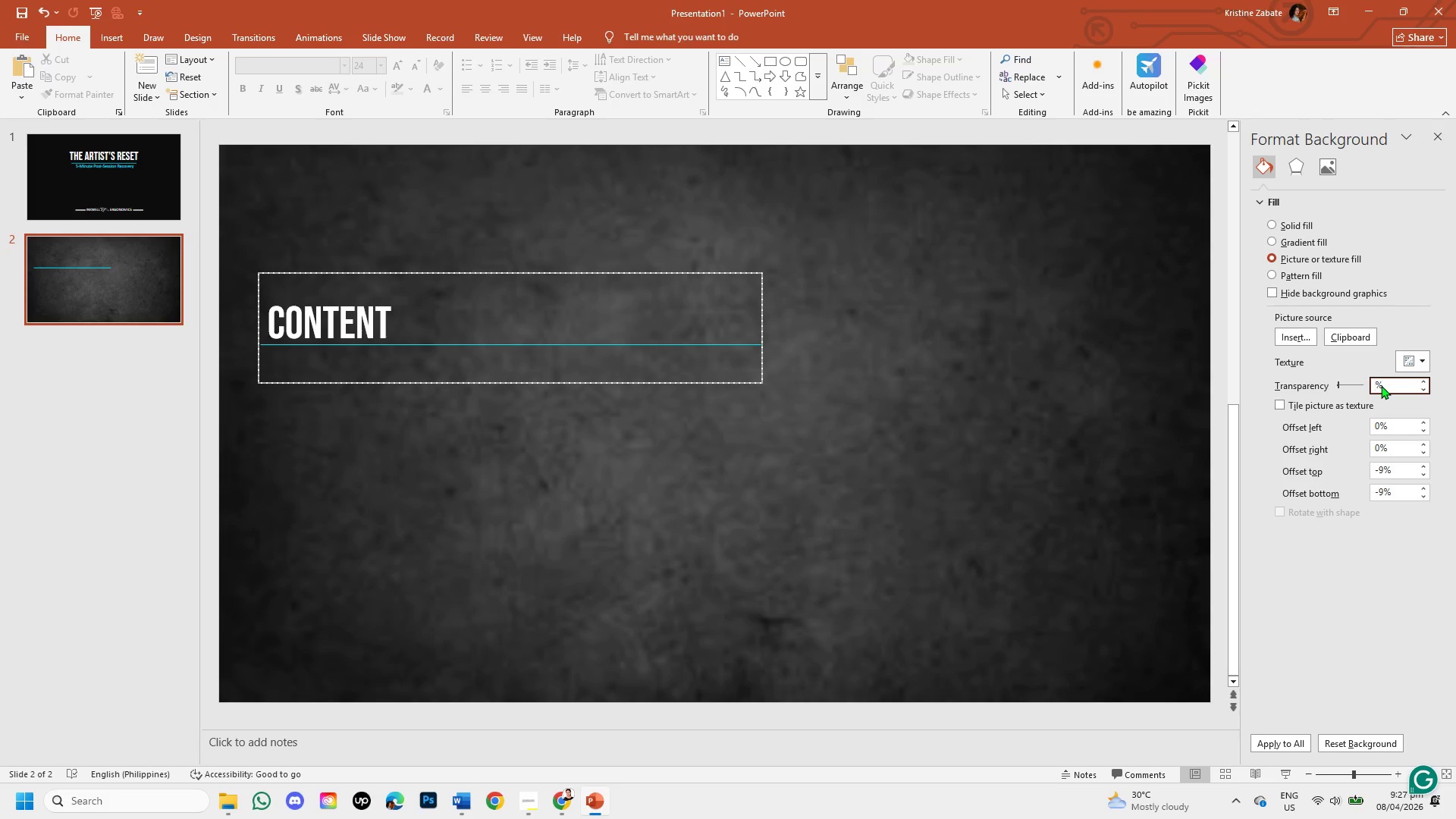 
key(Numpad8)
 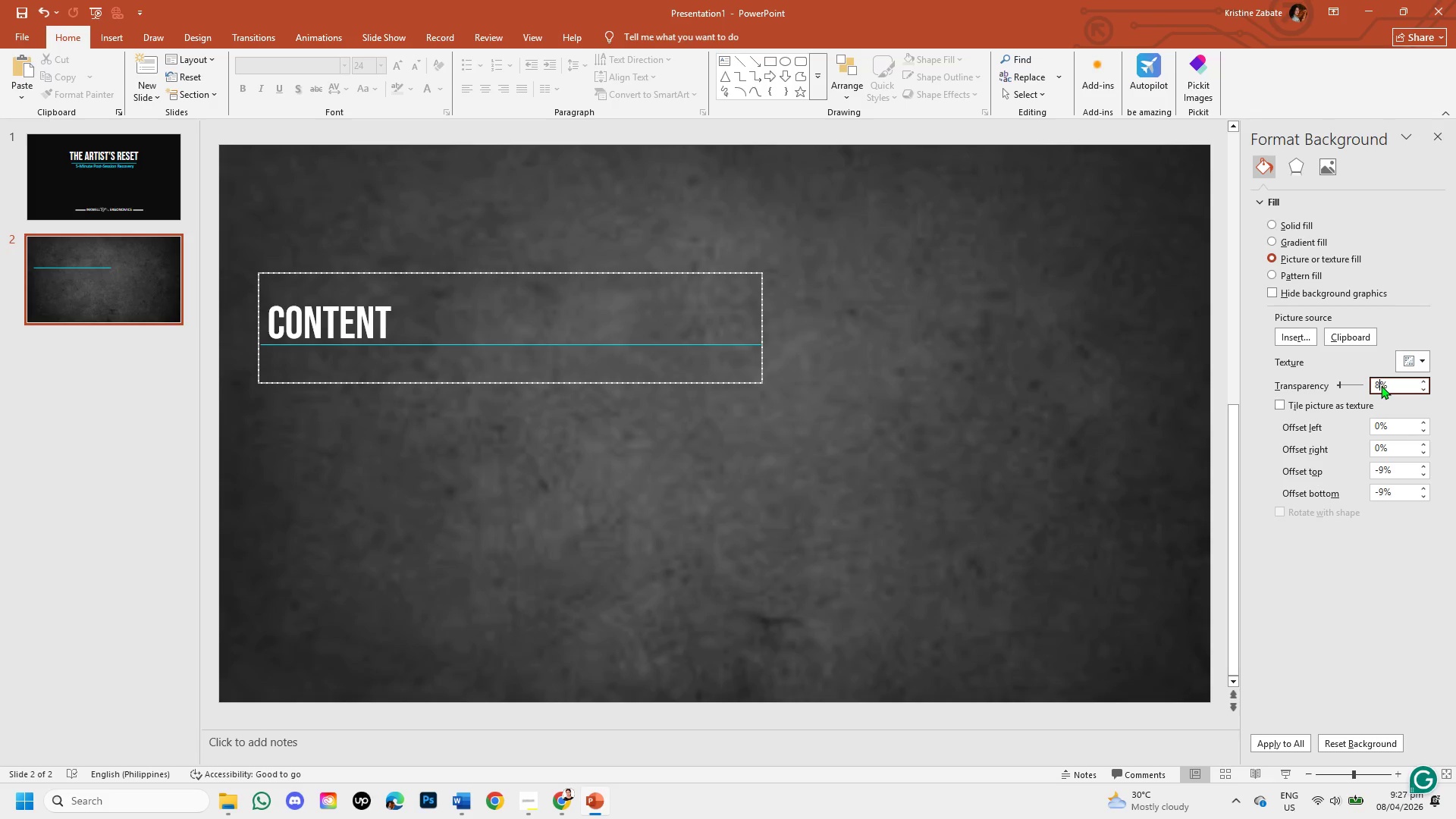 
key(Numpad5)
 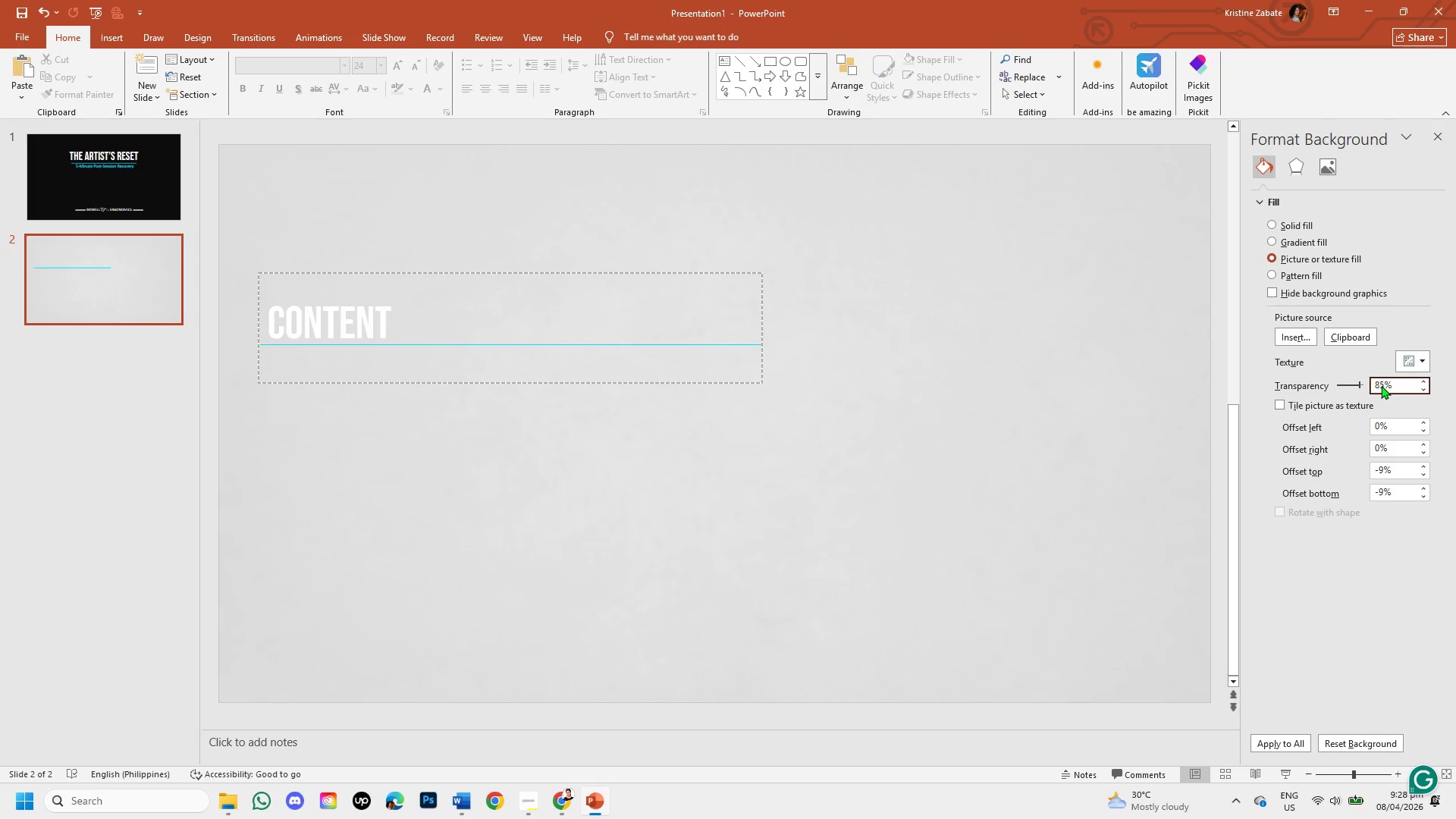 
key(Backspace)
 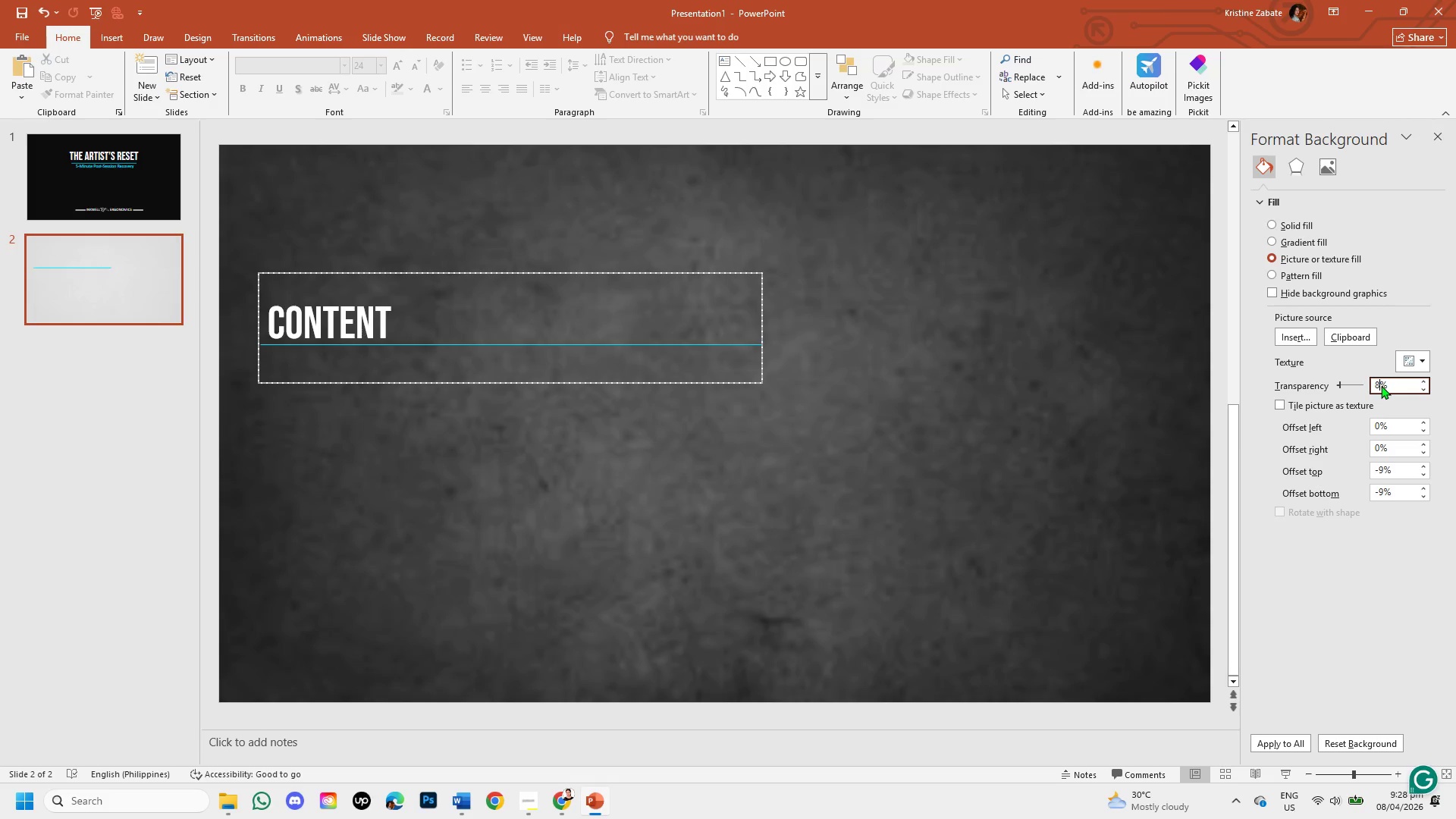 
key(Backspace)
 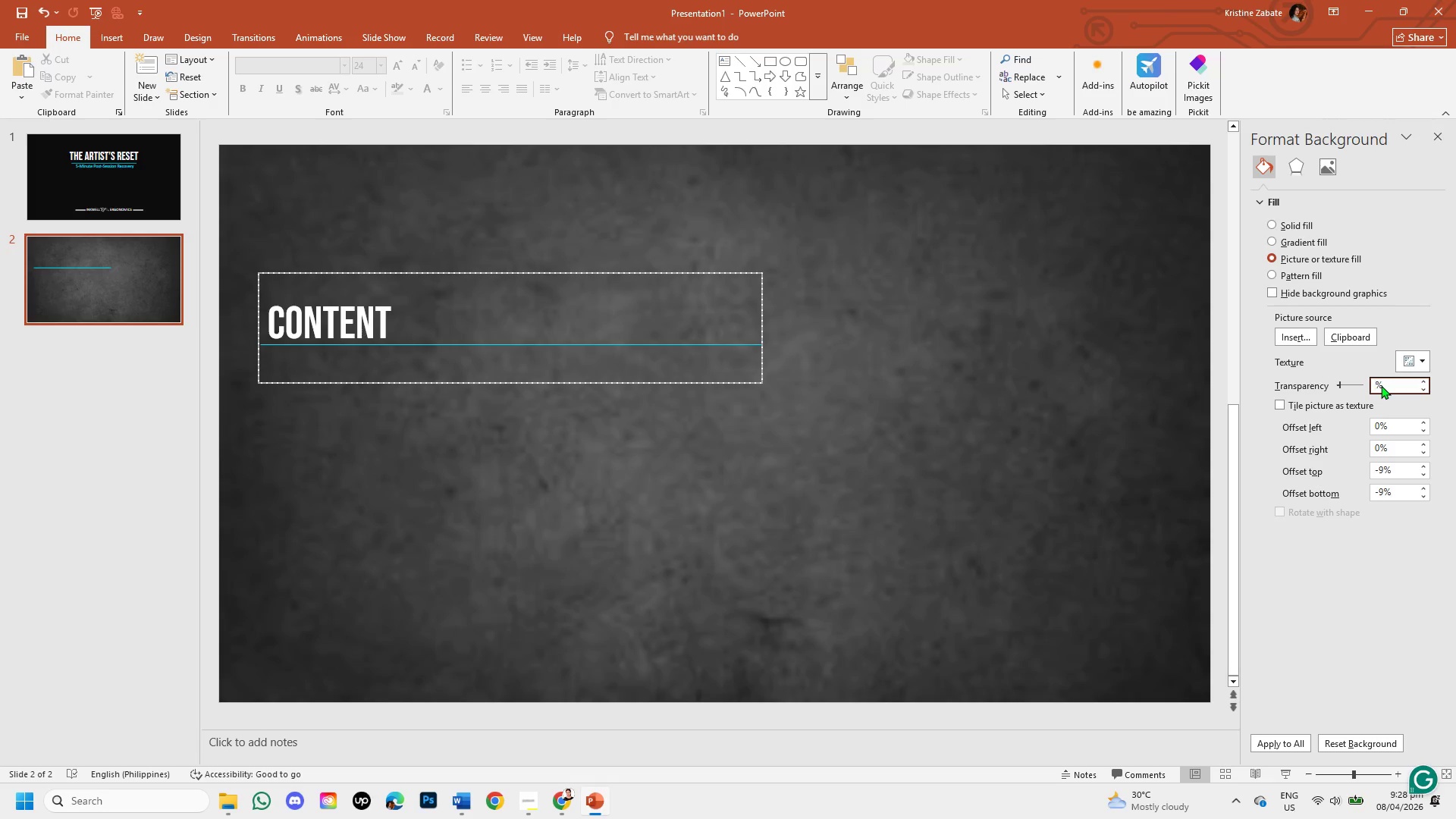 
key(Numpad7)
 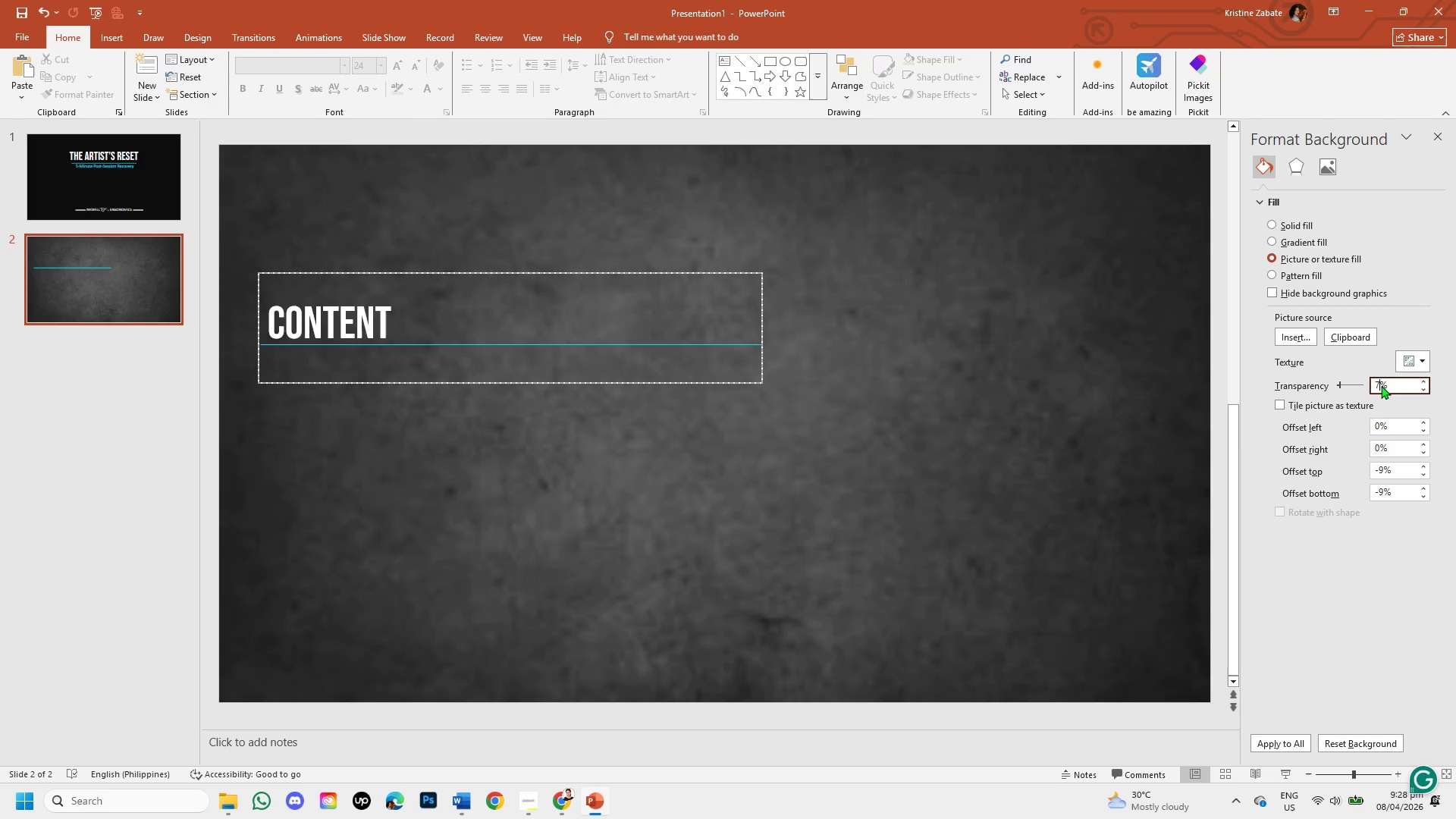 
key(Numpad0)
 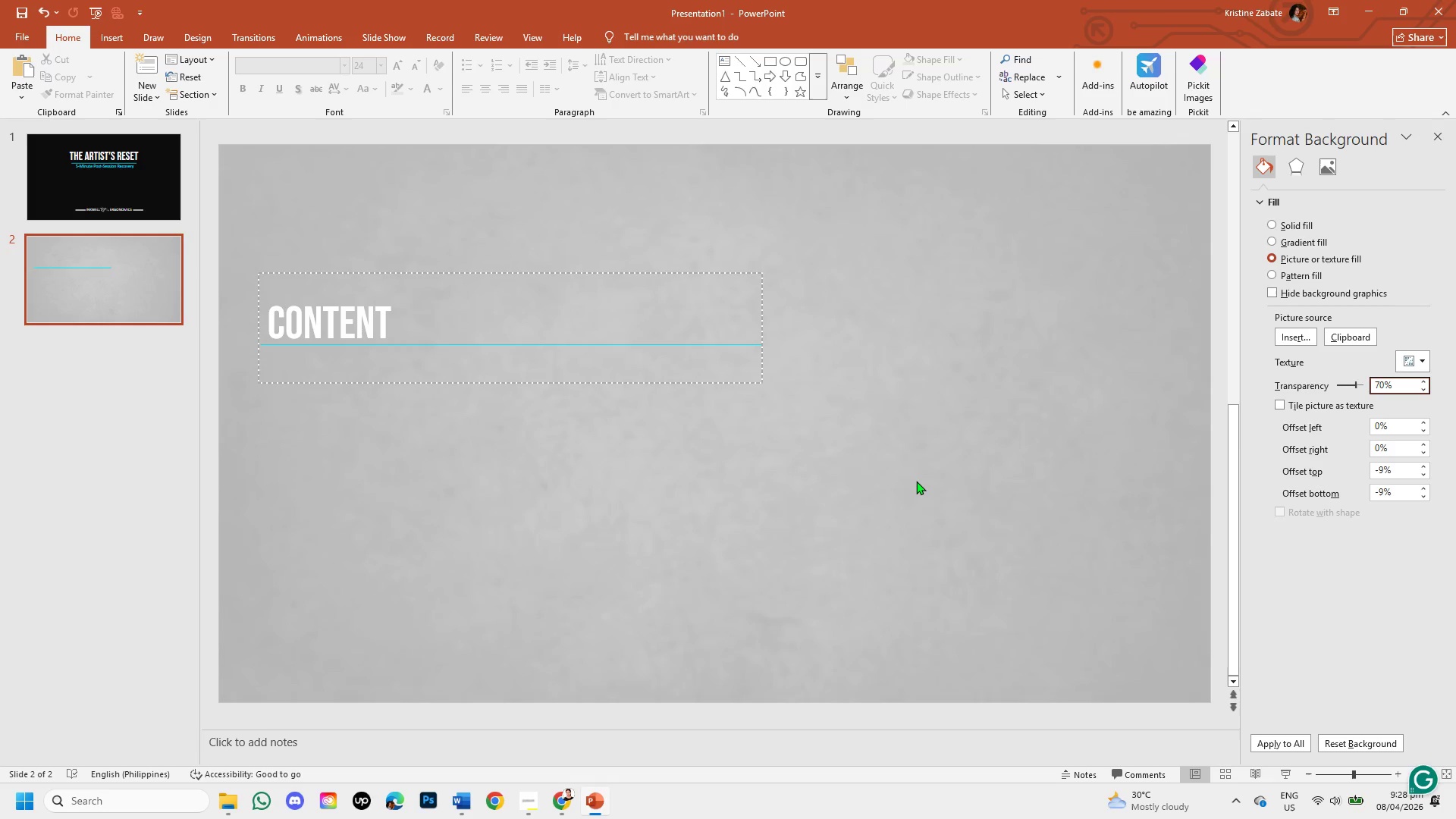 
left_click([916, 481])
 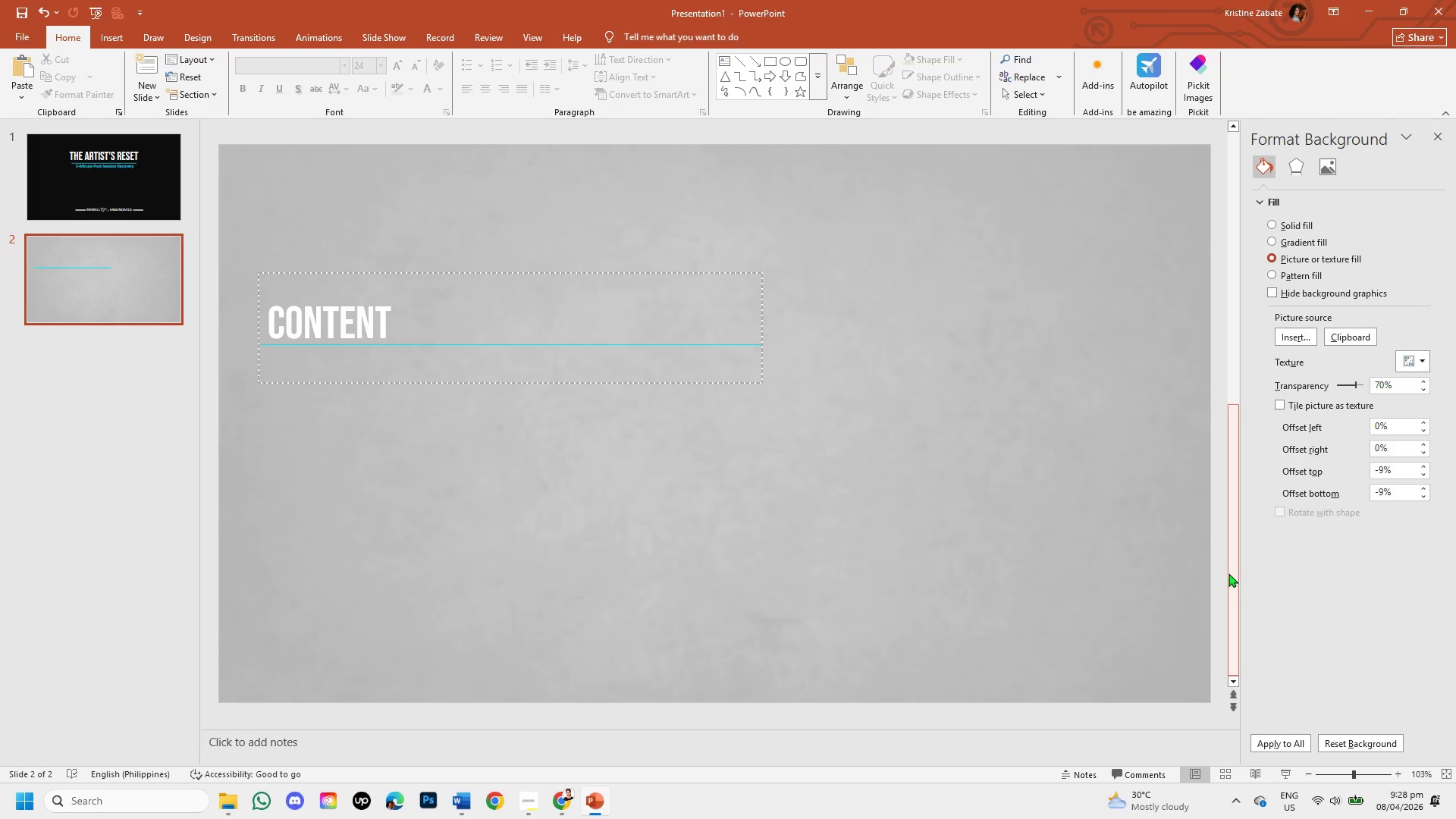 
left_click([1220, 571])
 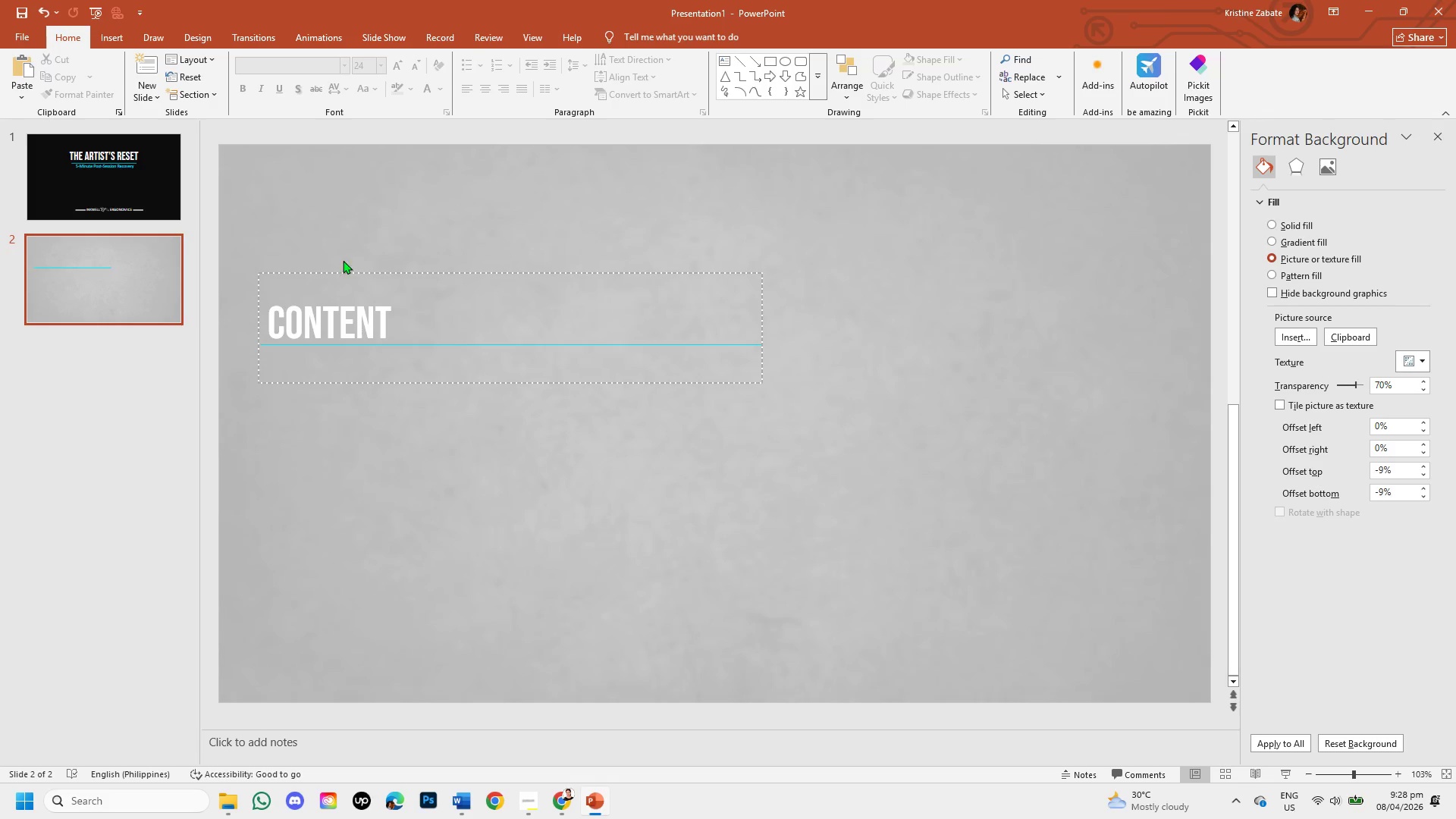 
left_click([272, 199])
 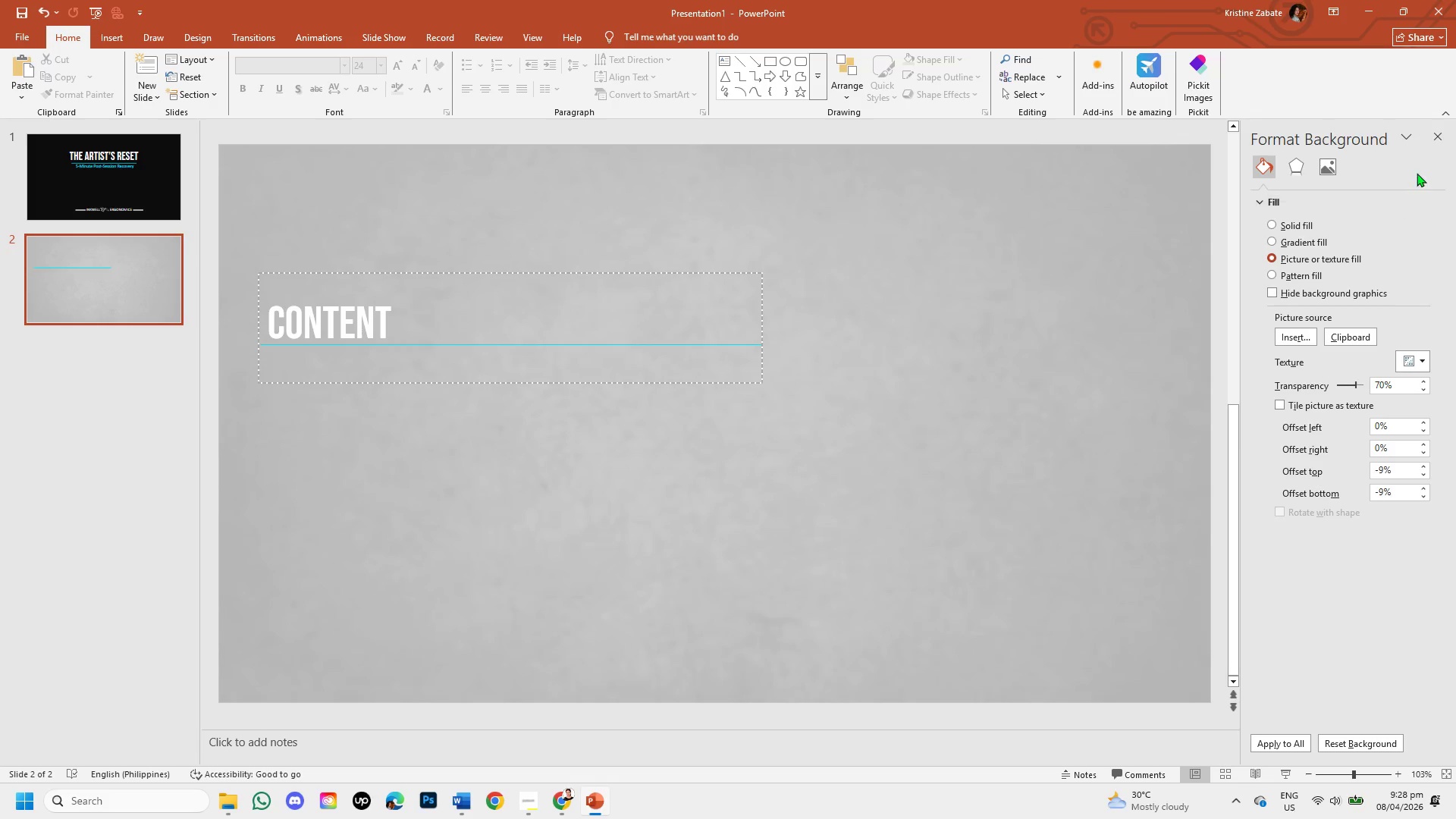 
wait(7.38)
 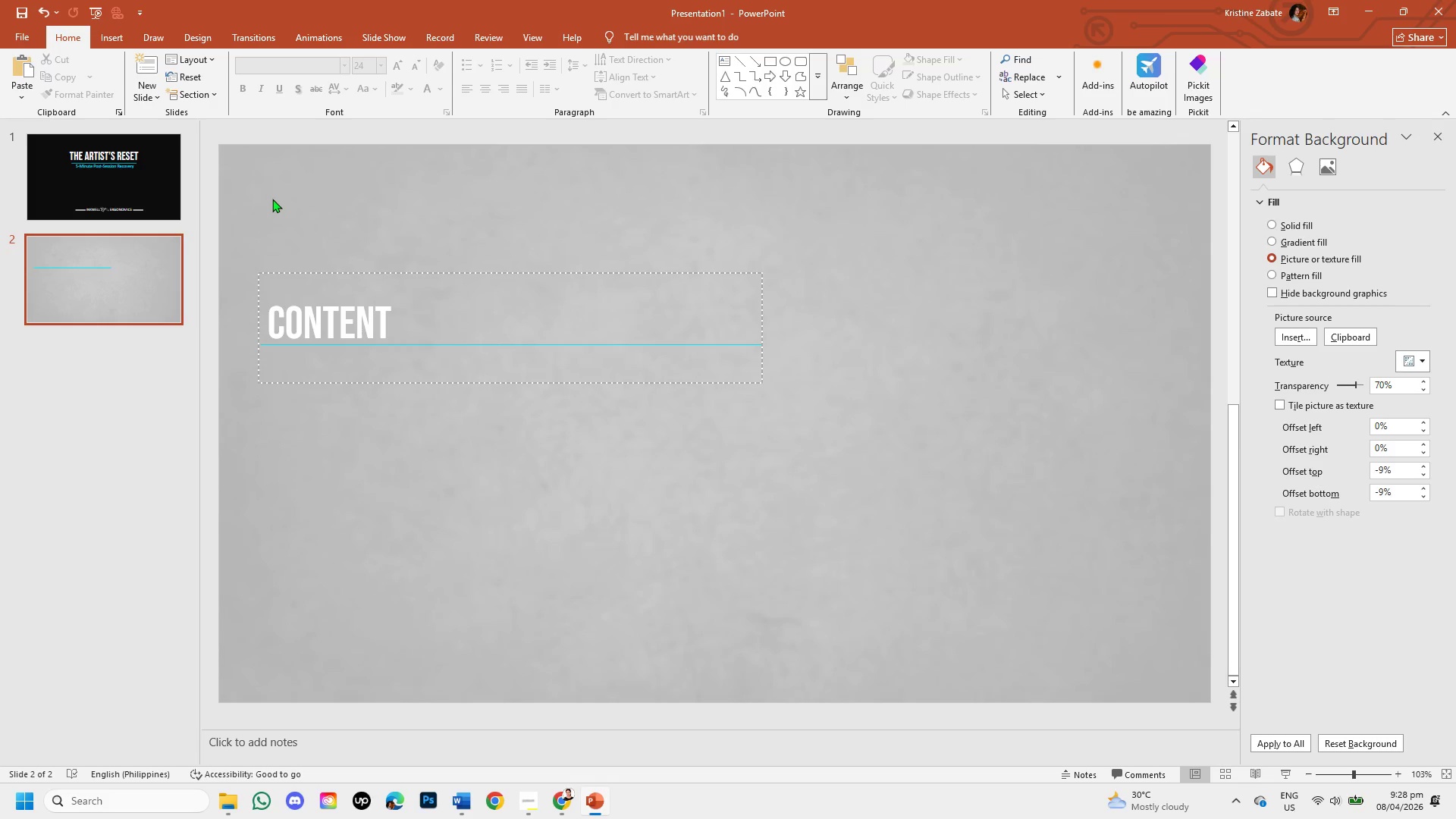 
left_click([1436, 139])
 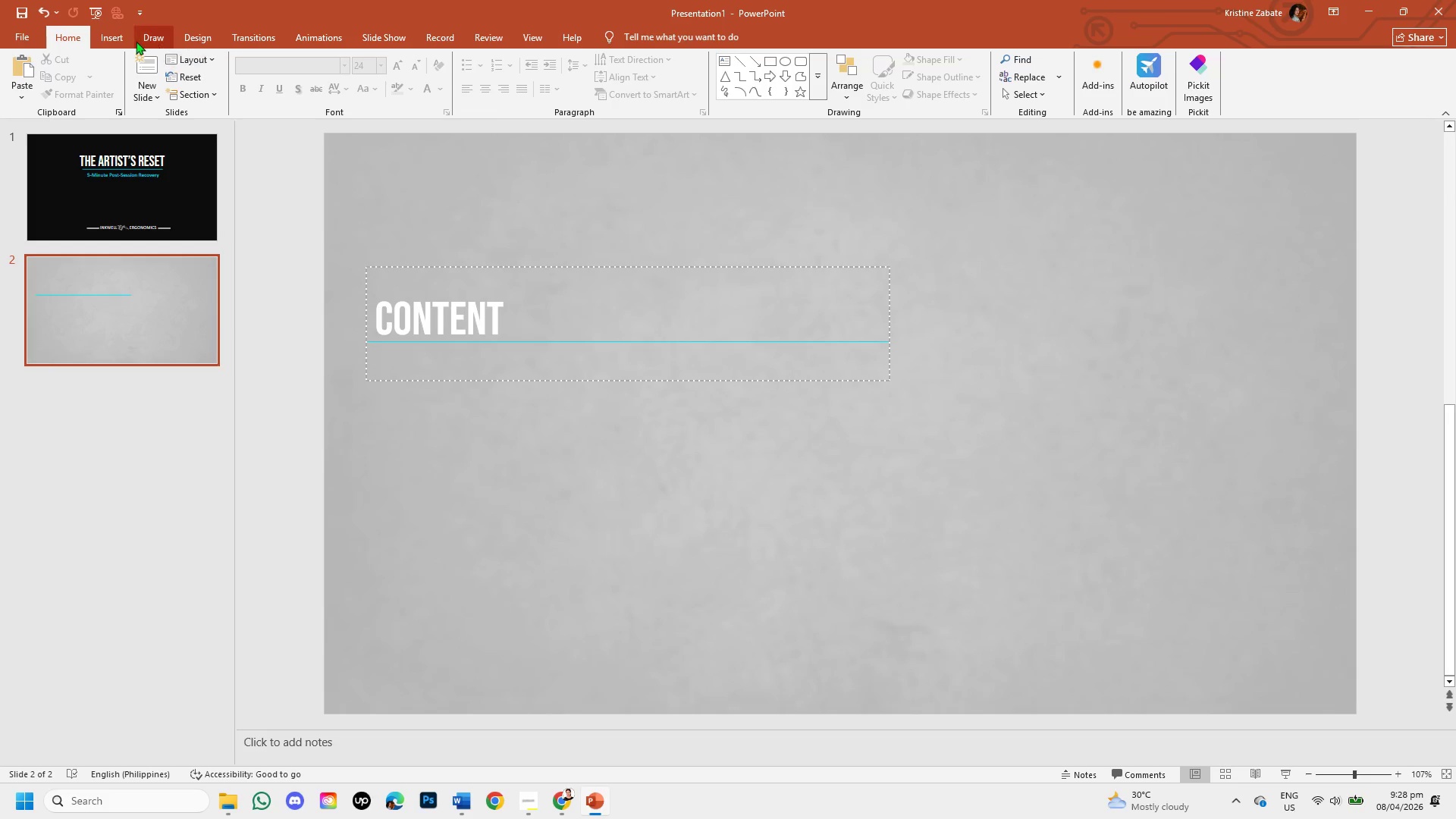 
left_click([124, 36])
 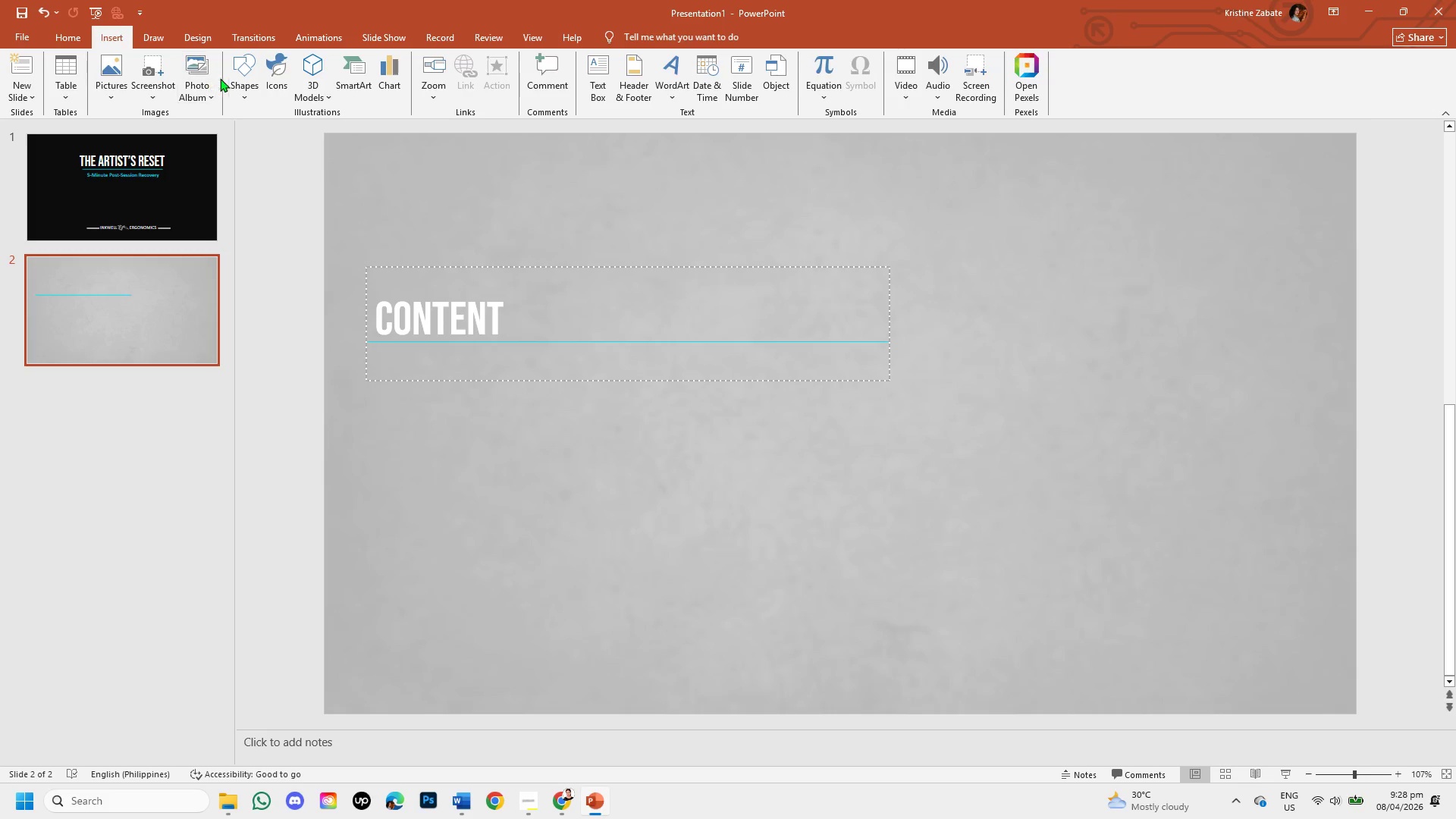 
left_click([233, 86])
 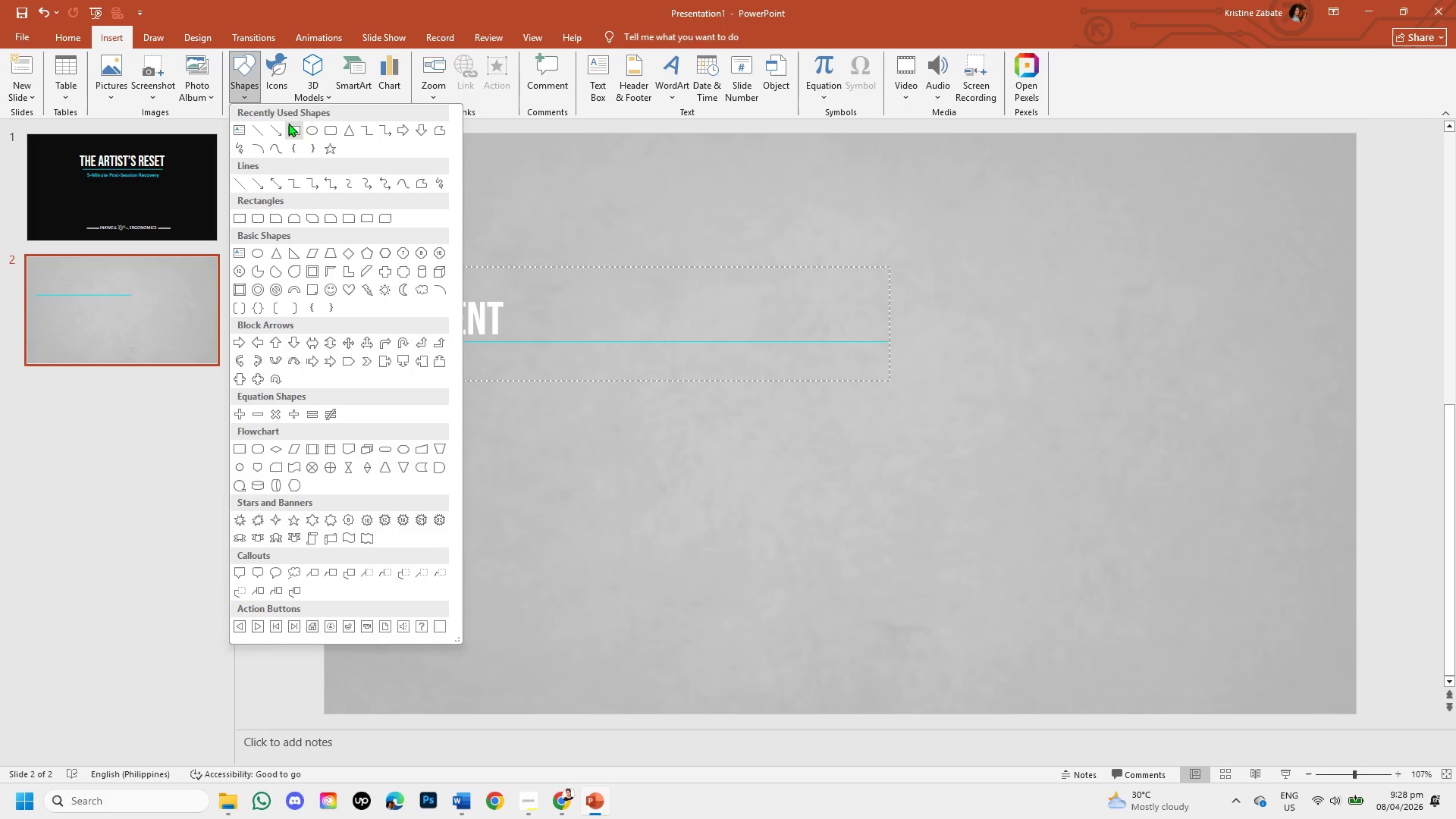 
left_click([288, 123])
 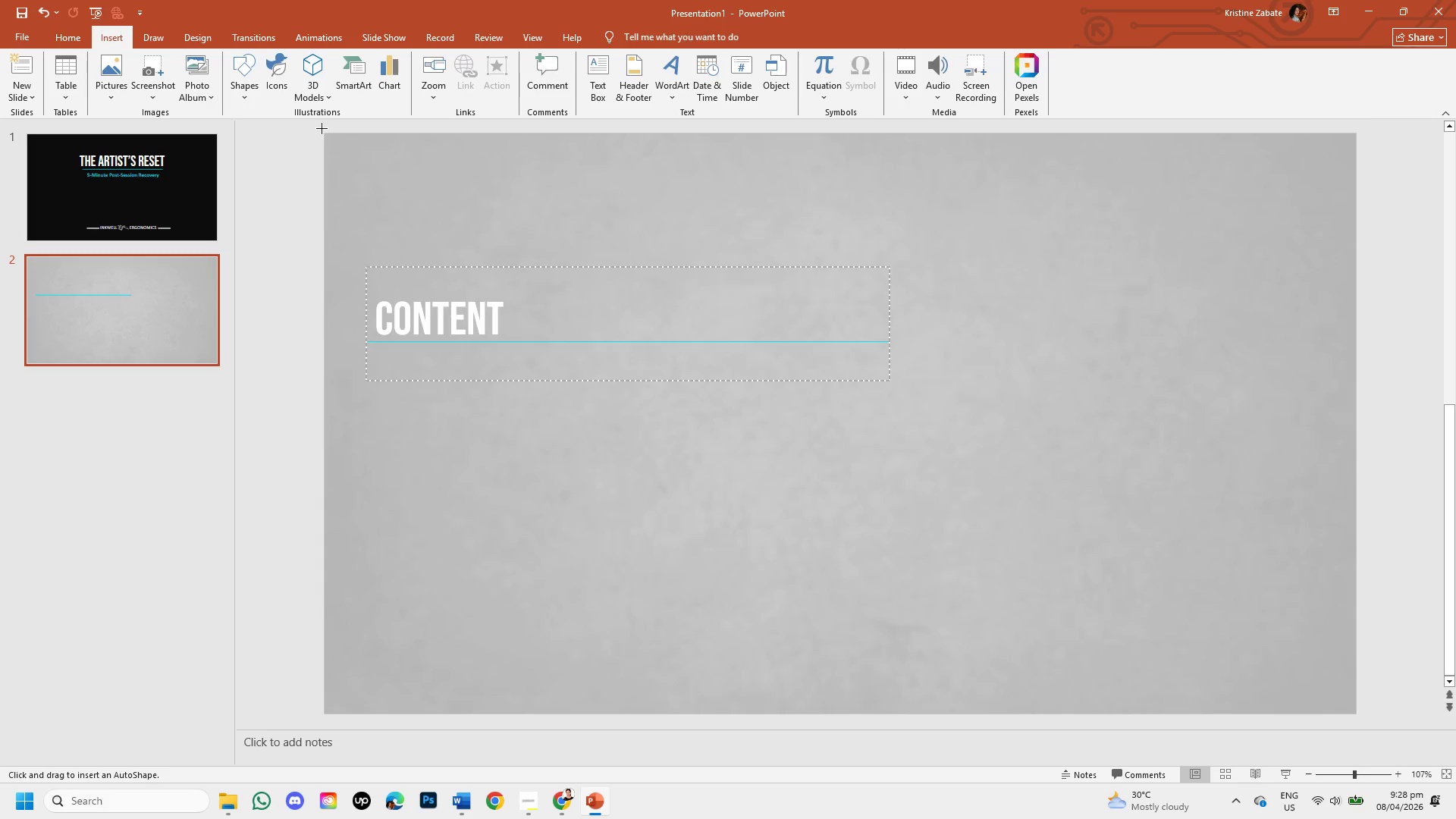 
wait(6.06)
 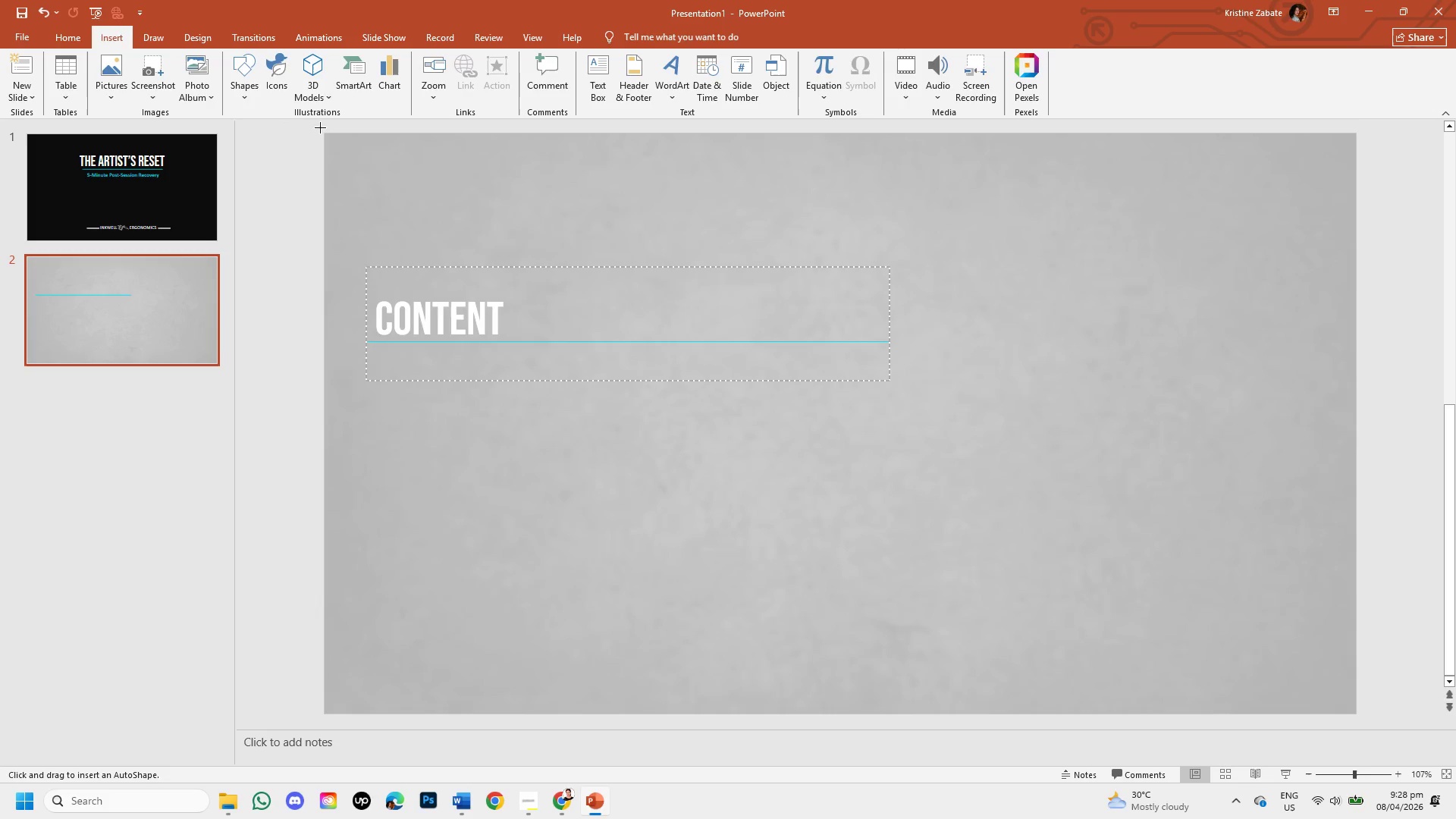 
left_click_drag(start_coordinate=[323, 132], to_coordinate=[1354, 714])
 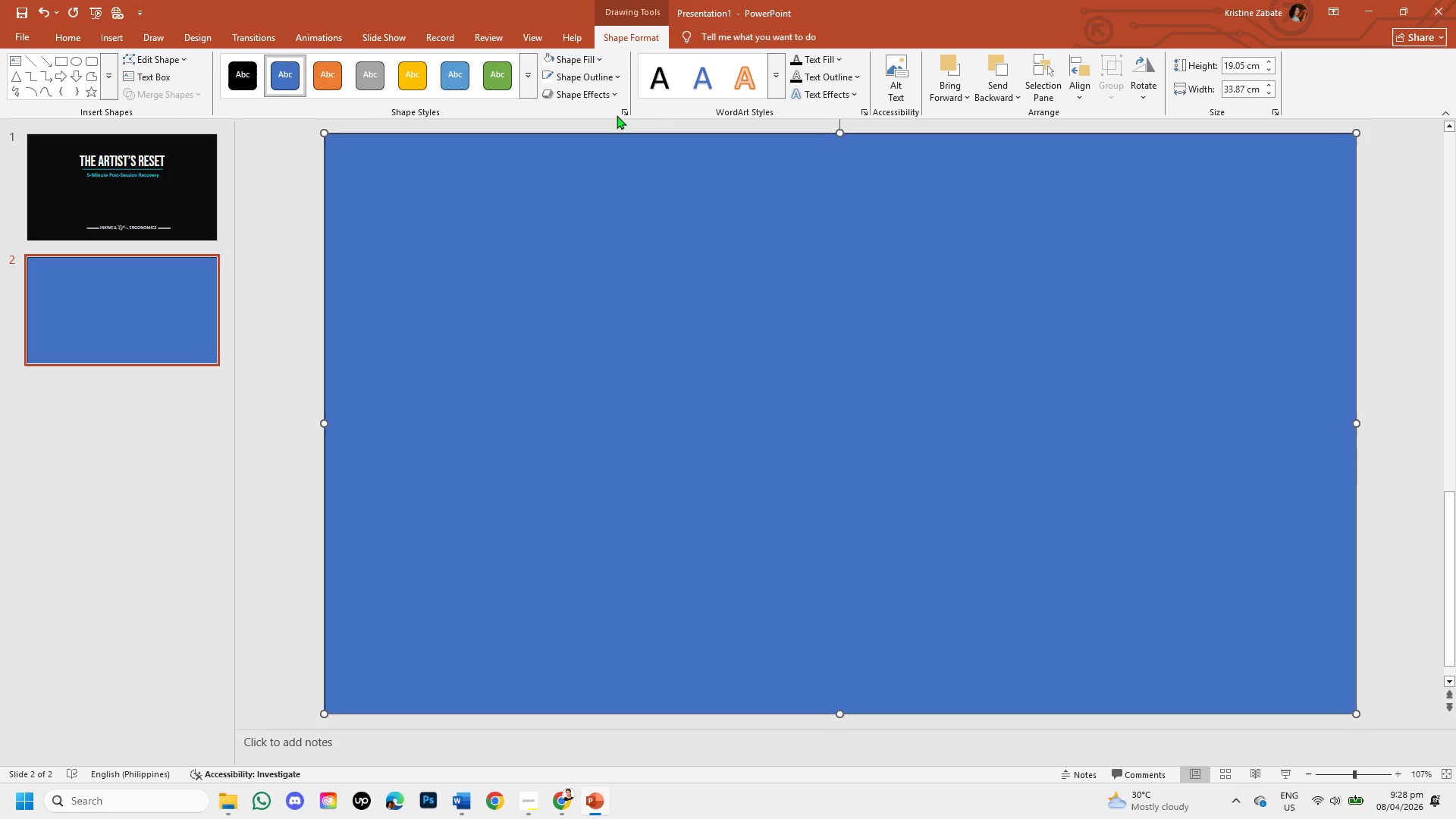 
wait(5.08)
 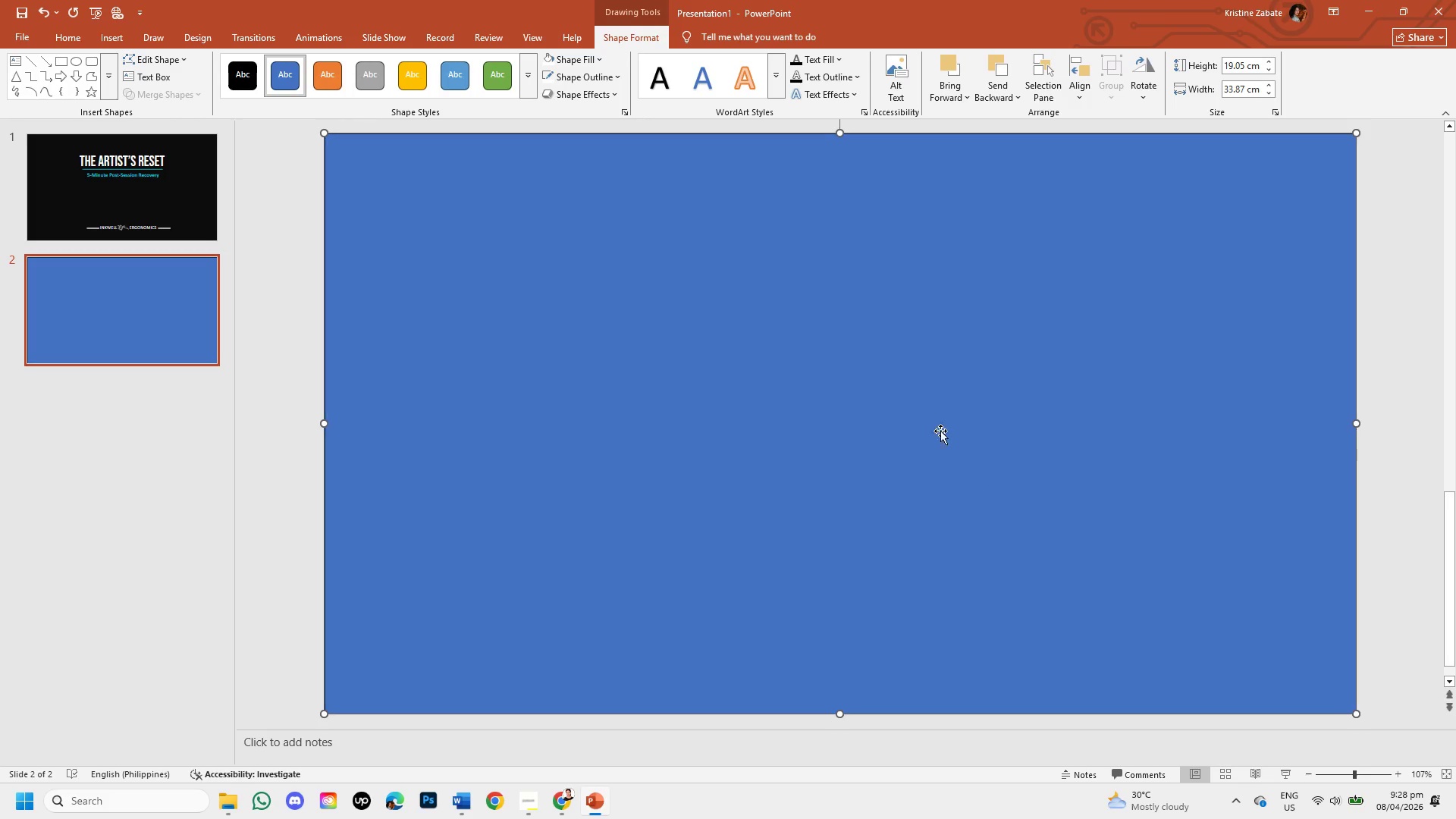 
left_click([623, 111])
 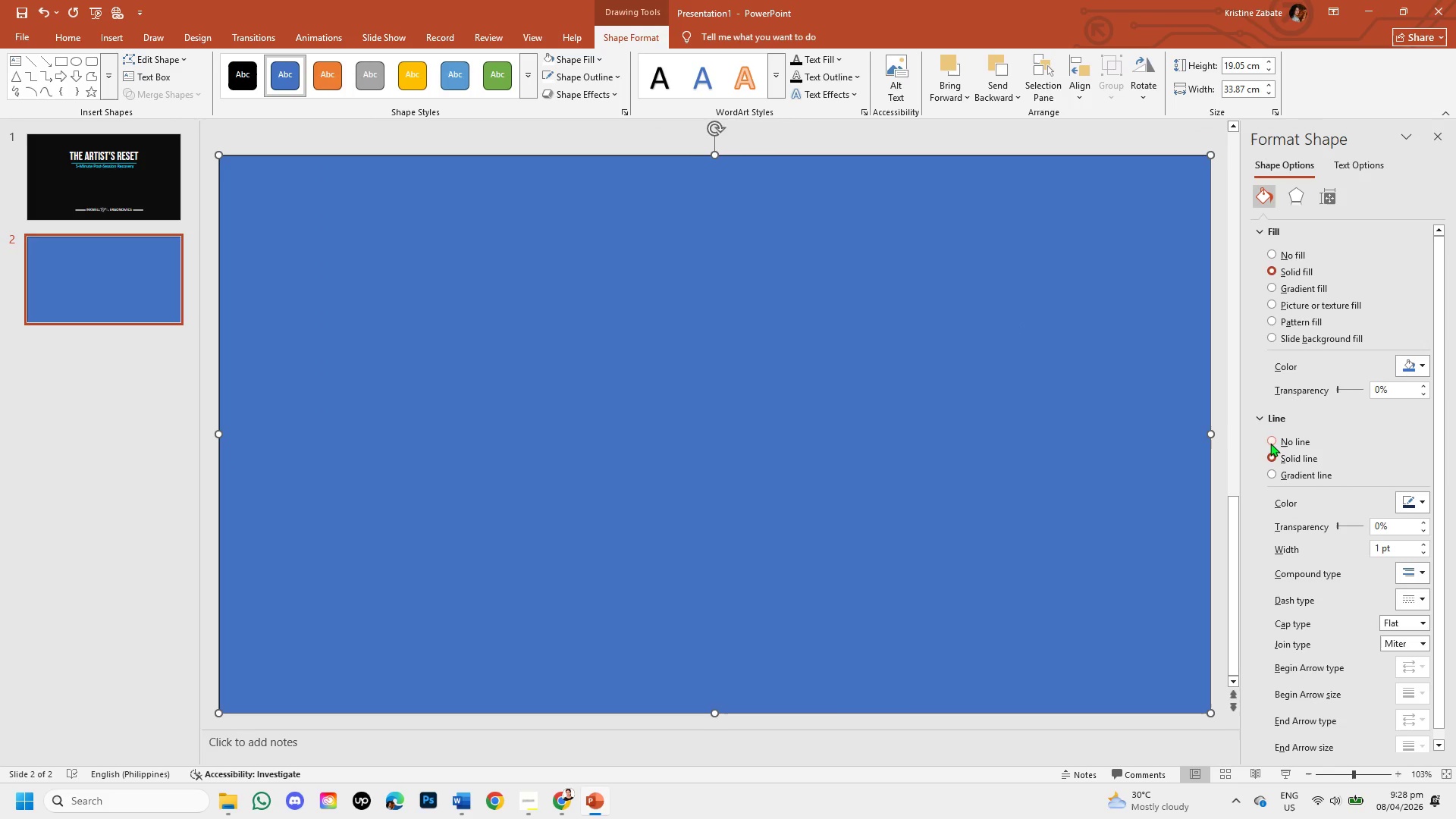 
left_click([1269, 442])
 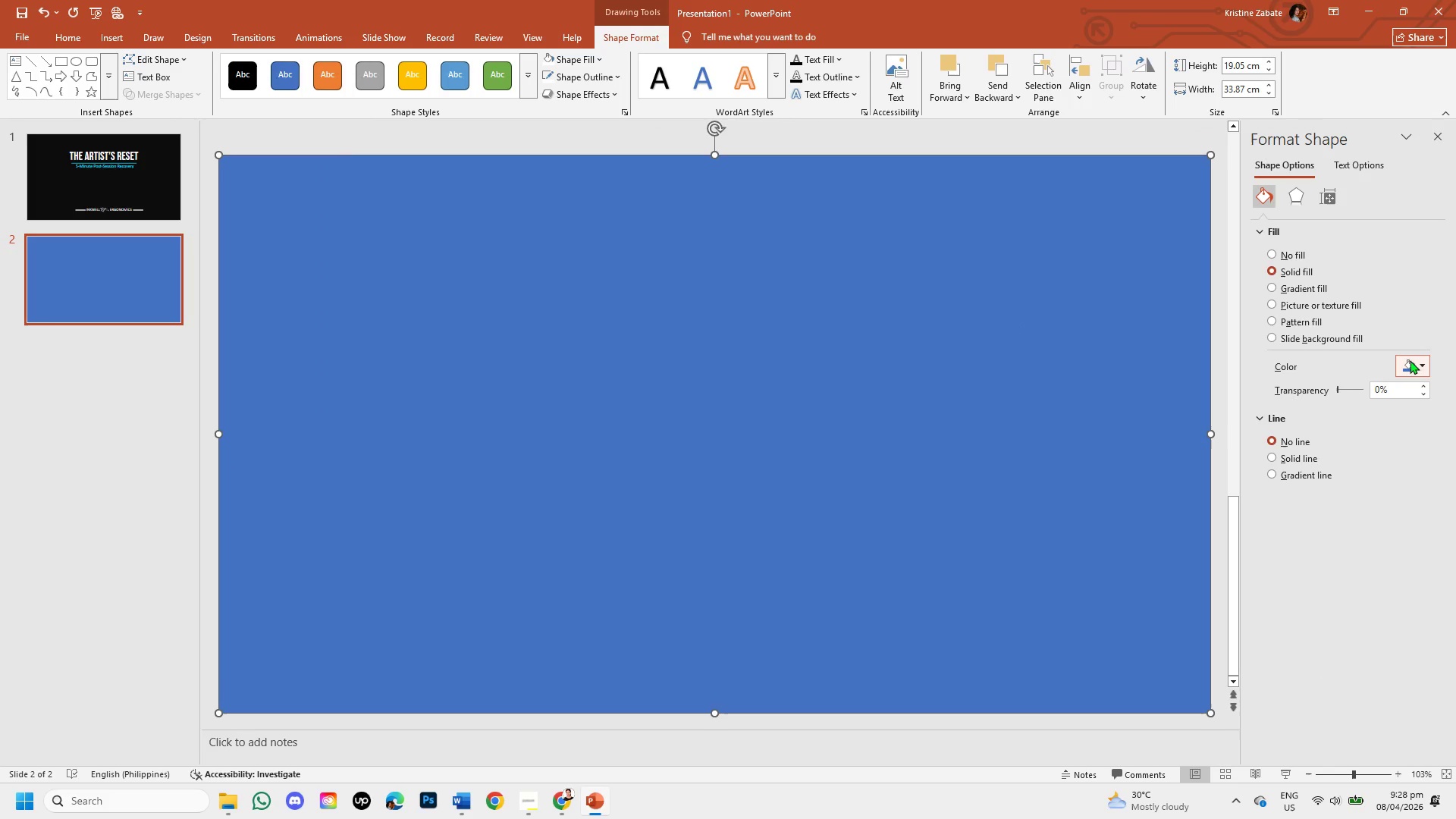 
left_click([1423, 365])
 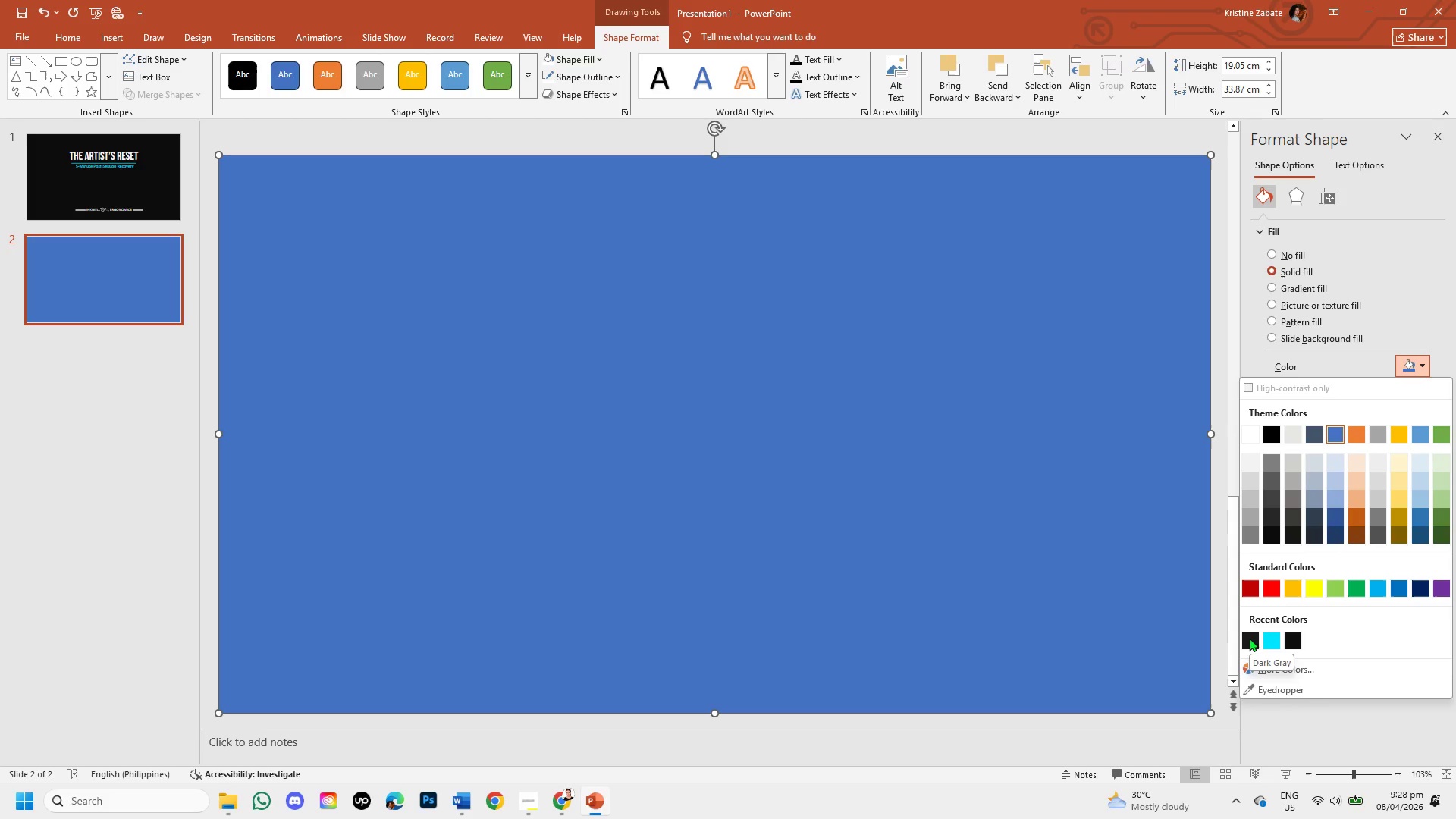 
left_click([1288, 634])
 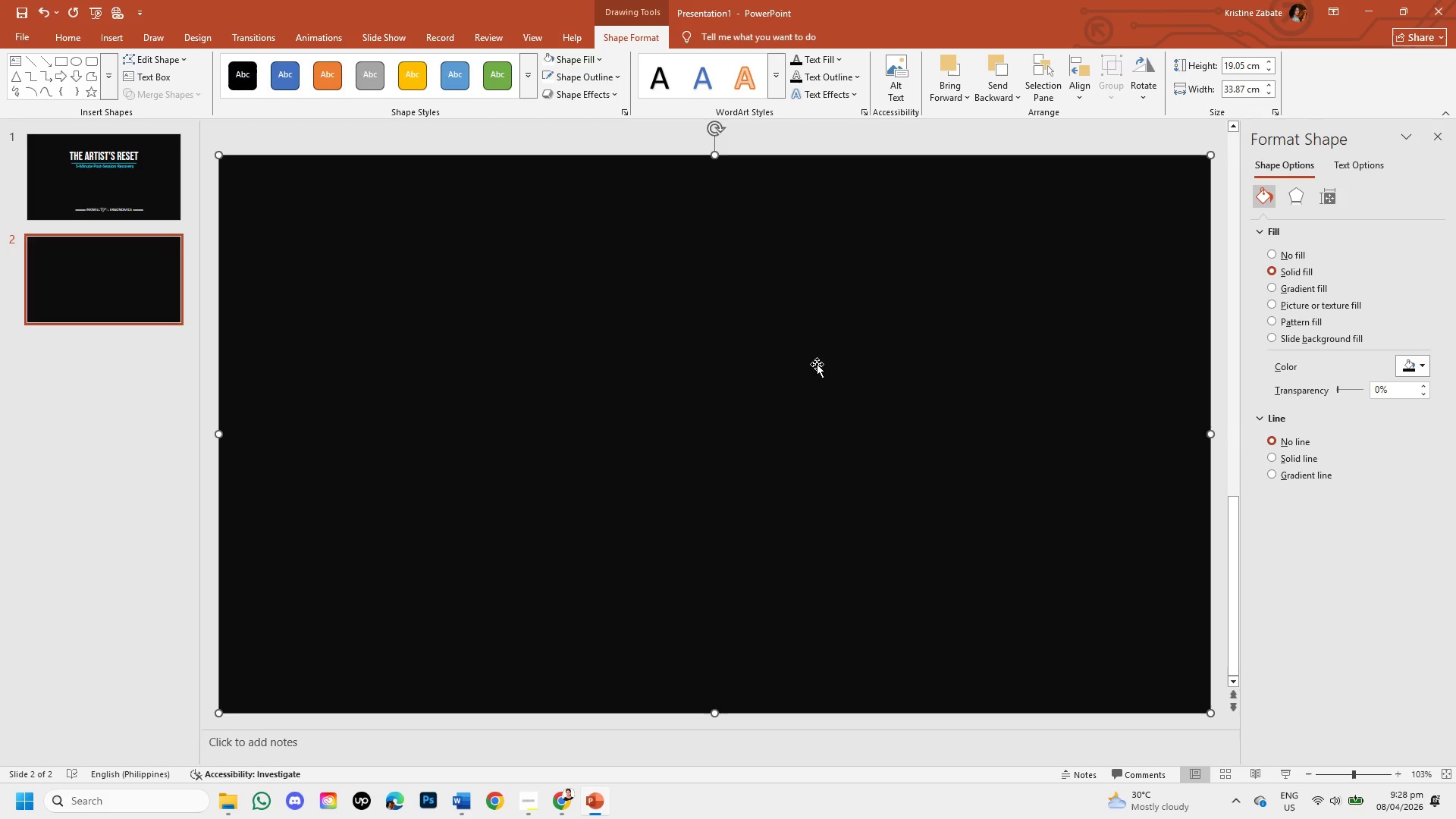 
right_click([814, 362])
 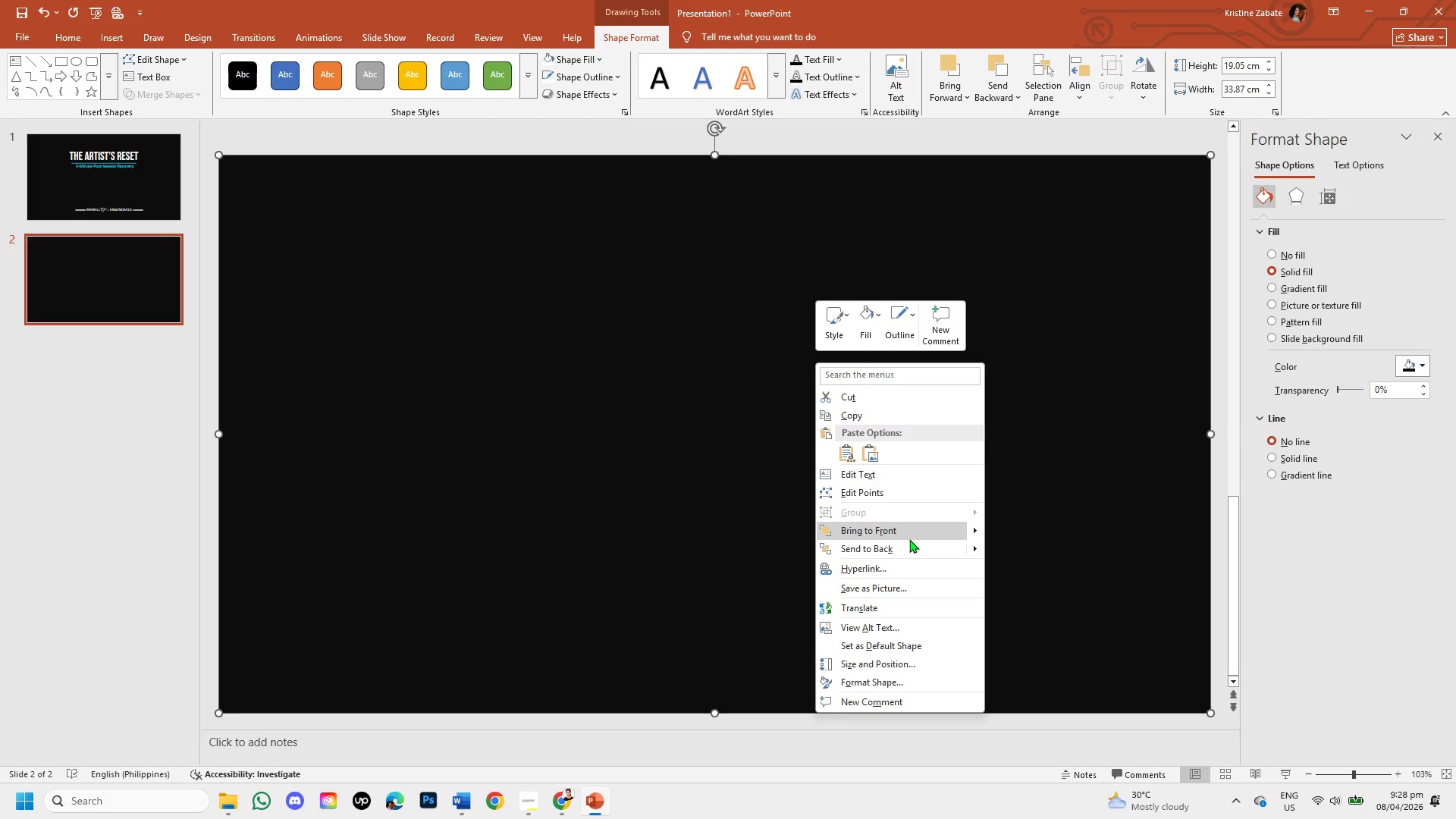 
left_click([909, 545])
 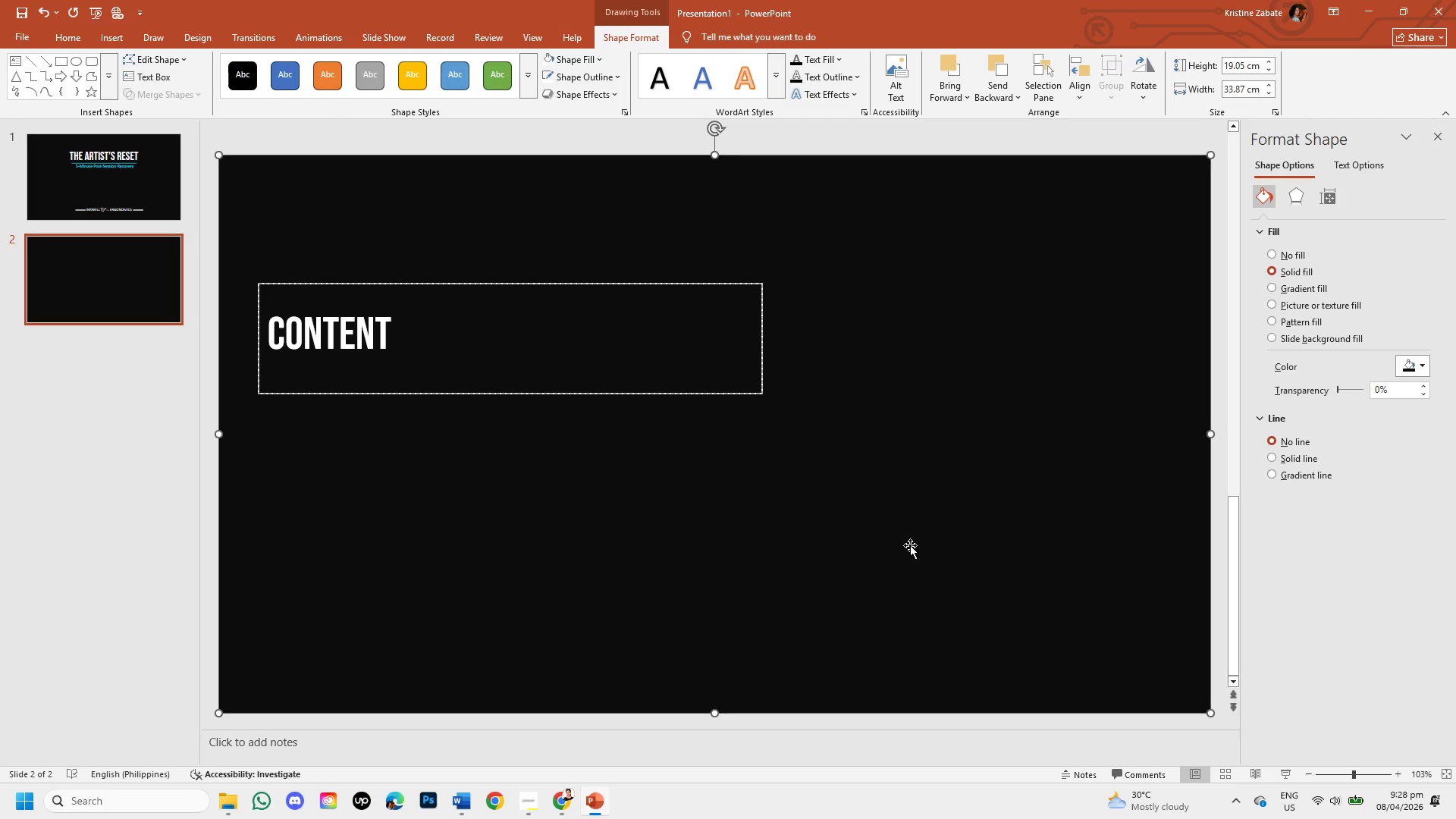 
left_click([910, 545])
 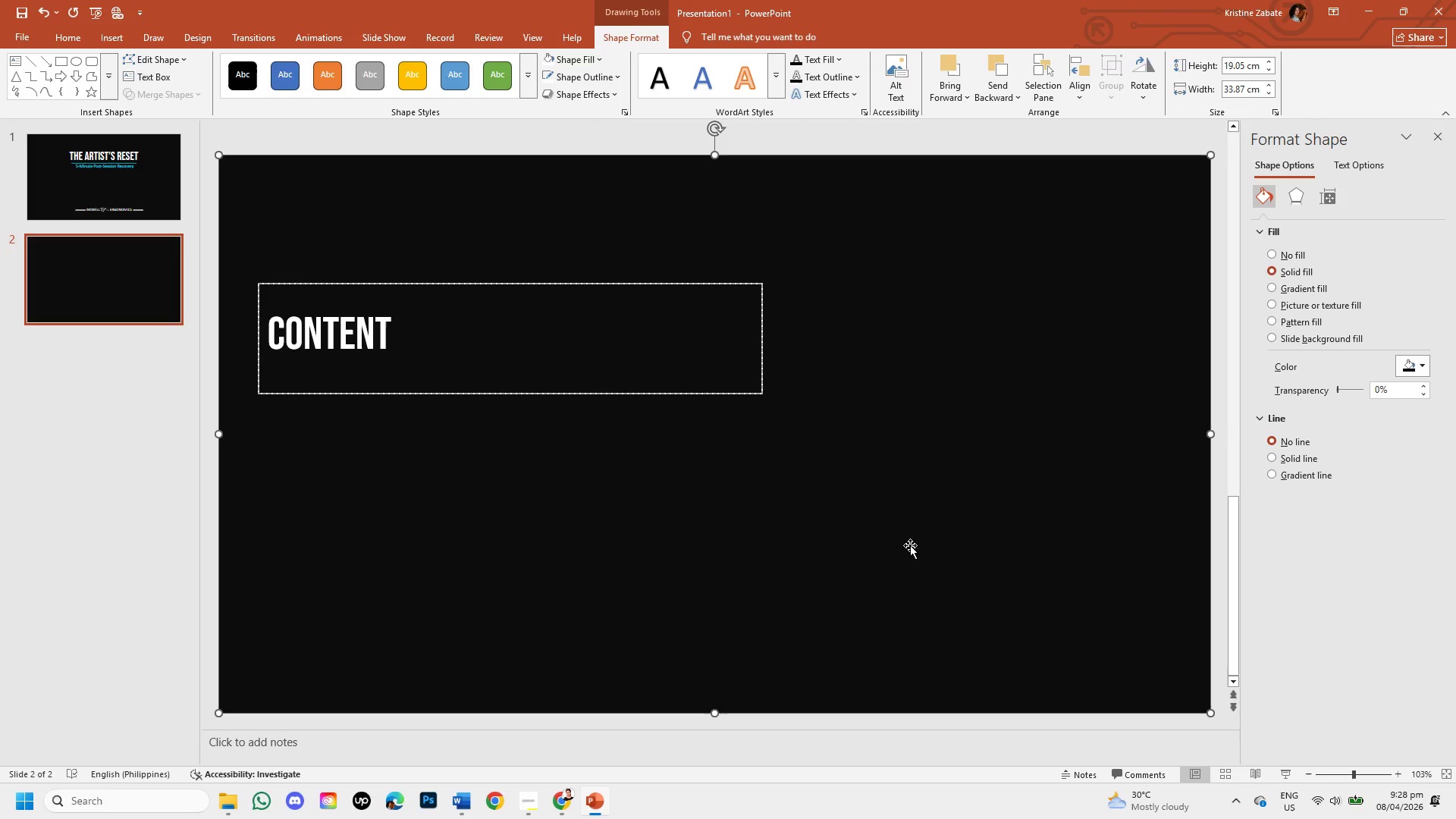 
right_click([910, 545])
 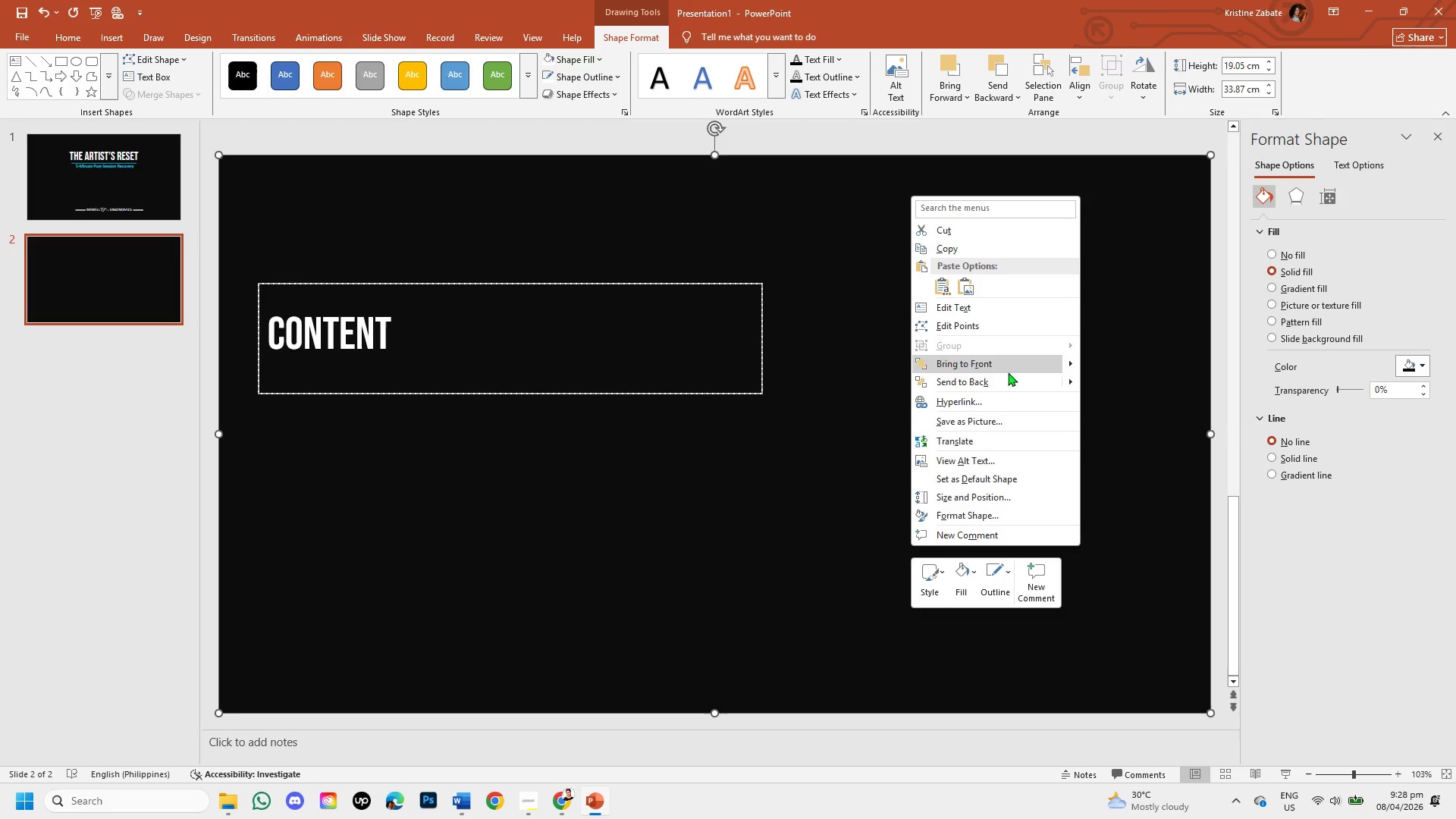 
left_click([1008, 379])
 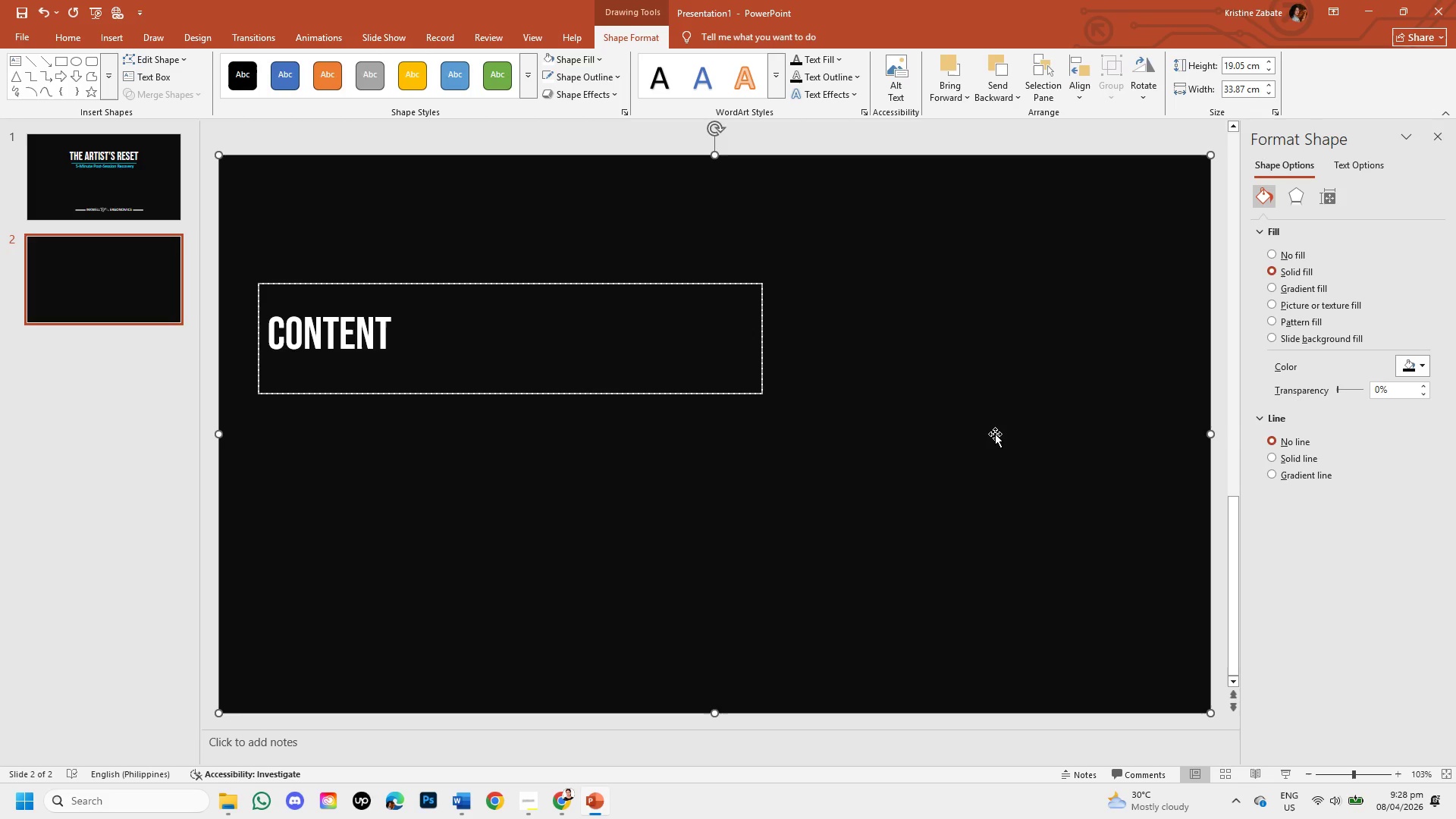 
left_click_drag(start_coordinate=[995, 435], to_coordinate=[1000, 536])
 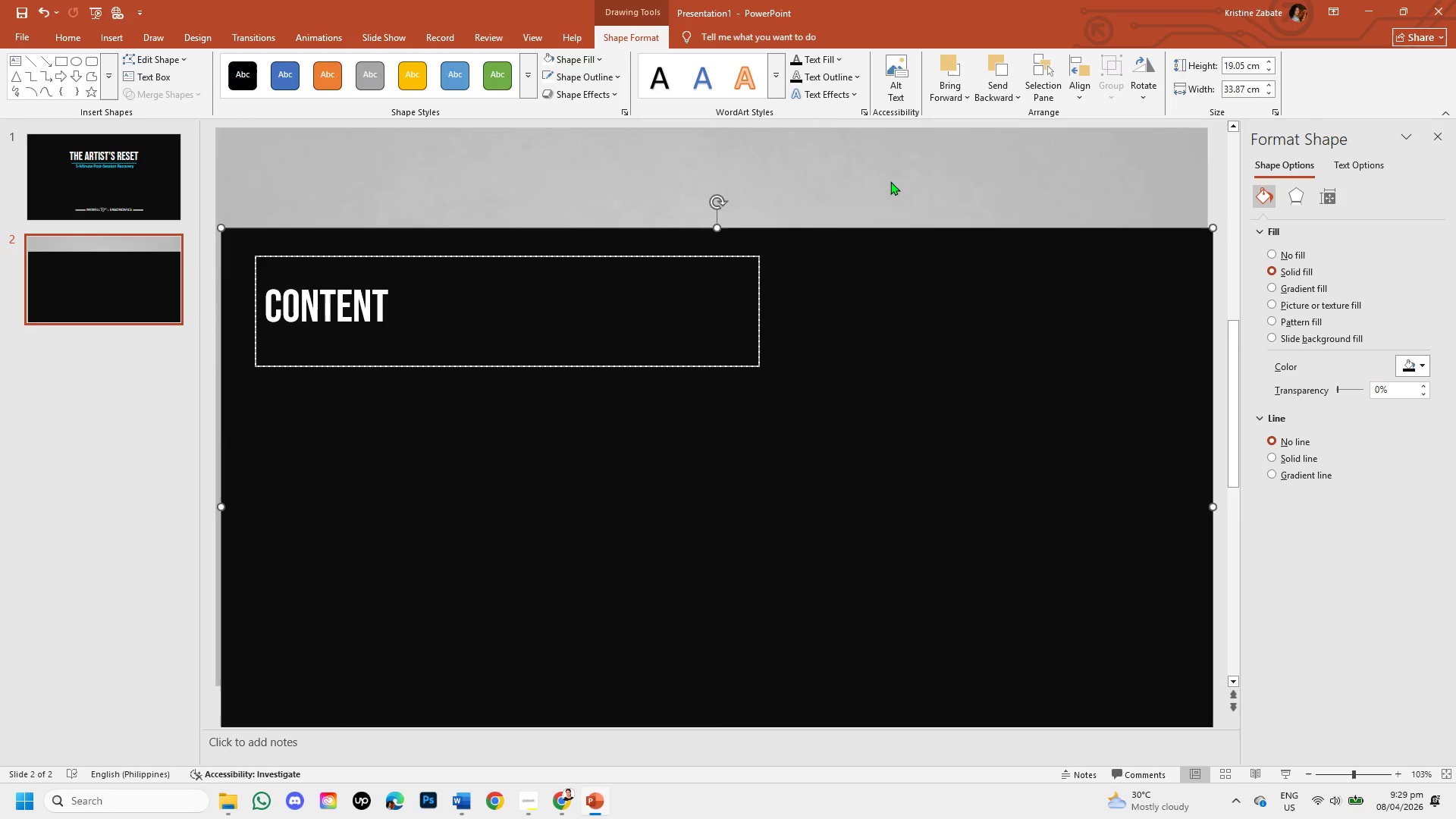 
left_click([890, 178])
 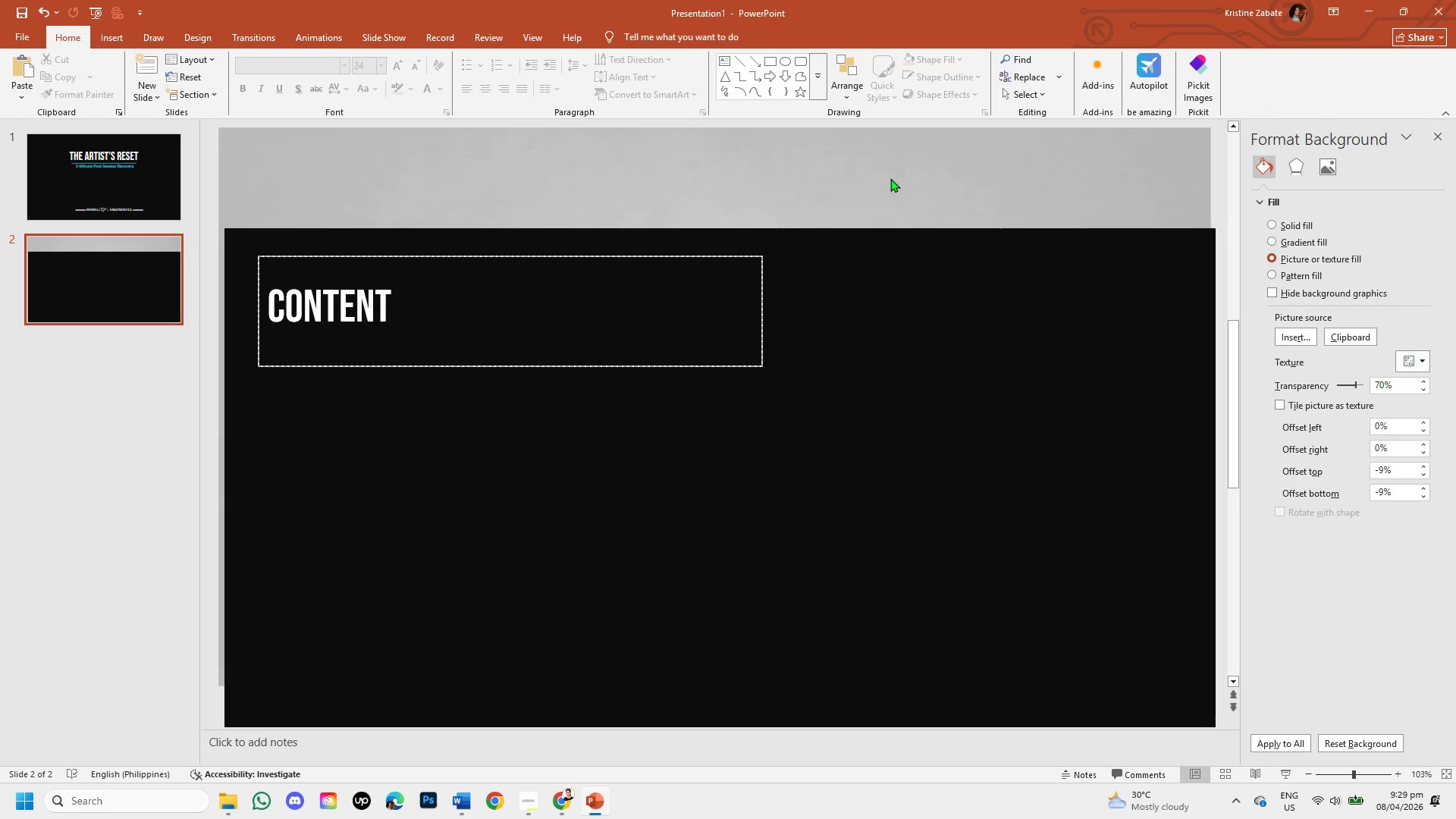 
left_click([890, 178])
 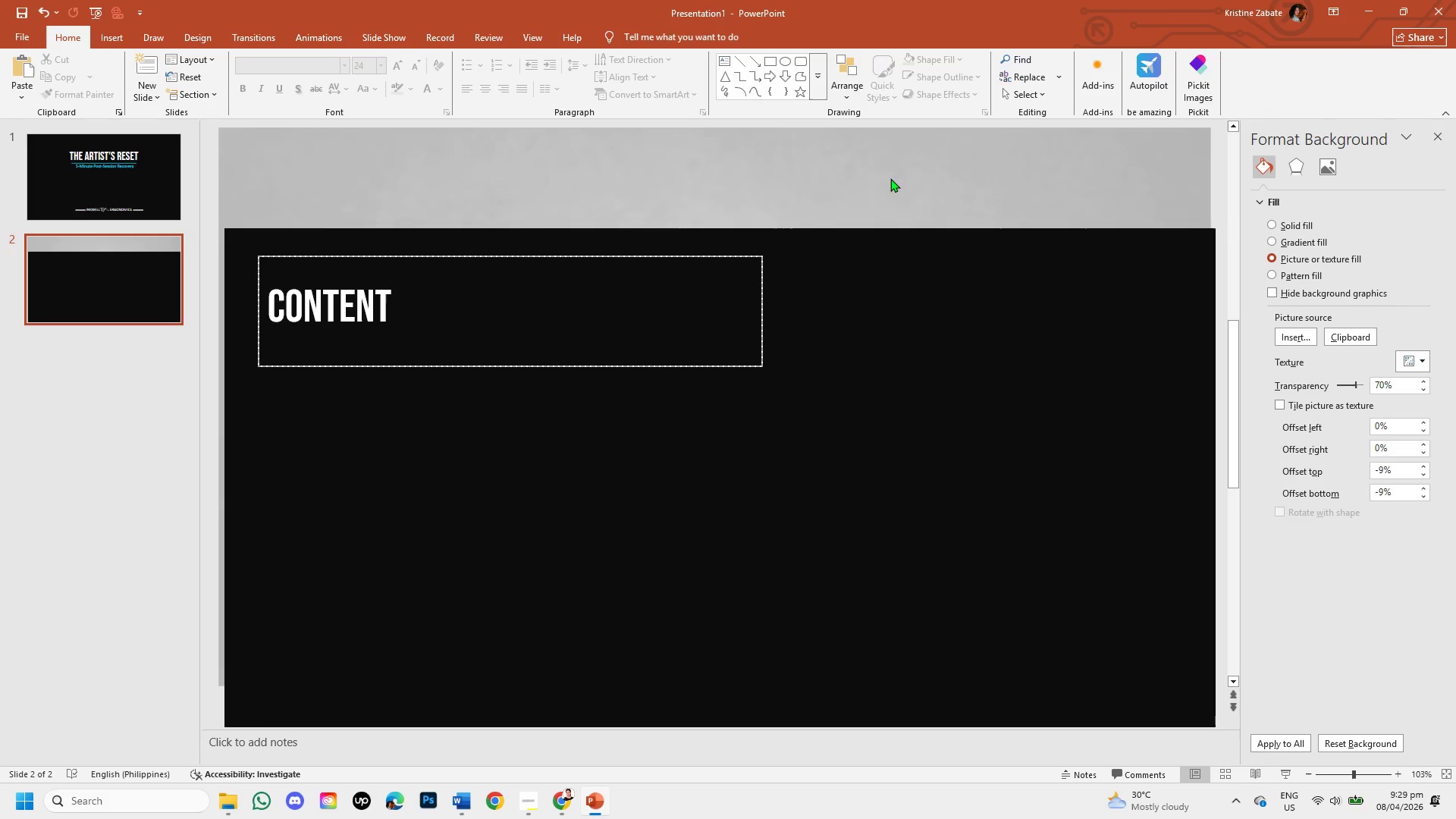 
right_click([890, 178])
 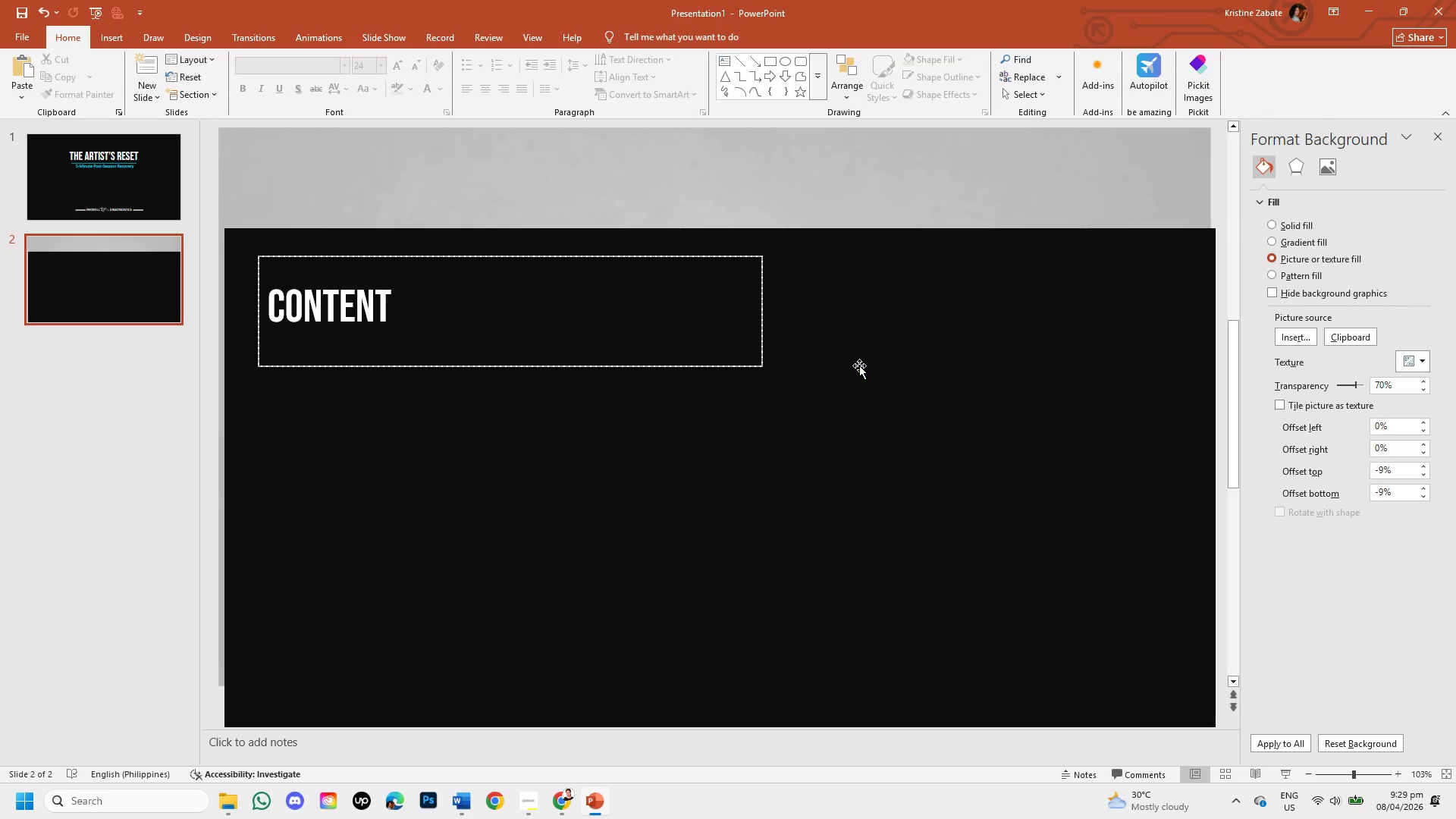 
left_click_drag(start_coordinate=[858, 363], to_coordinate=[859, 356])
 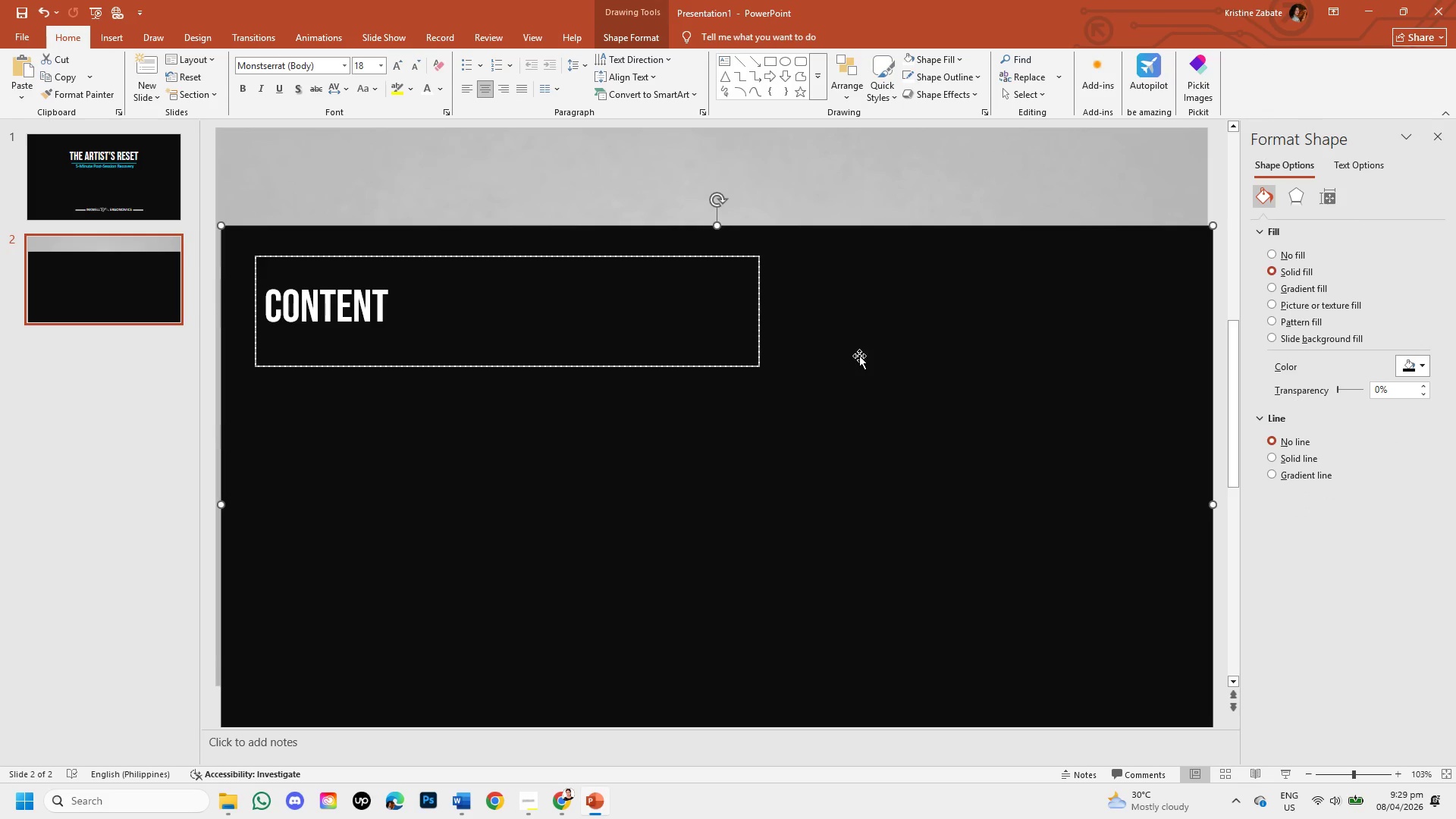 
left_click([859, 356])
 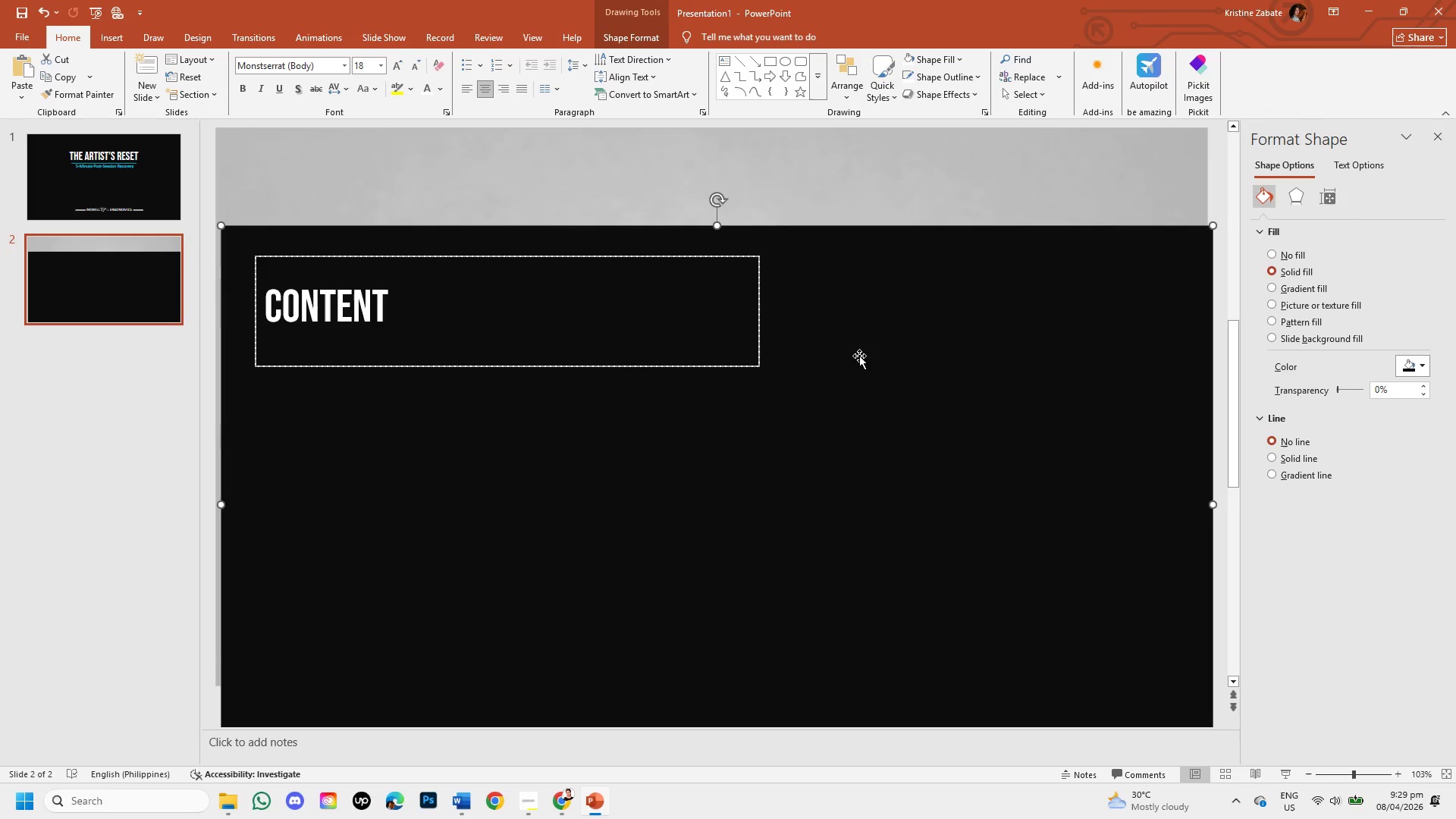 
right_click([859, 356])
 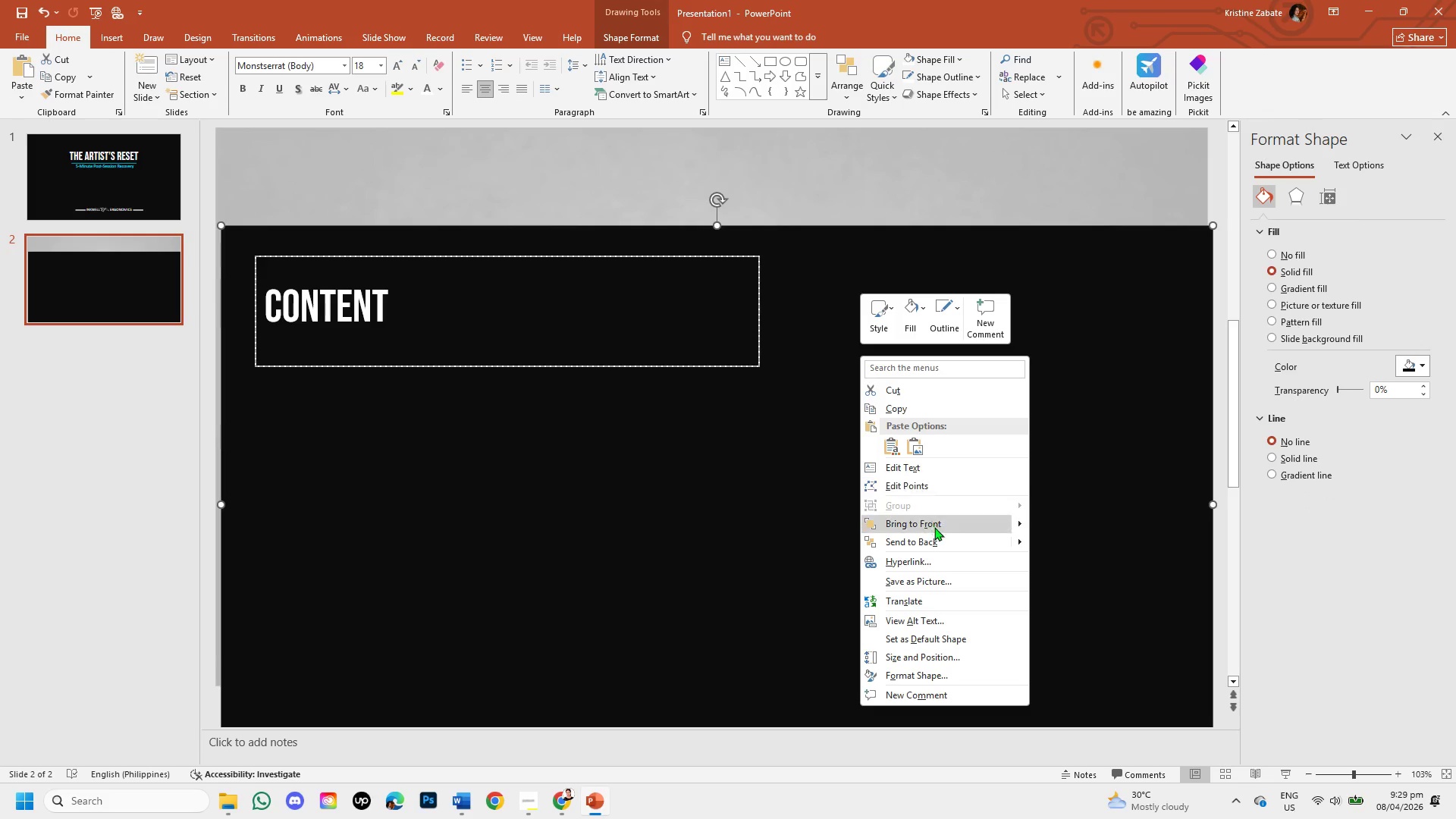 
left_click([940, 541])
 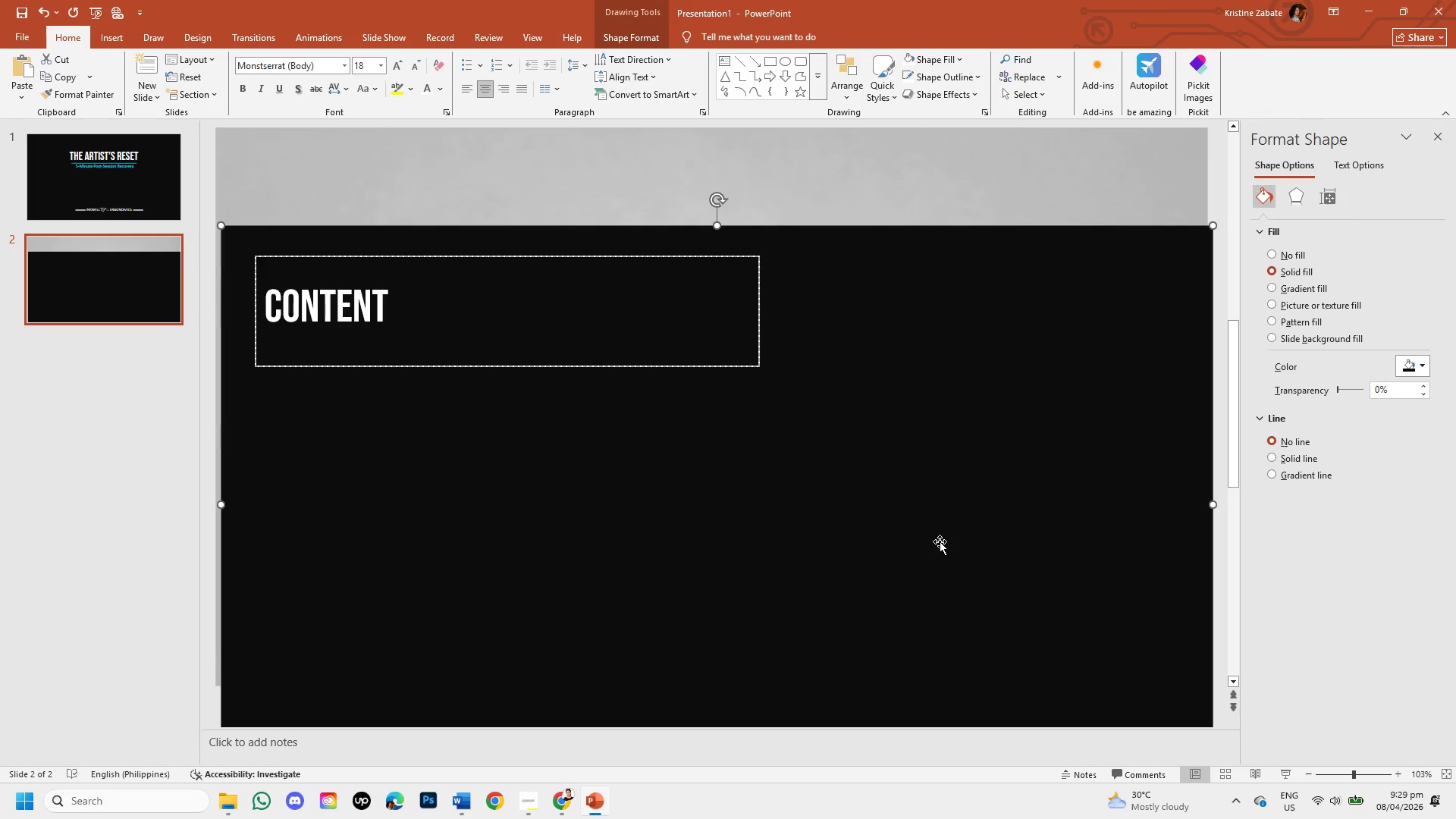 
left_click_drag(start_coordinate=[940, 541], to_coordinate=[938, 442])
 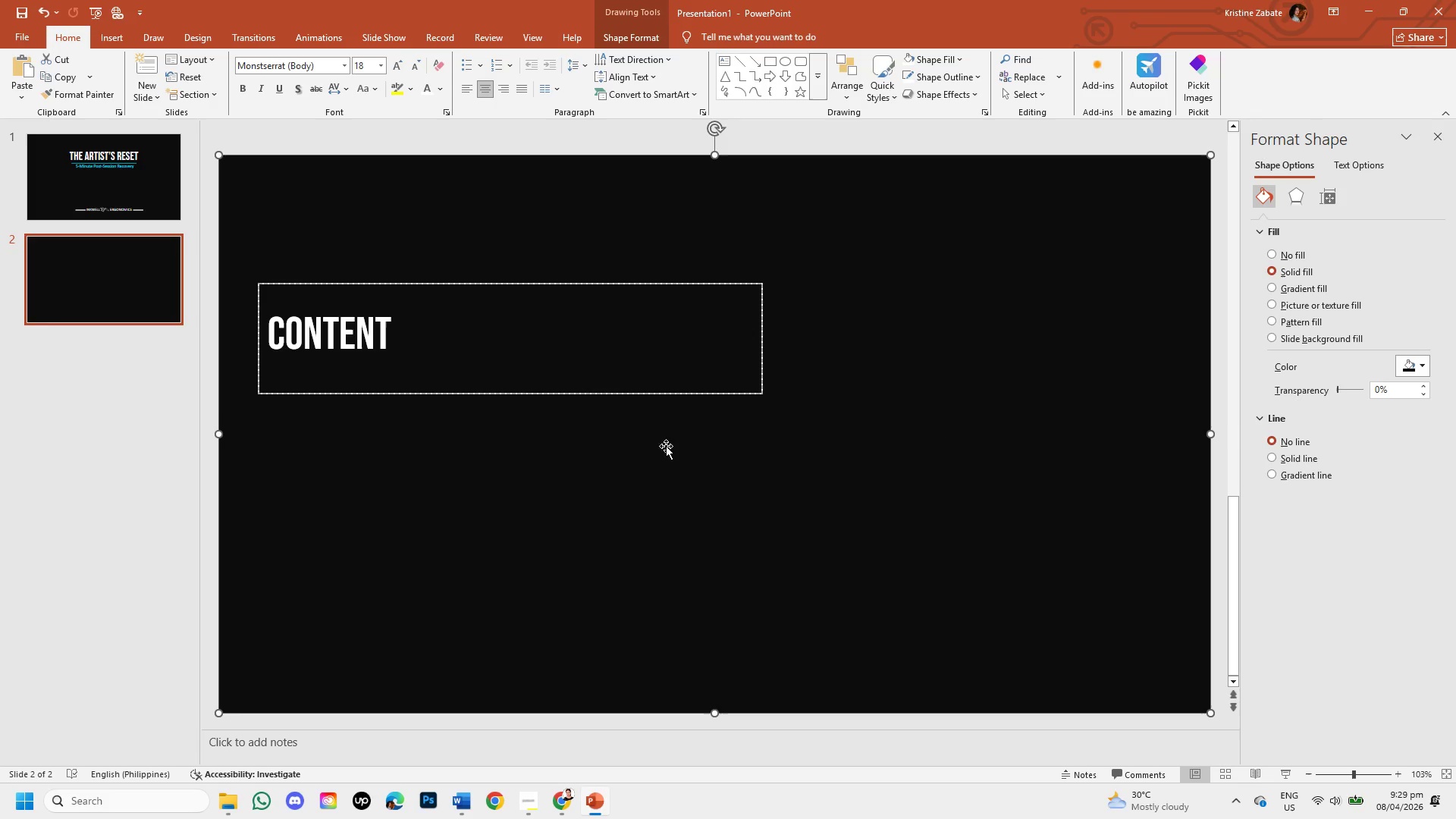 
right_click([105, 262])
 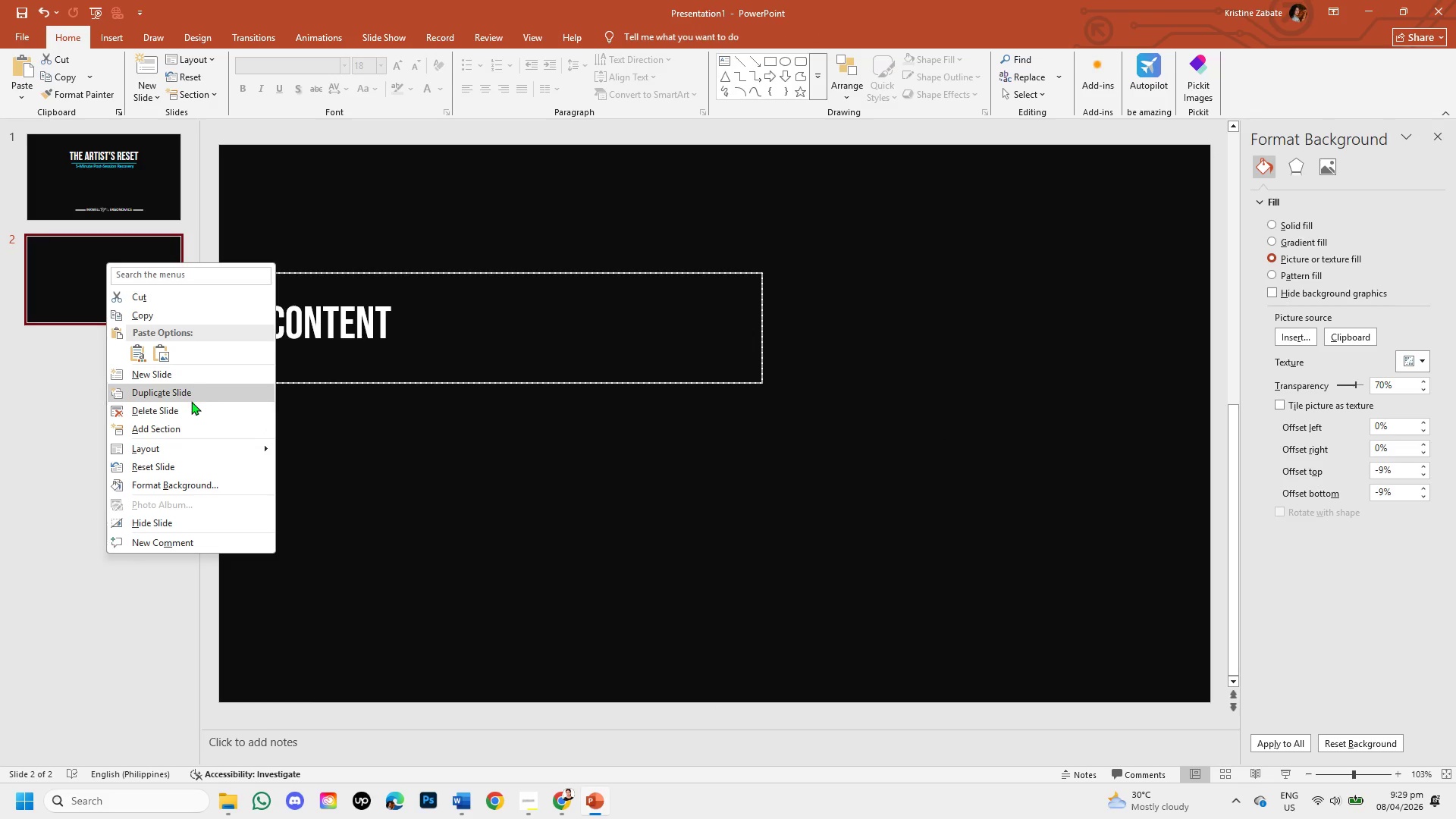 
left_click([193, 390])
 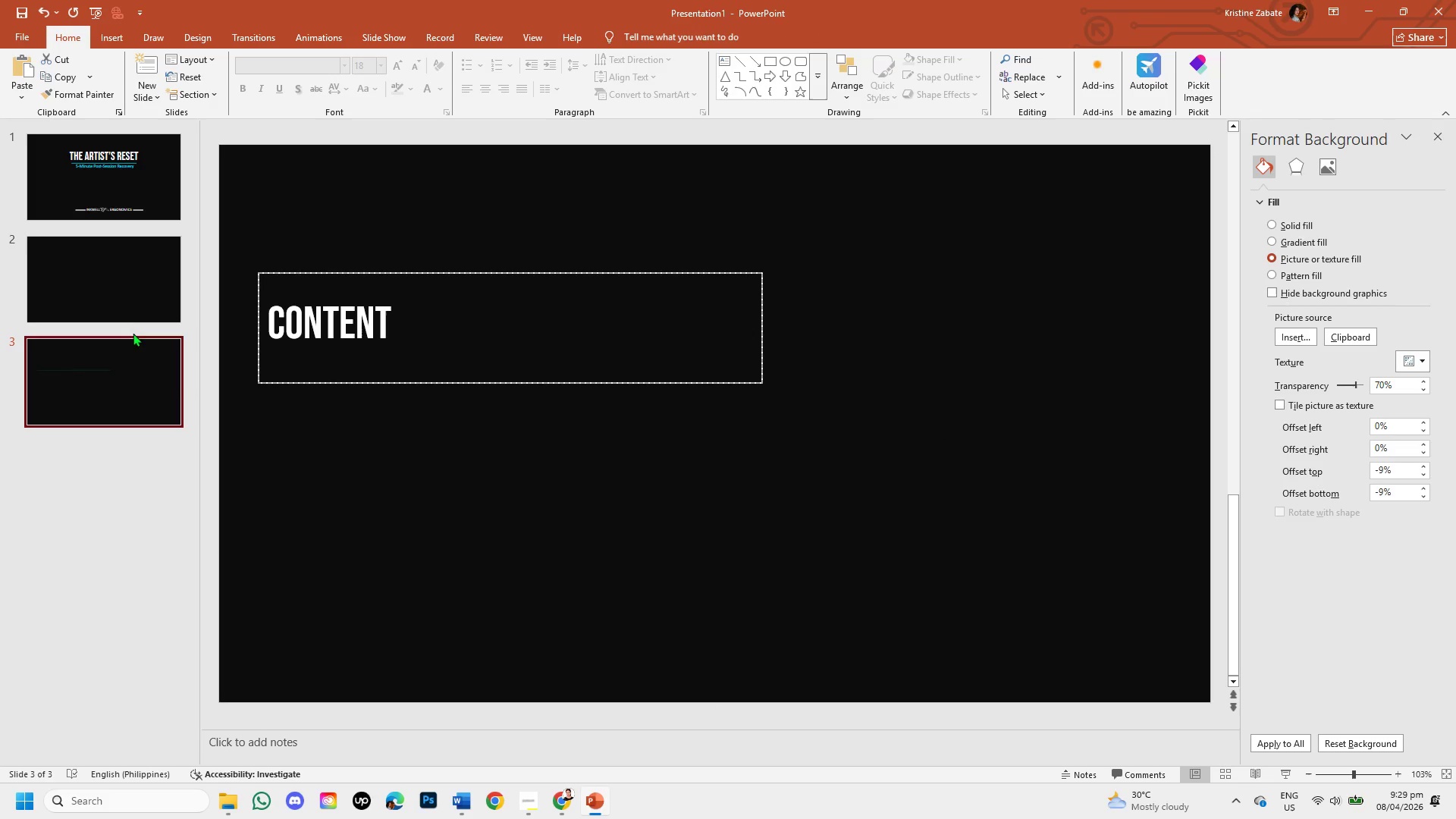 
left_click([124, 298])
 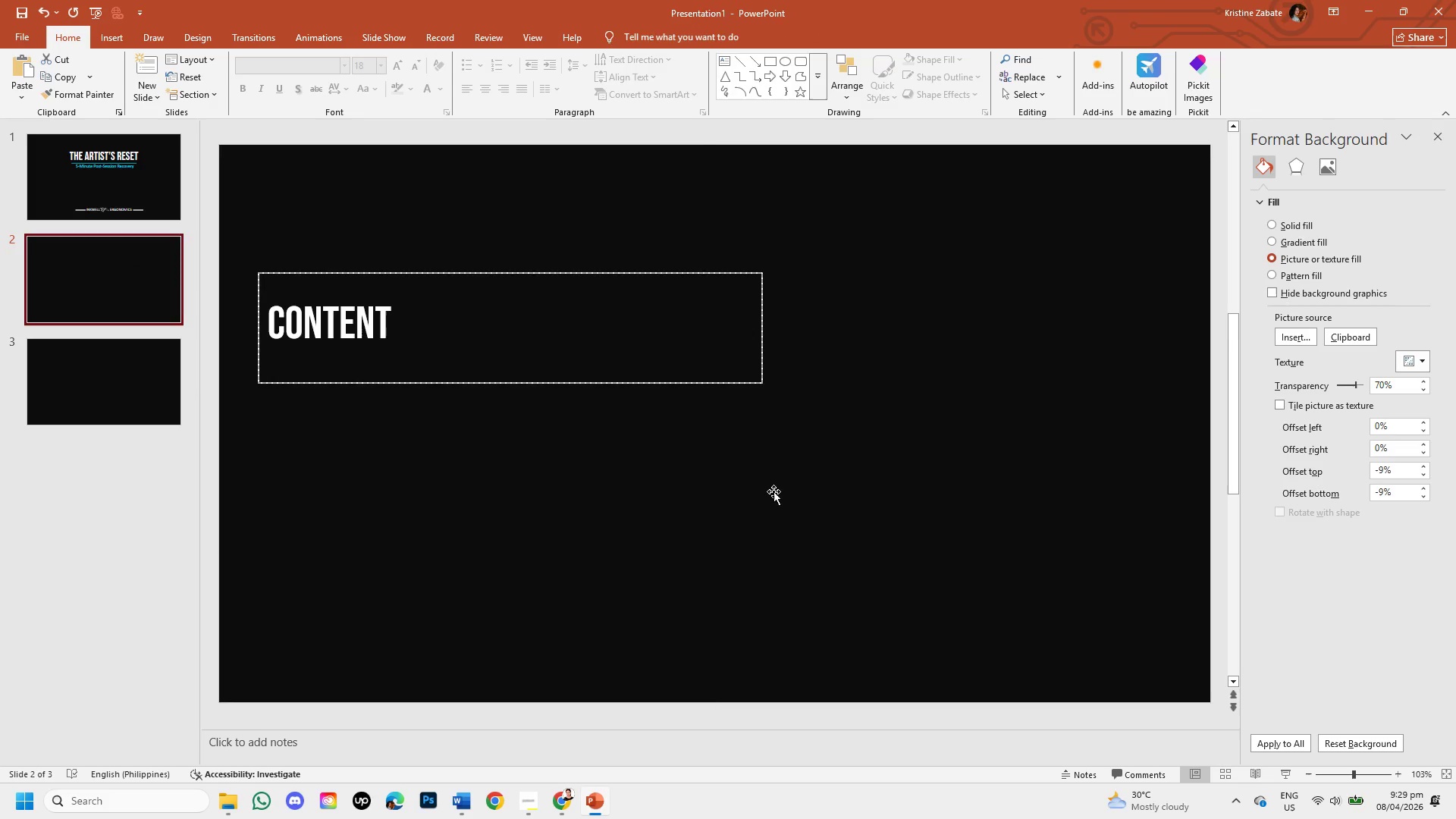 
left_click([774, 490])
 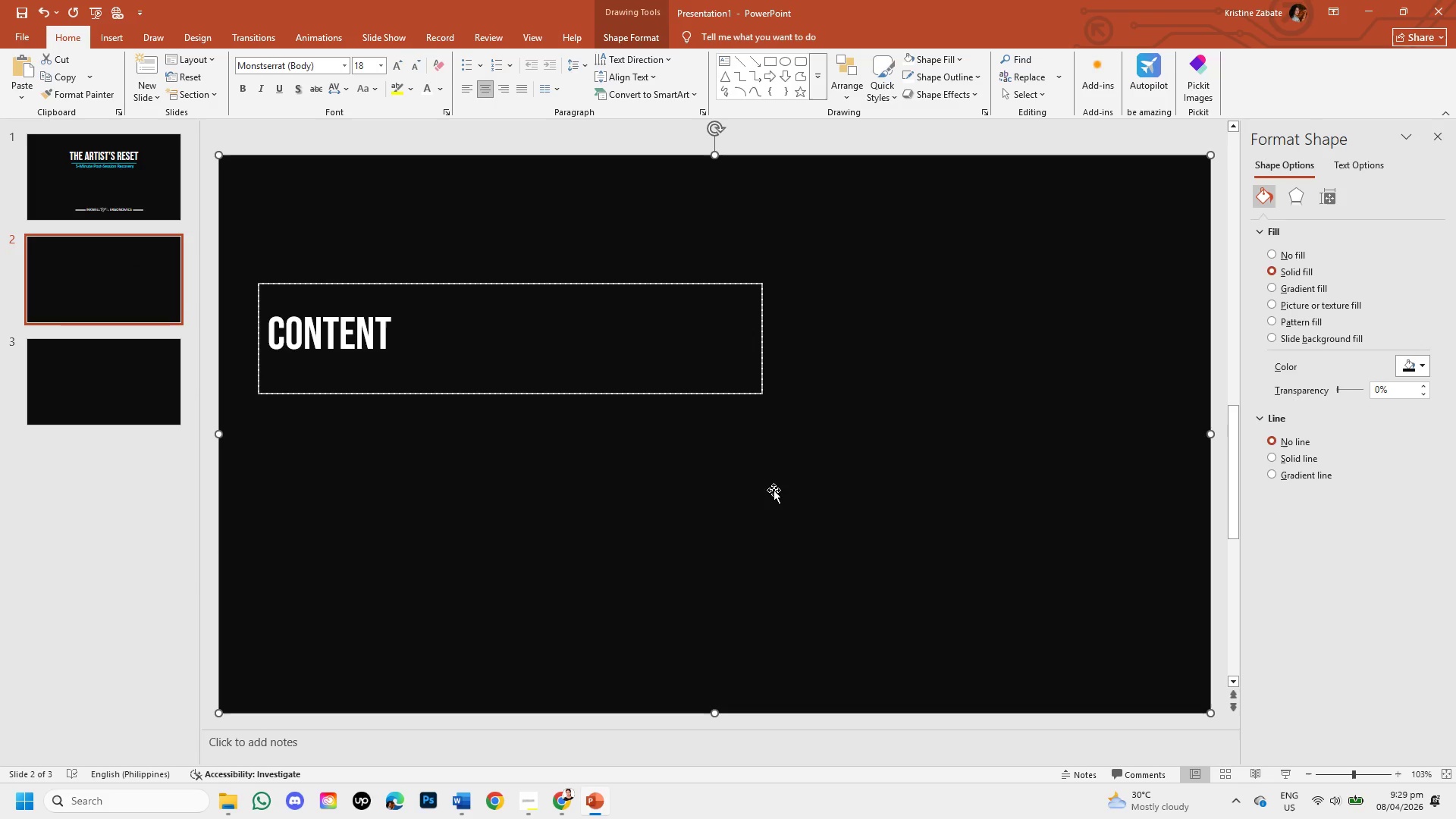 
key(Backspace)
 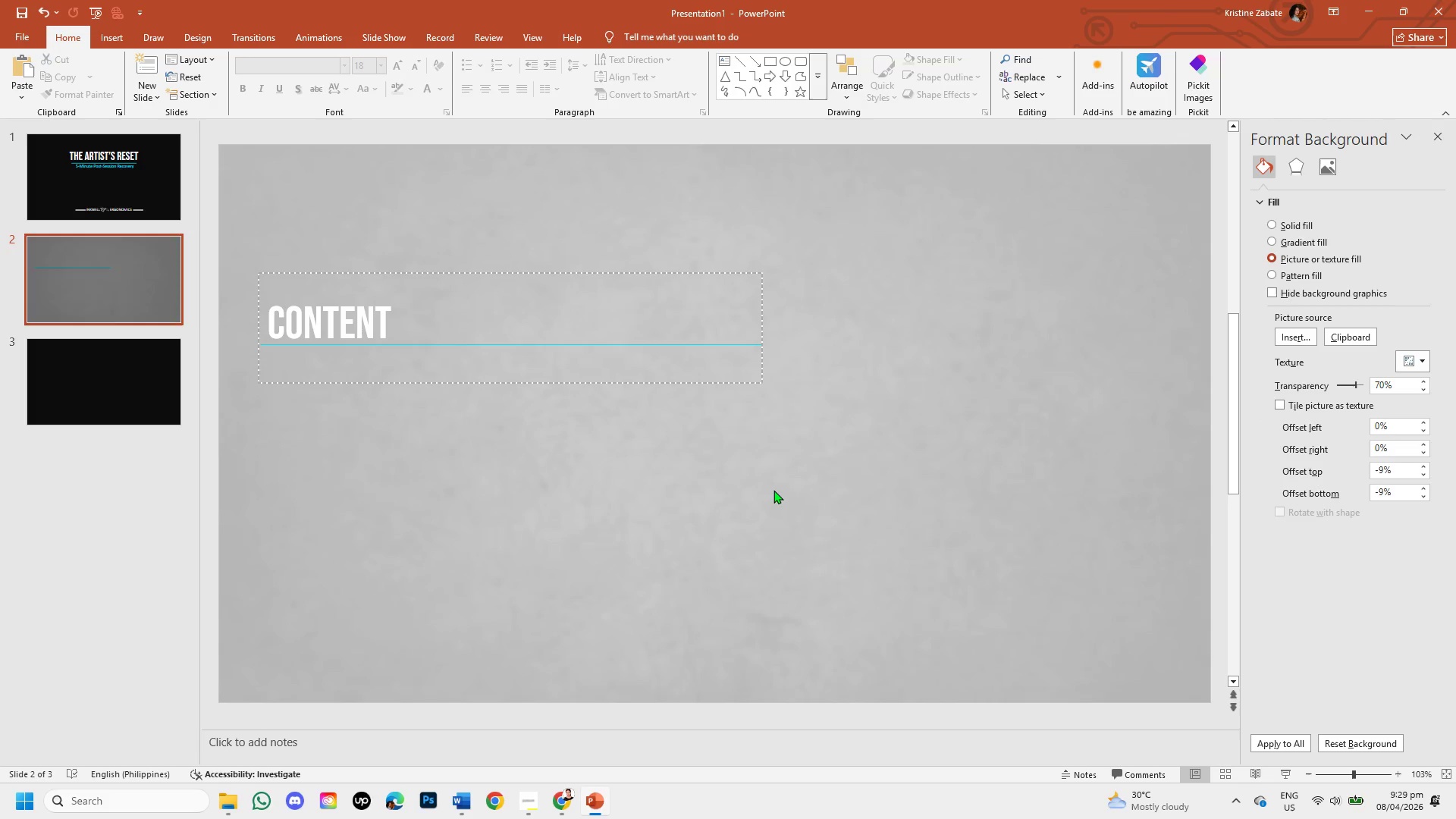 
left_click([774, 490])
 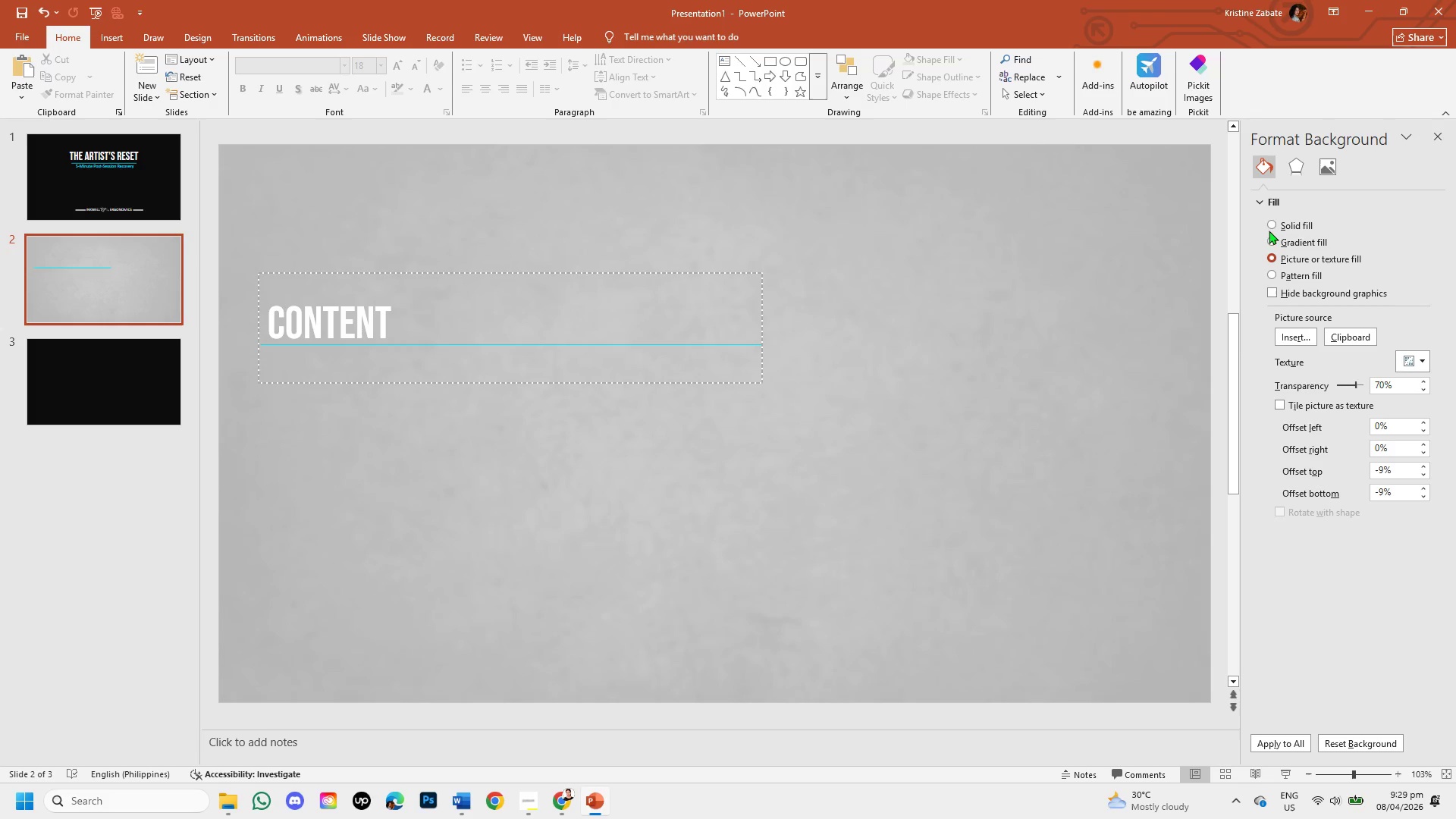 
left_click([1270, 227])
 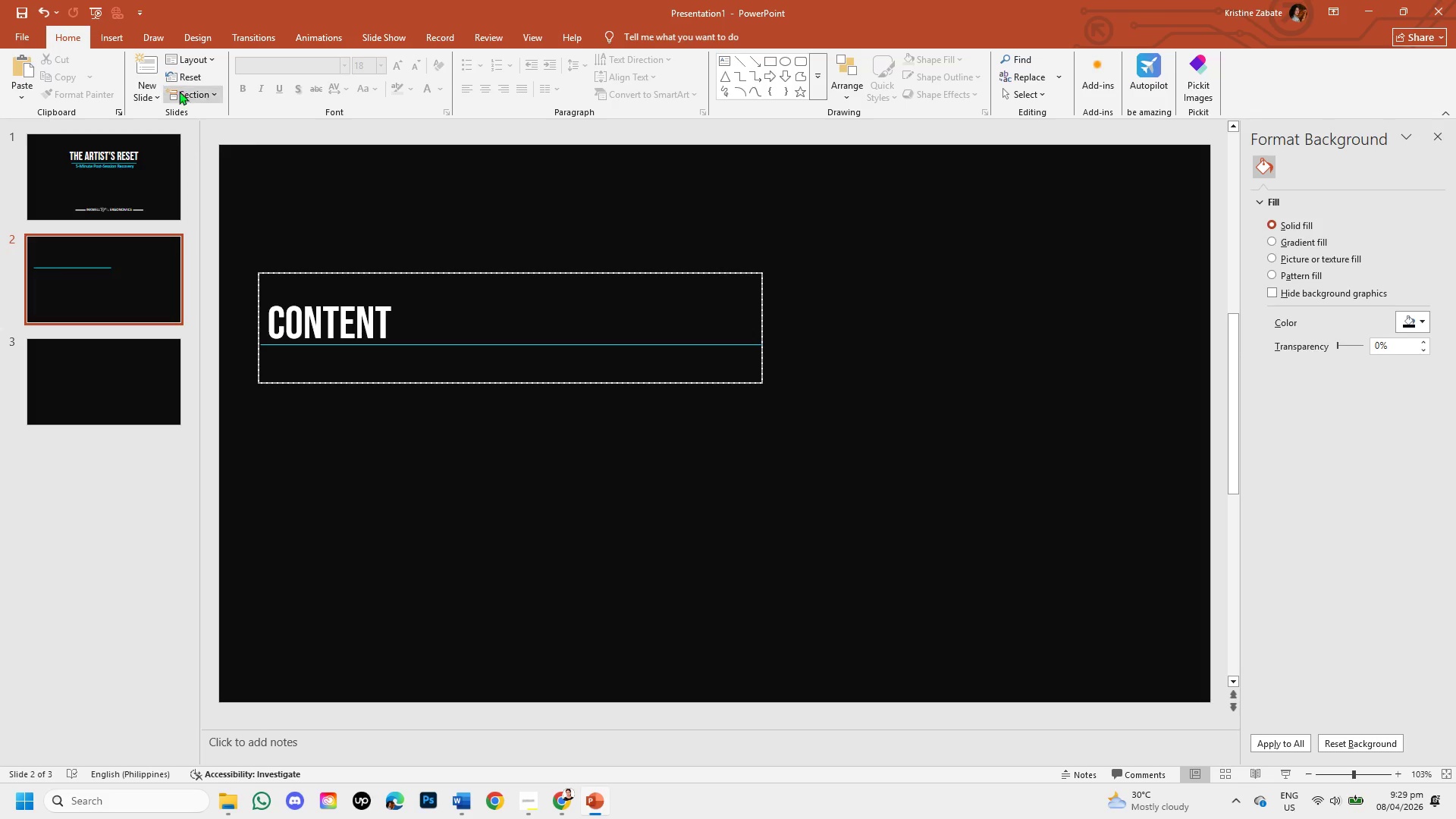 
left_click([111, 33])
 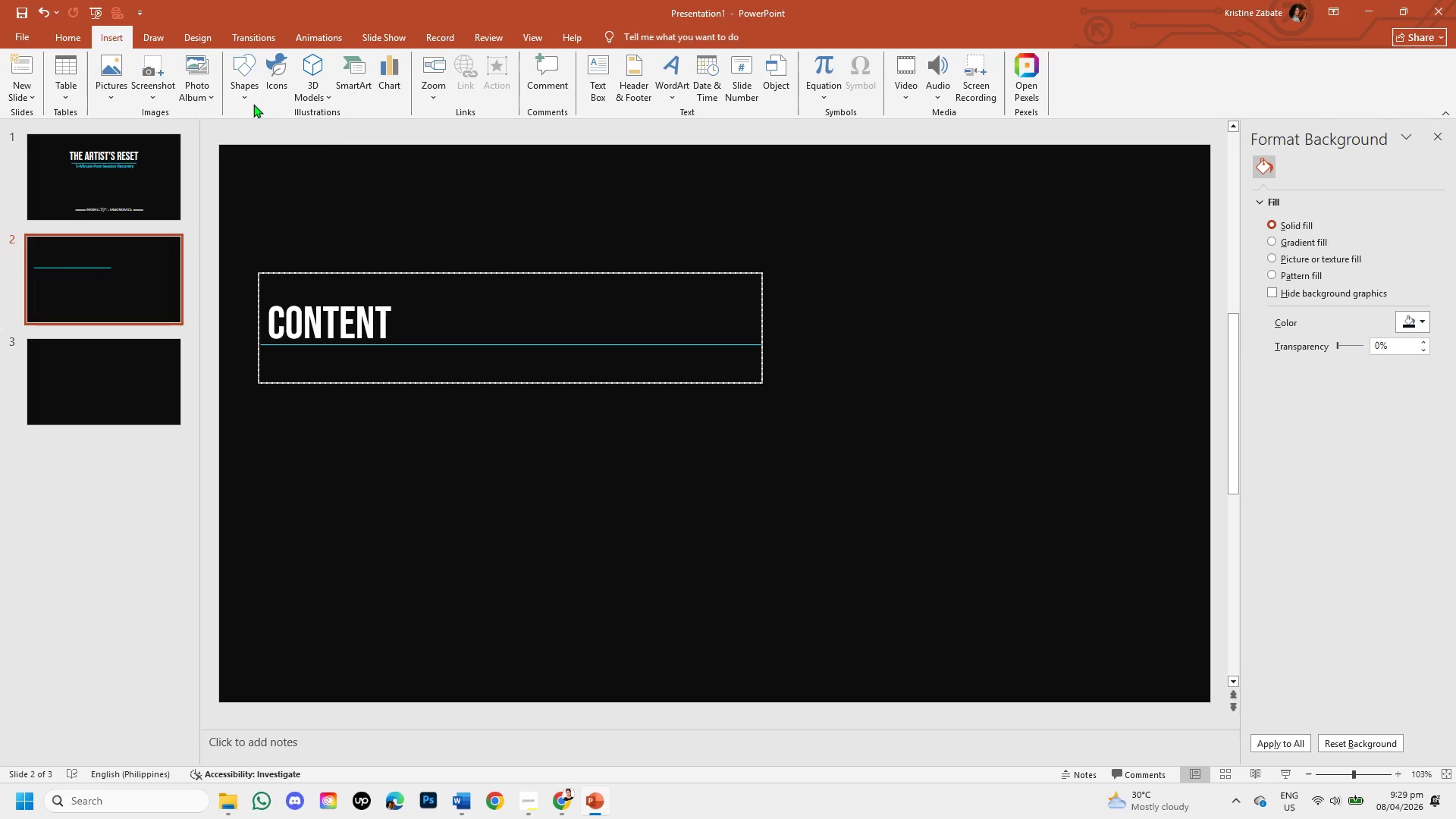 
left_click([246, 99])
 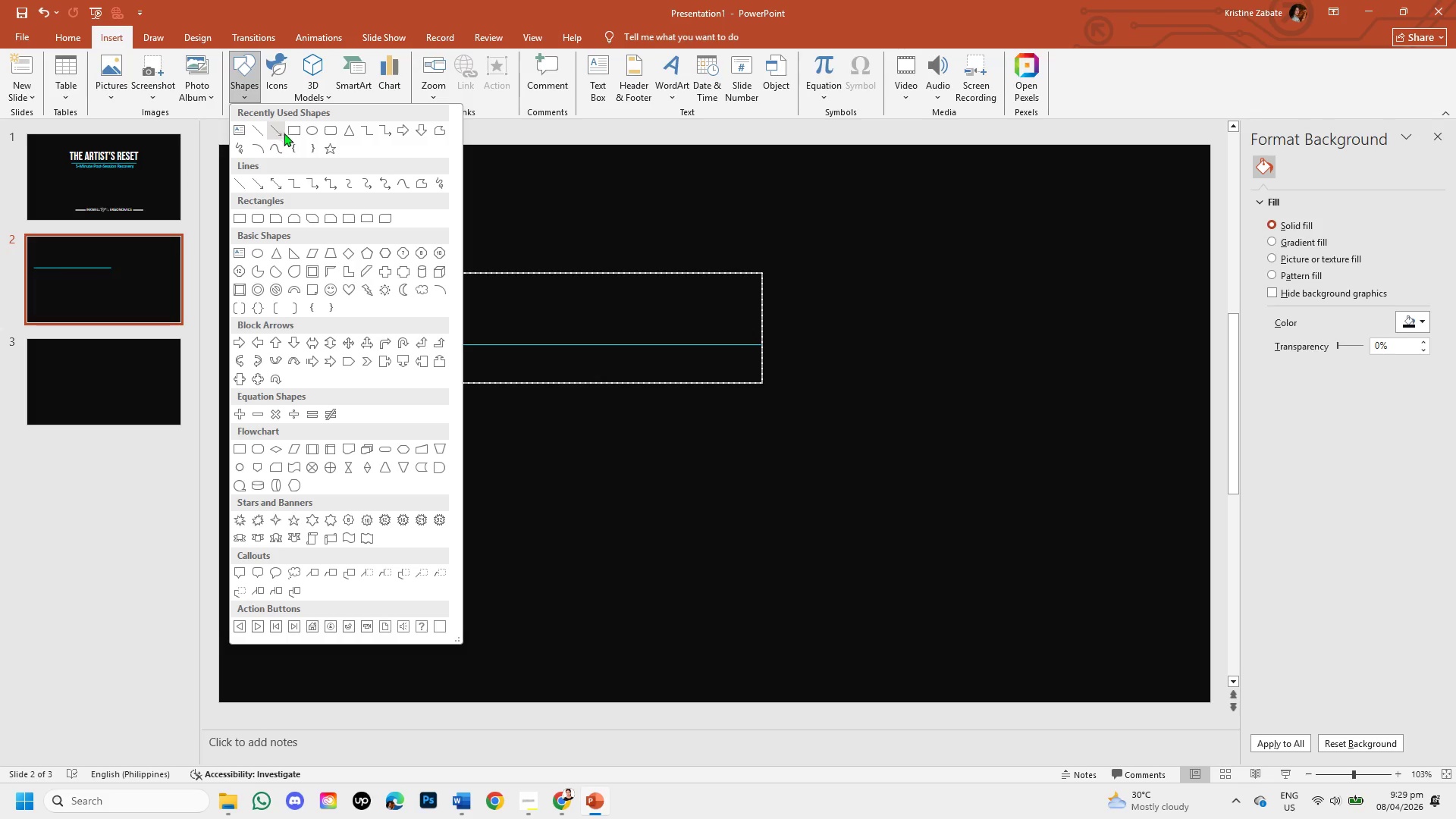 
left_click([293, 128])
 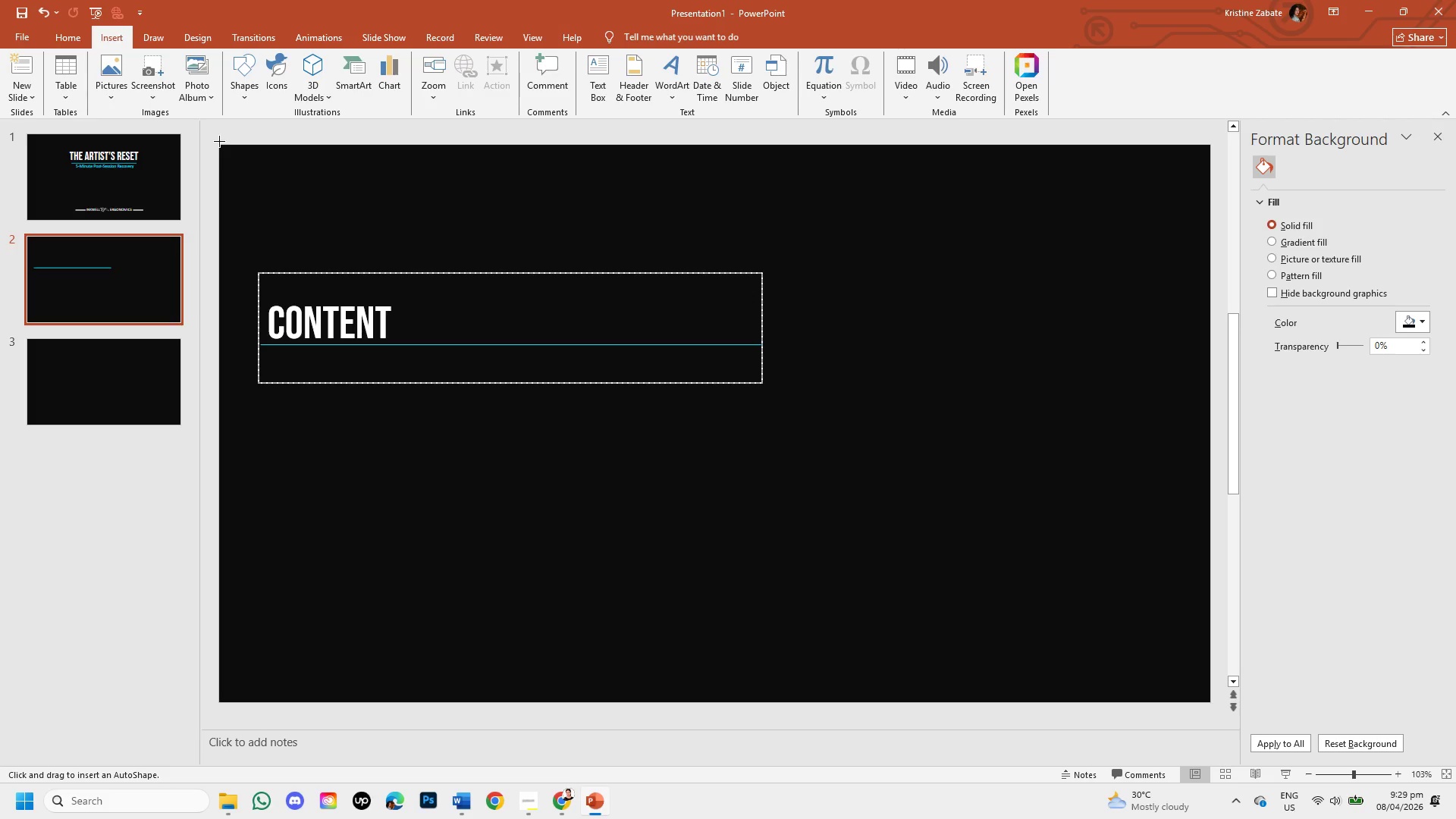 
left_click_drag(start_coordinate=[218, 141], to_coordinate=[1210, 704])
 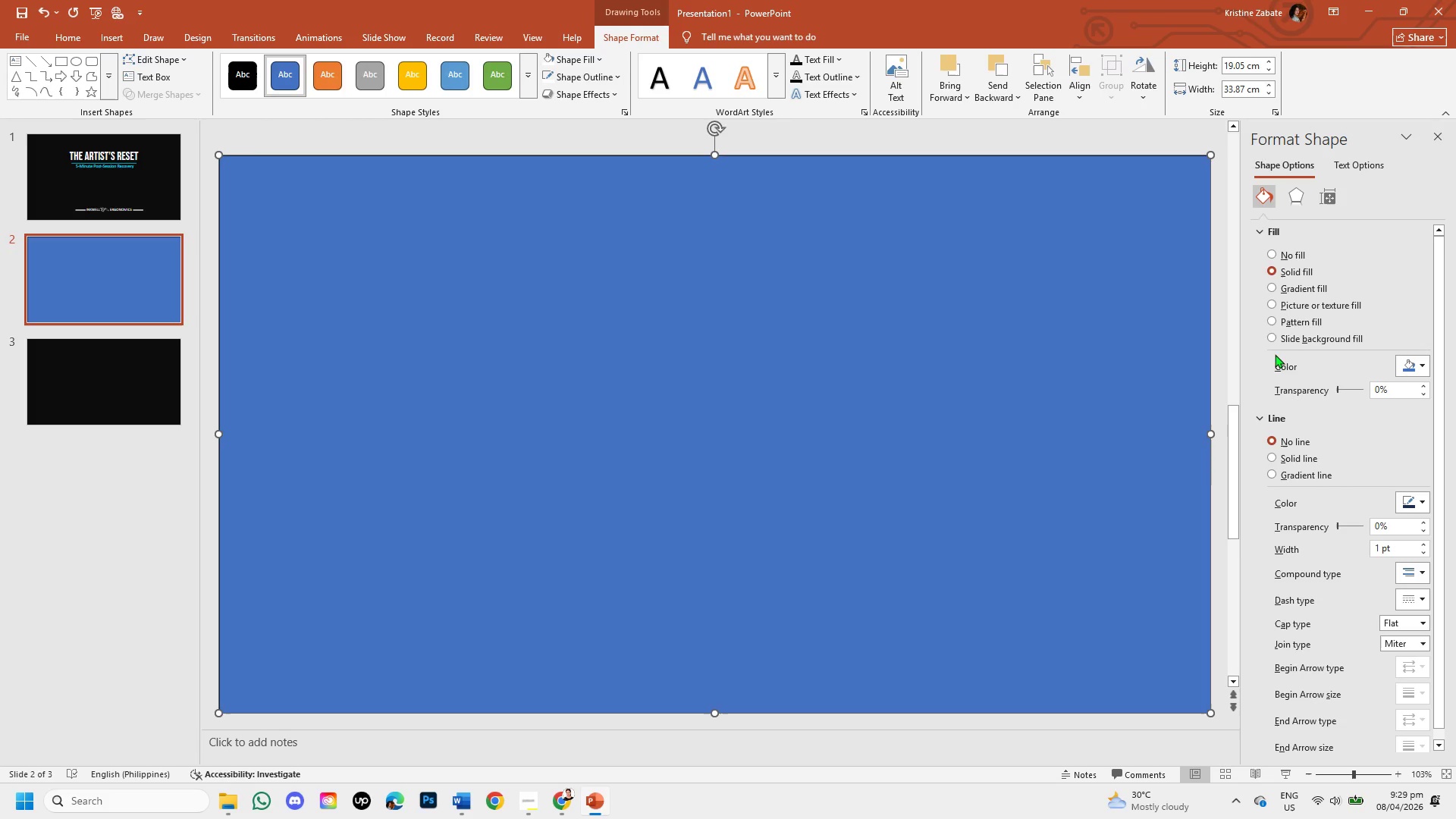 
left_click([994, 323])
 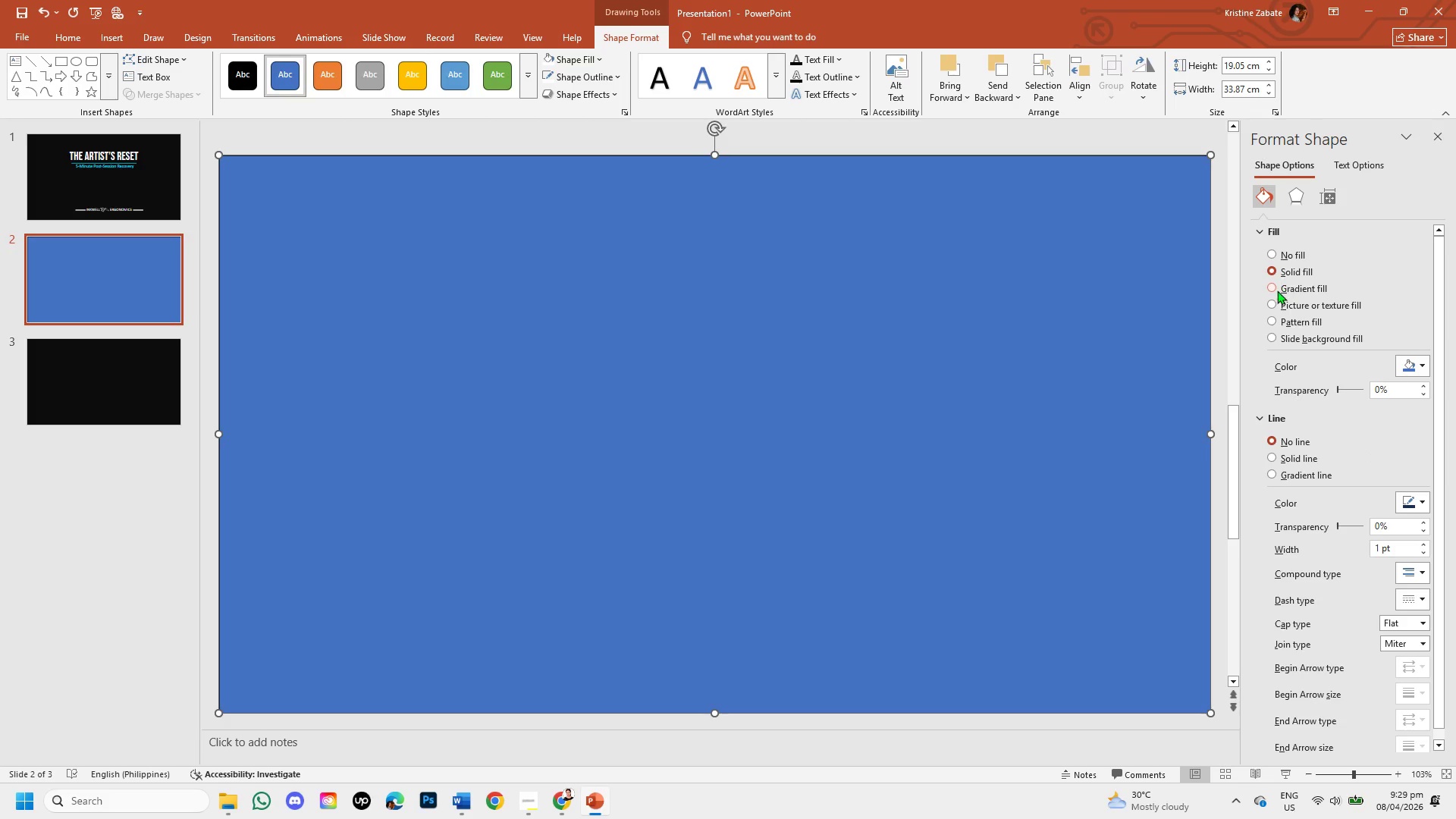 
left_click([1273, 305])
 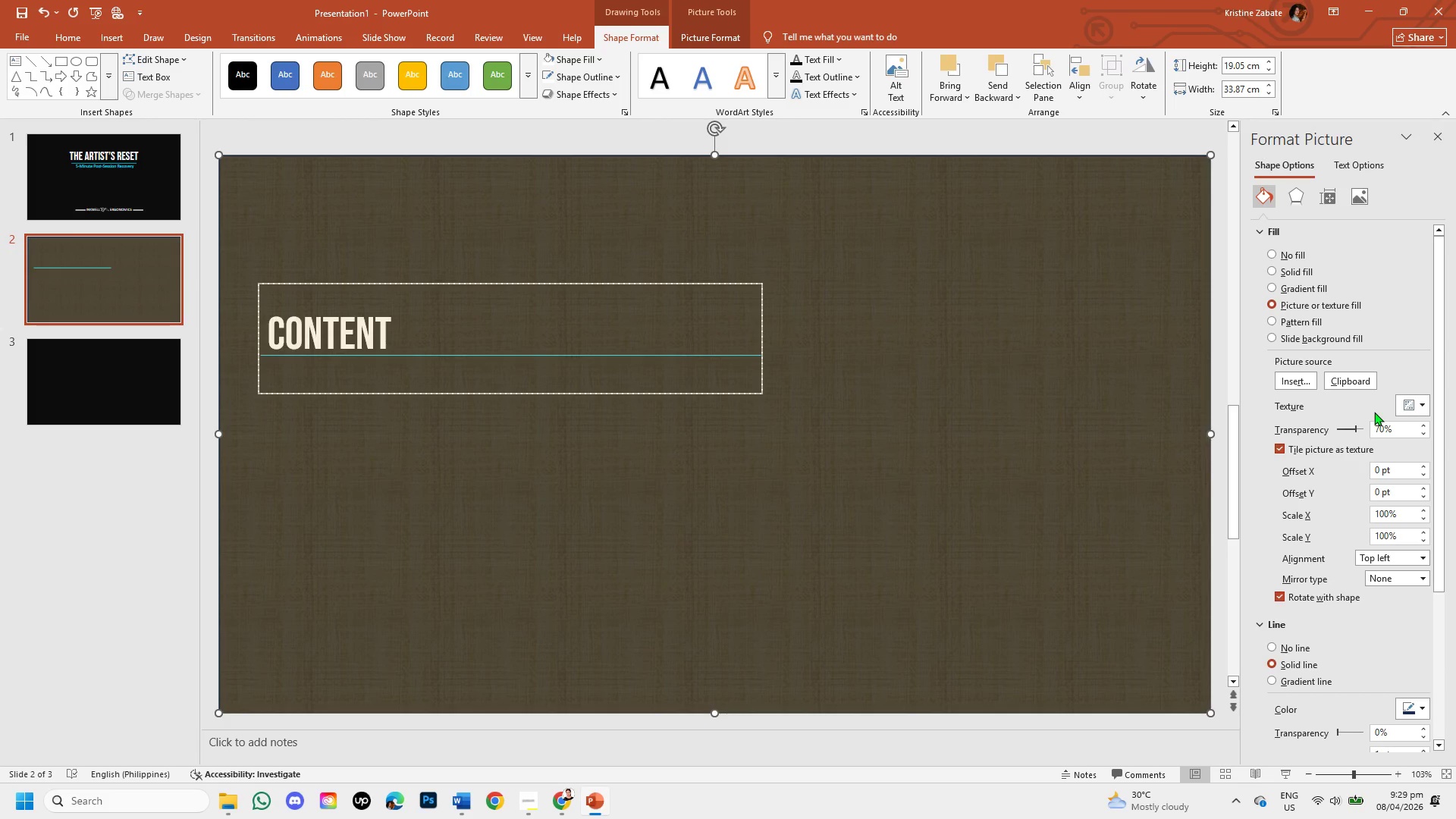 
left_click([1291, 381])
 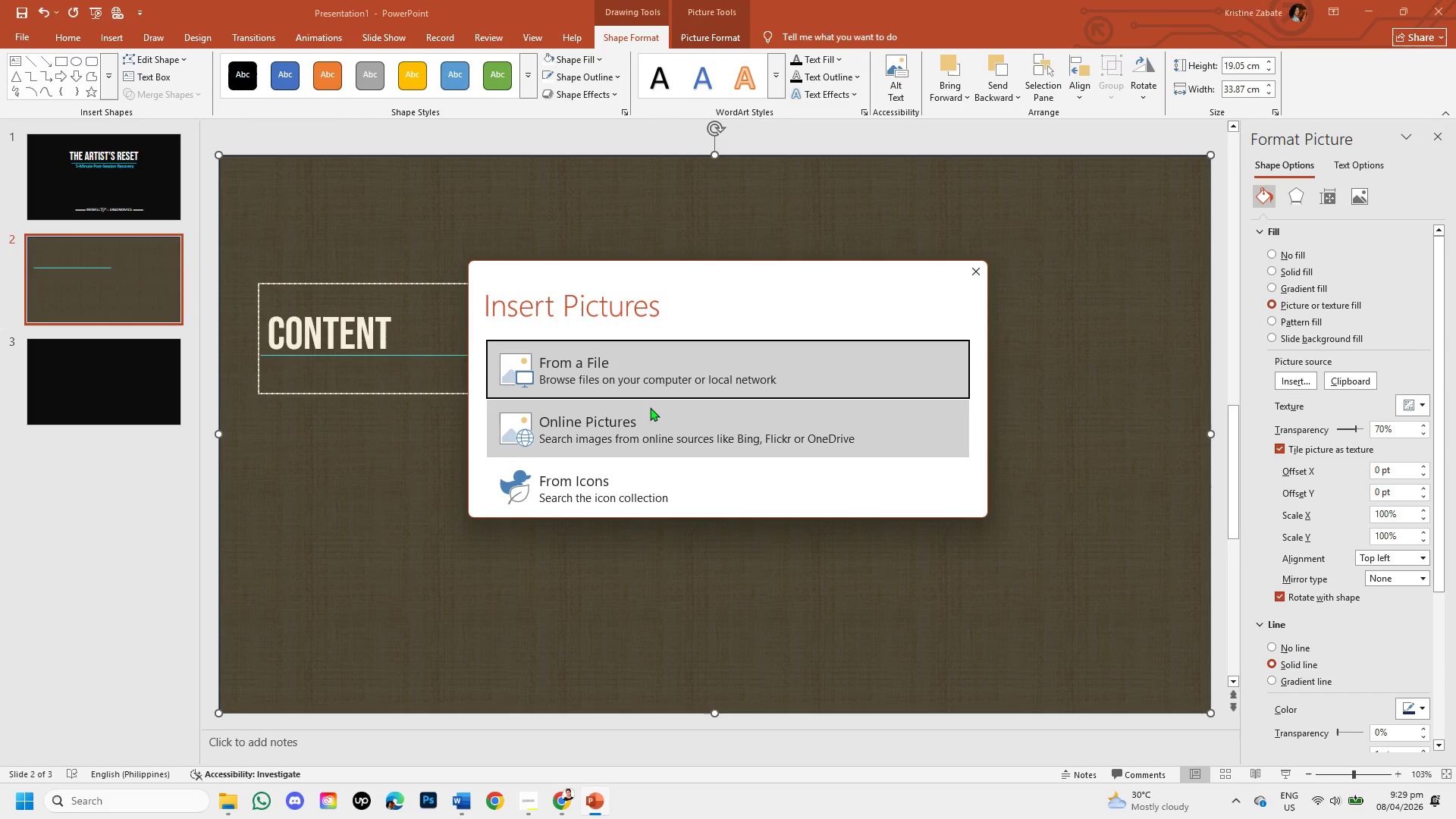 
left_click([648, 419])
 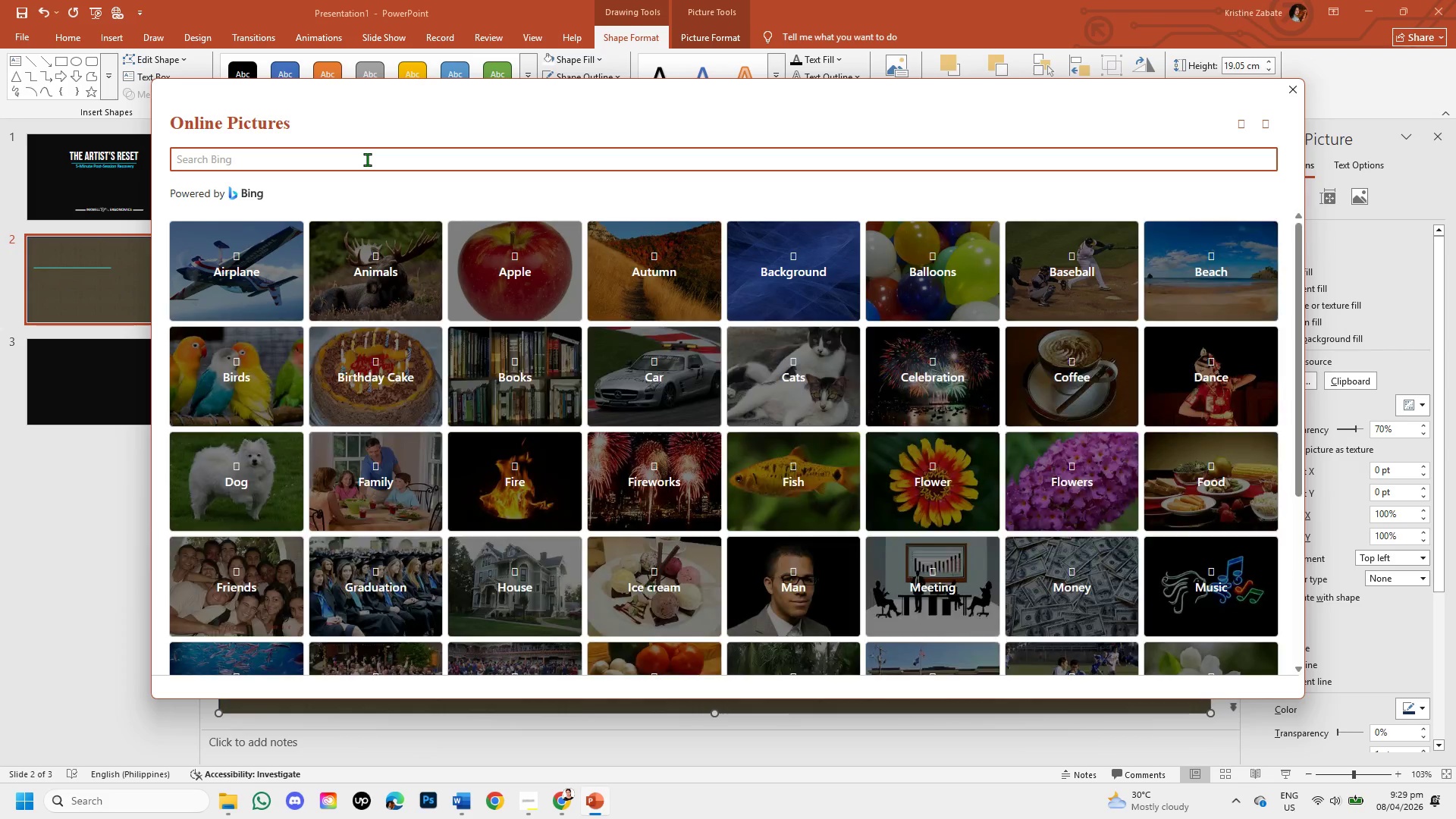 
type(DARK GRUNGE TEXTURE BLACK)
 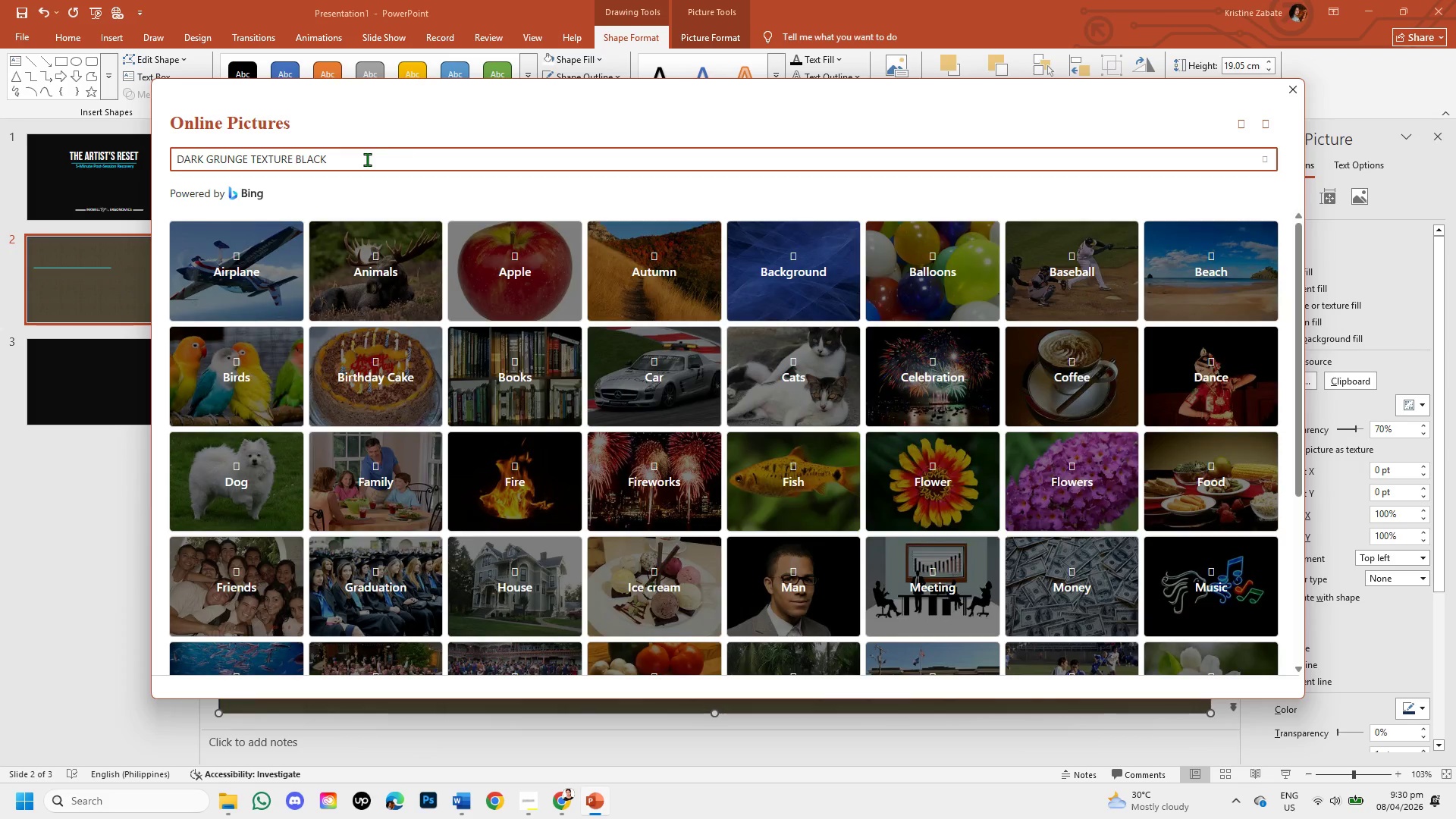 
key(Enter)
 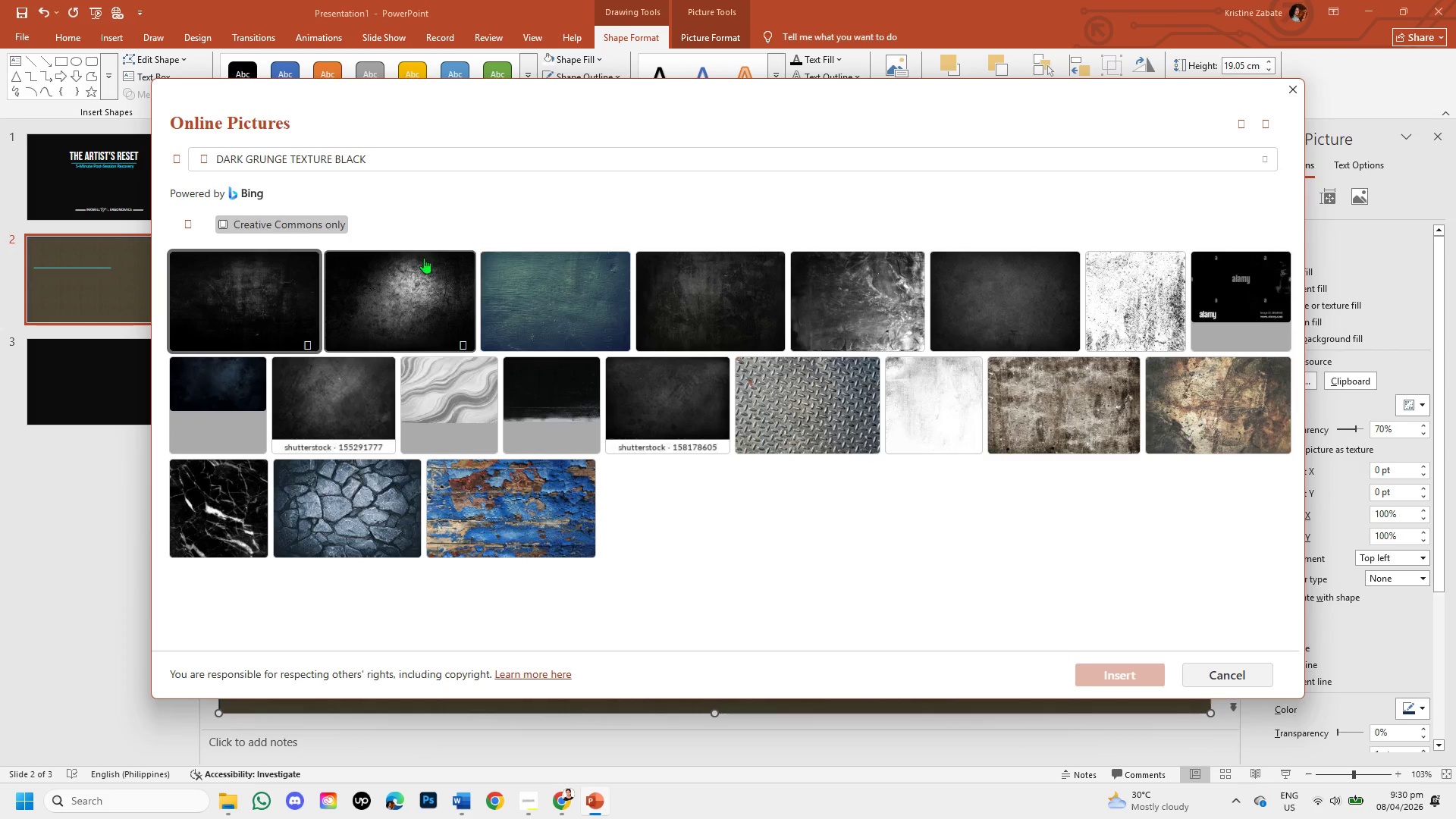 
left_click([431, 284])
 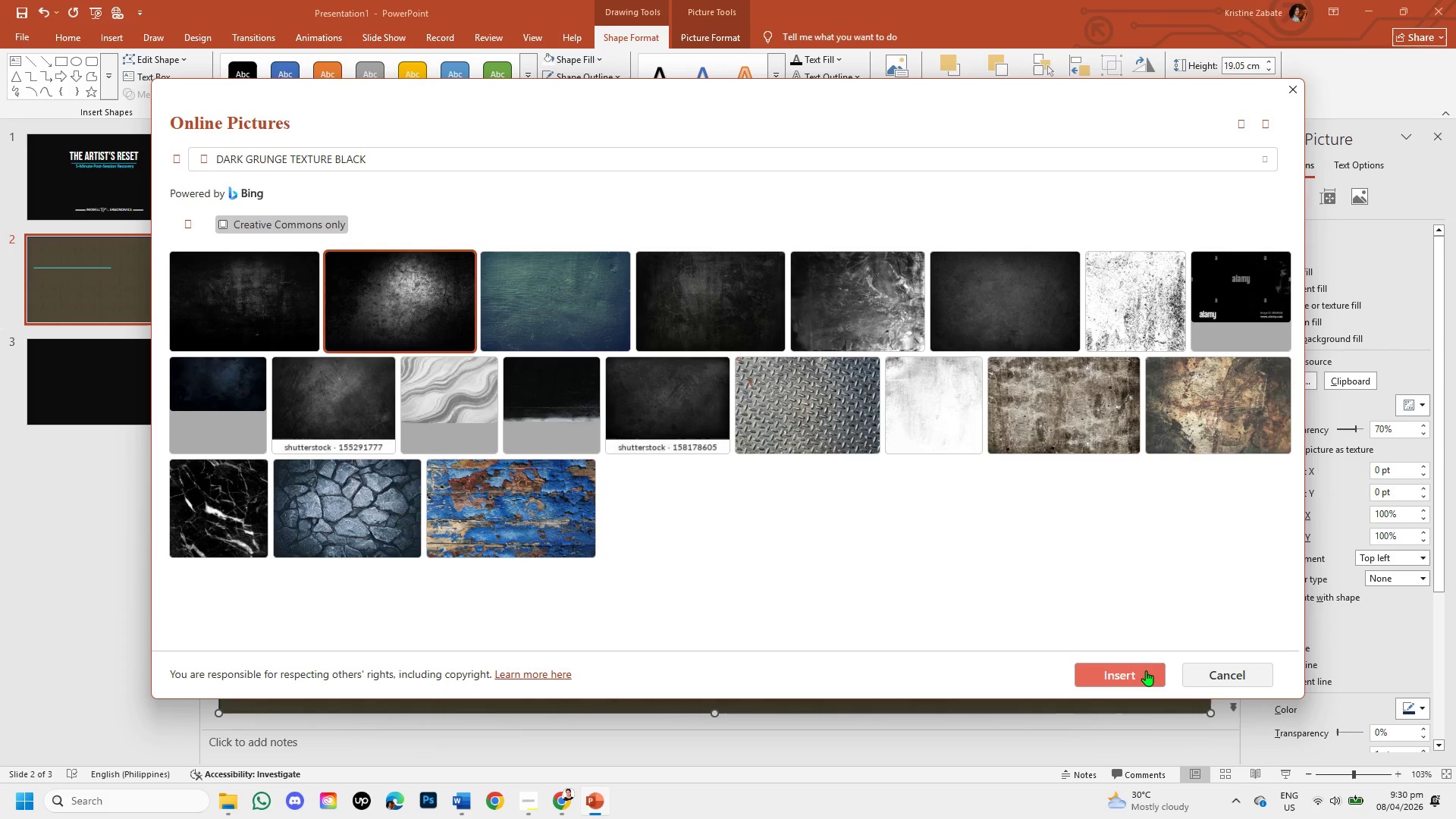 
left_click([1146, 670])
 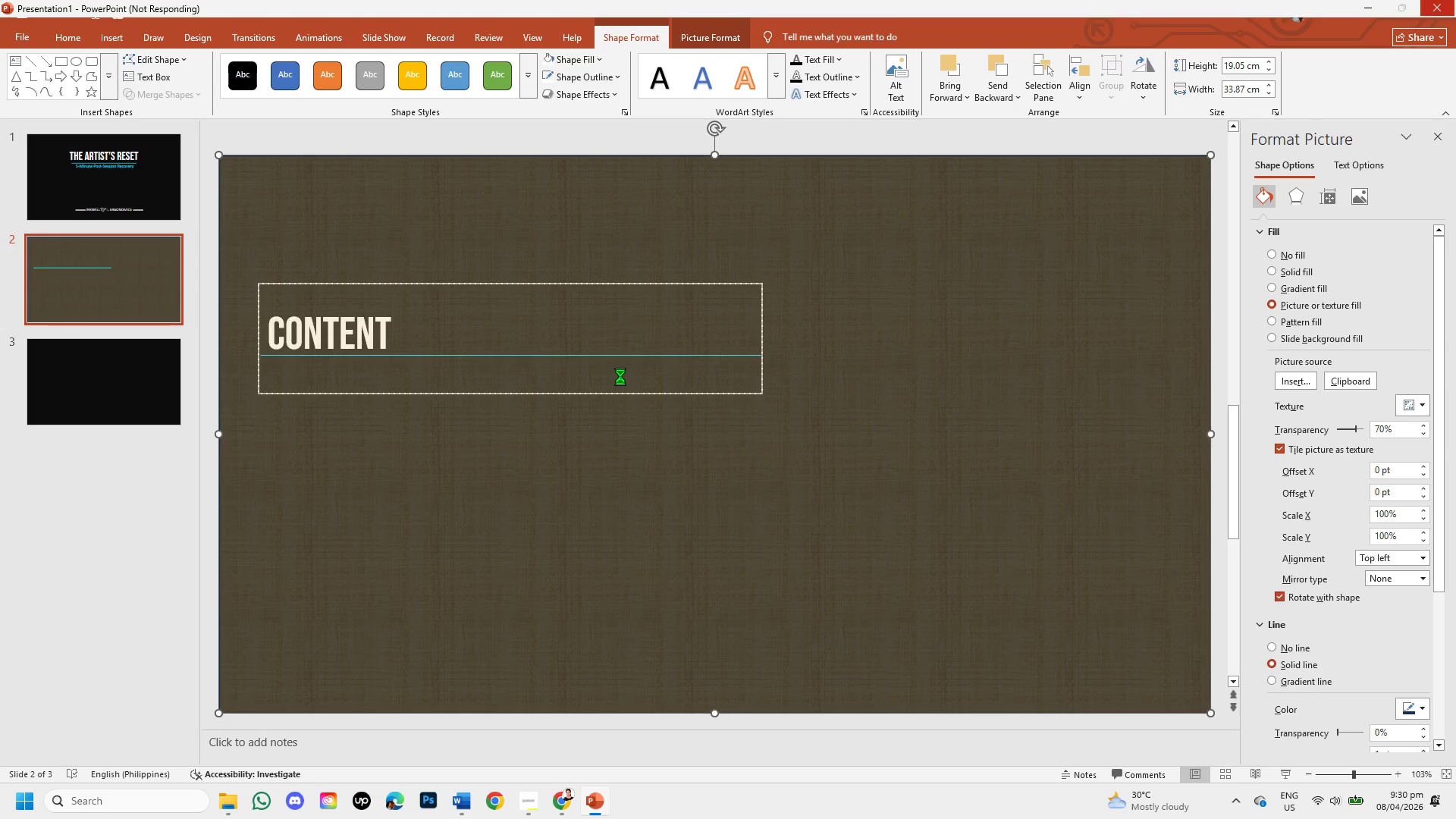 
wait(22.0)
 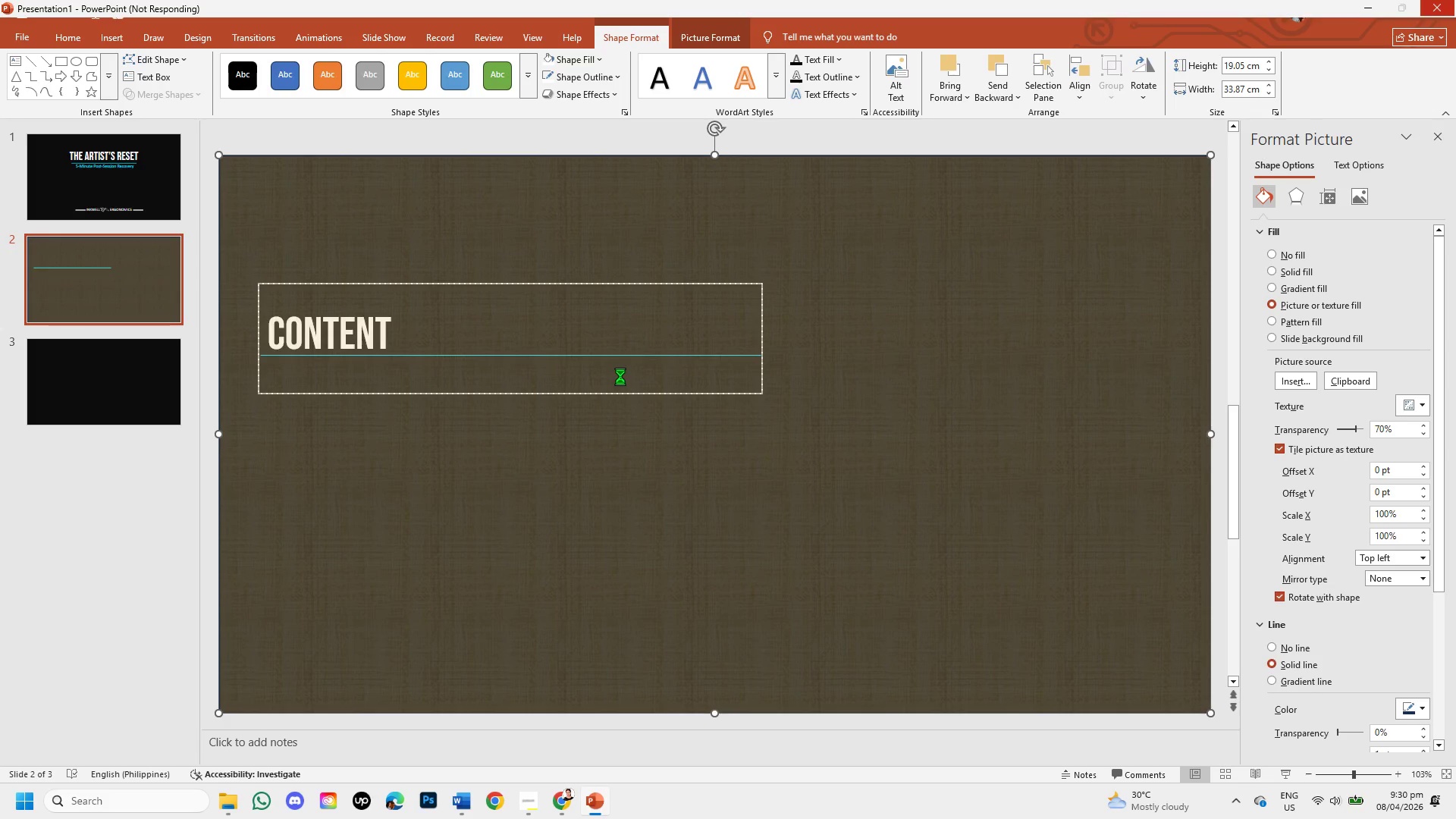 
left_click([1304, 12])
 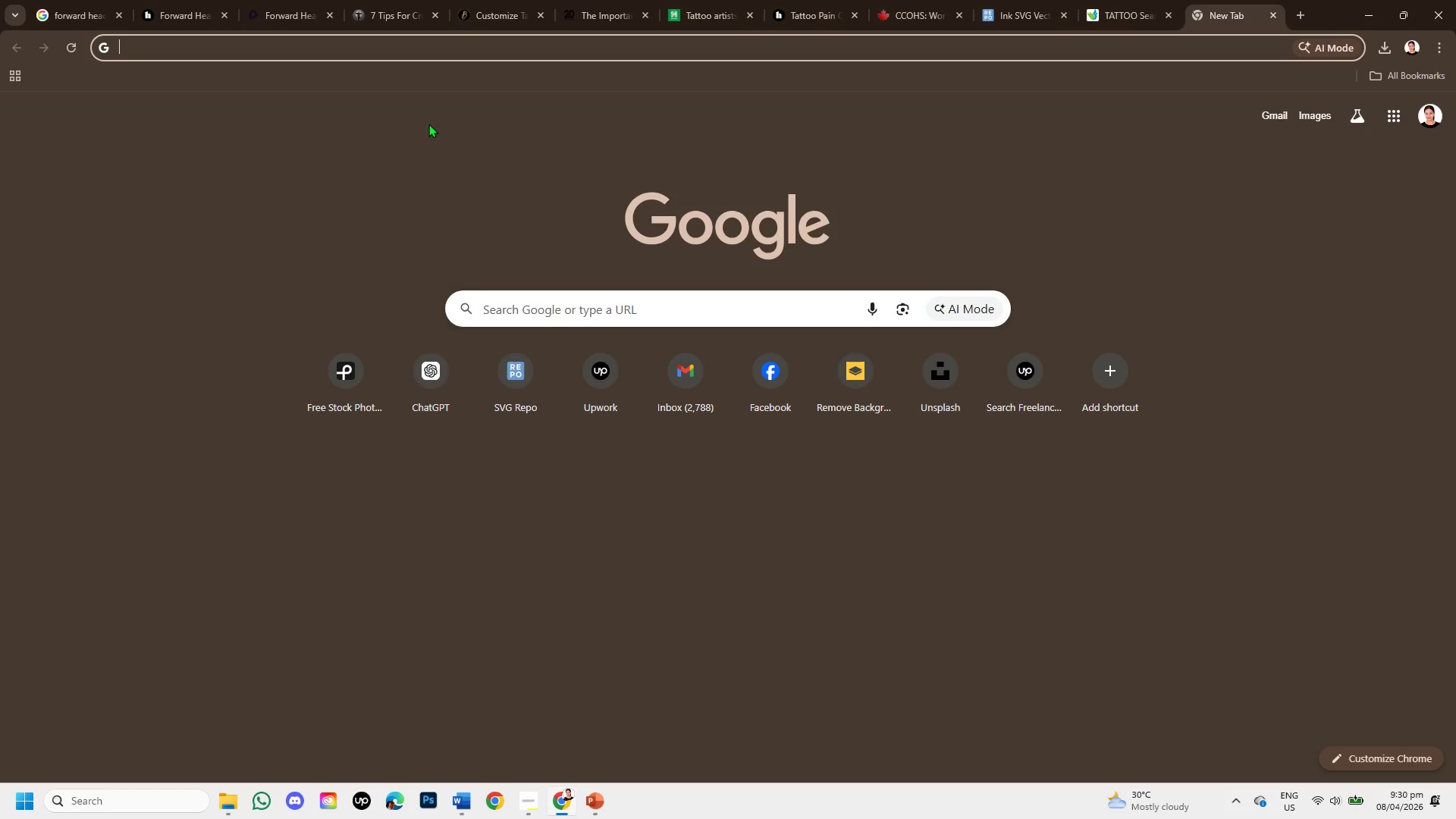 
key(G)
 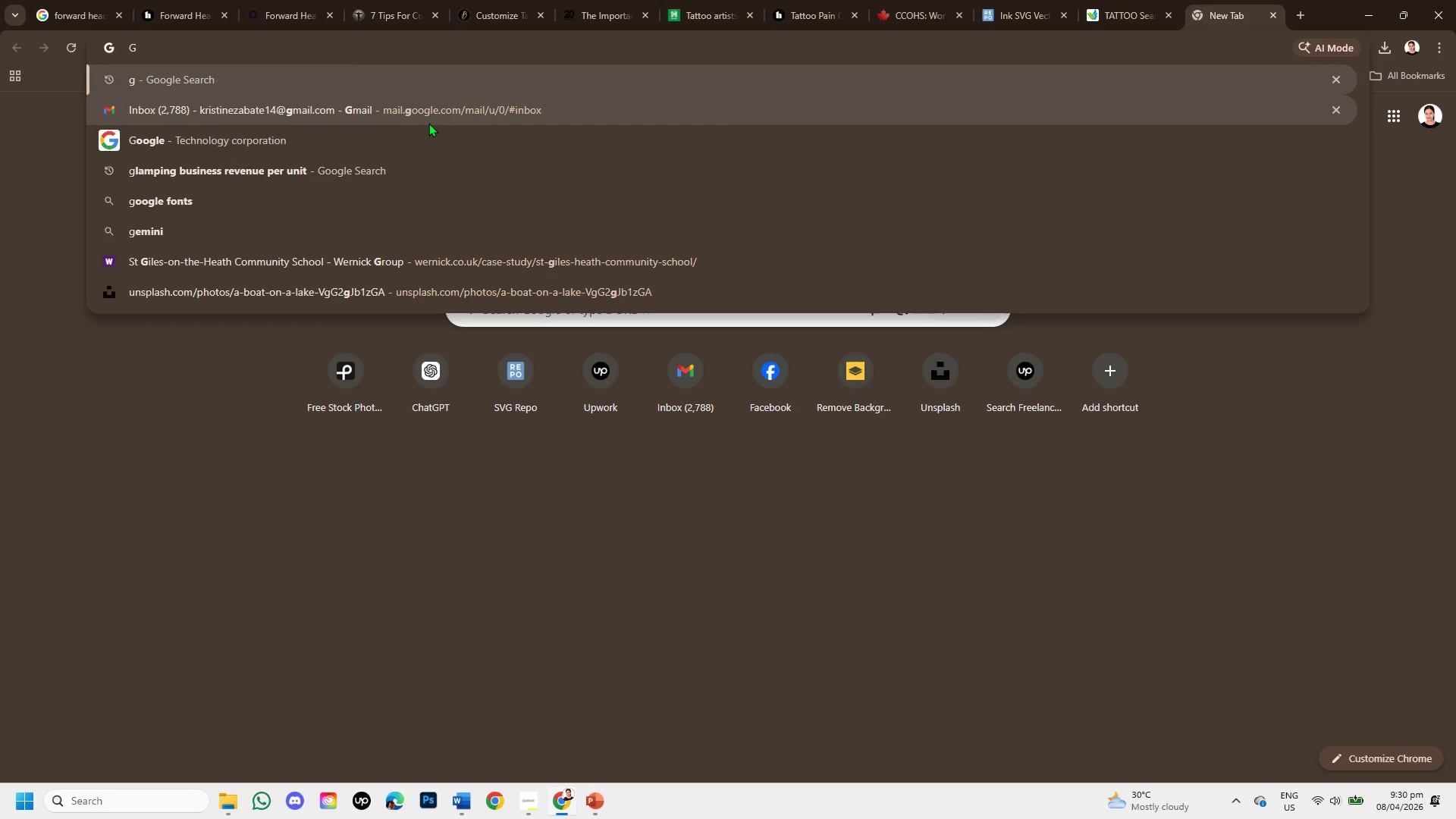 
key(Enter)
 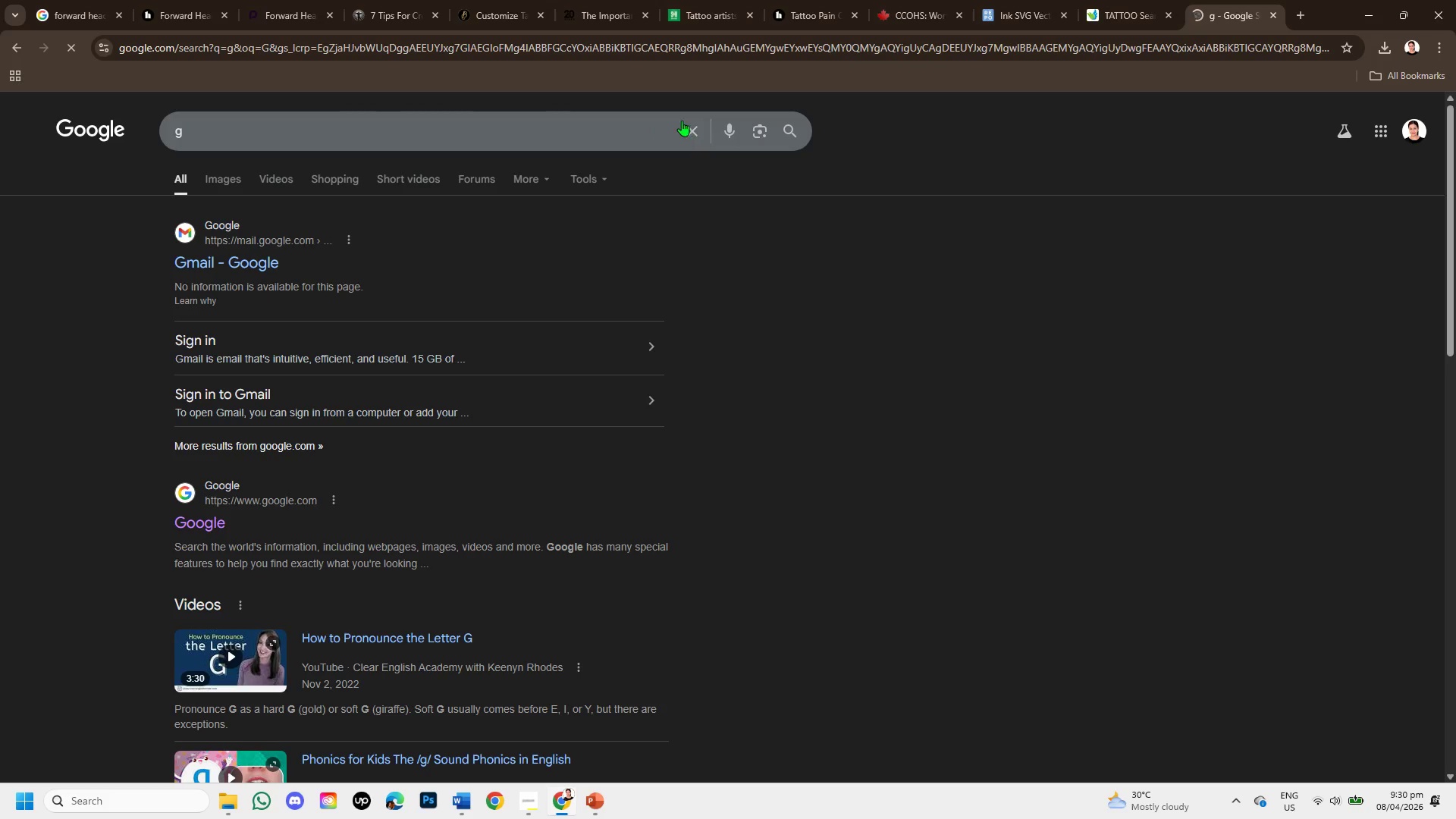 
left_click([691, 127])
 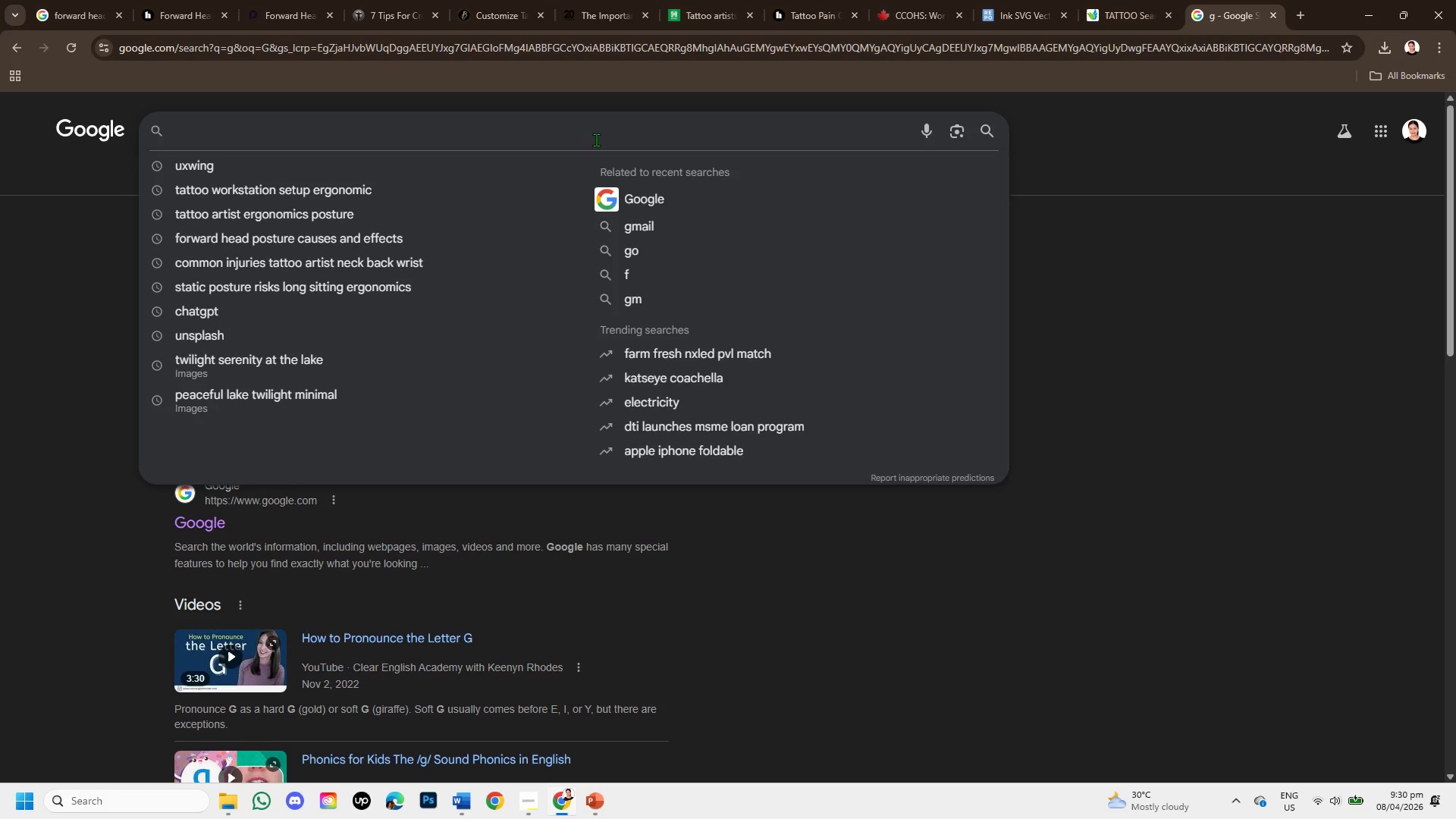 
type(DARK )
 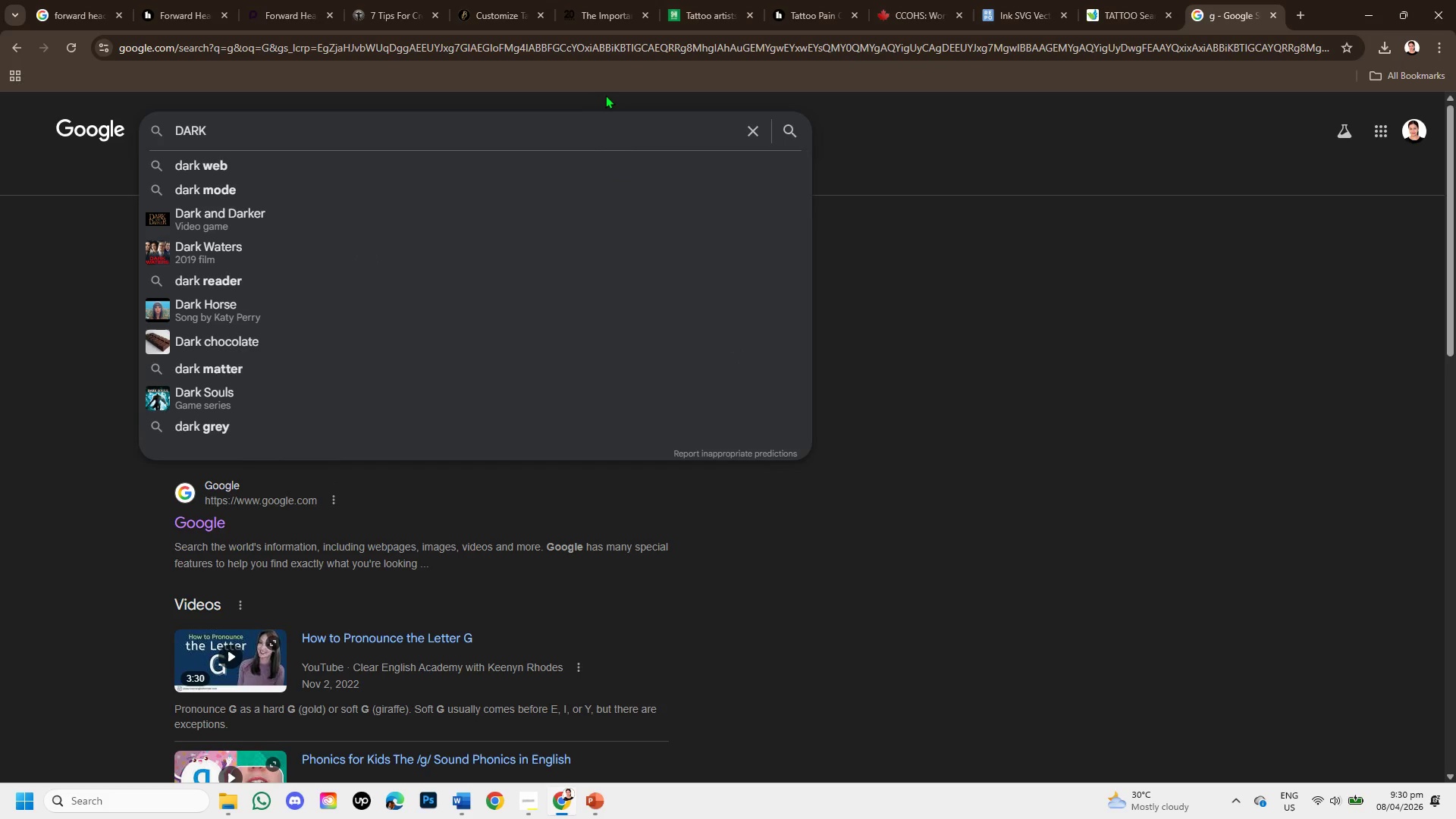 
type(GRUNGE TEXTURE BLACK )
 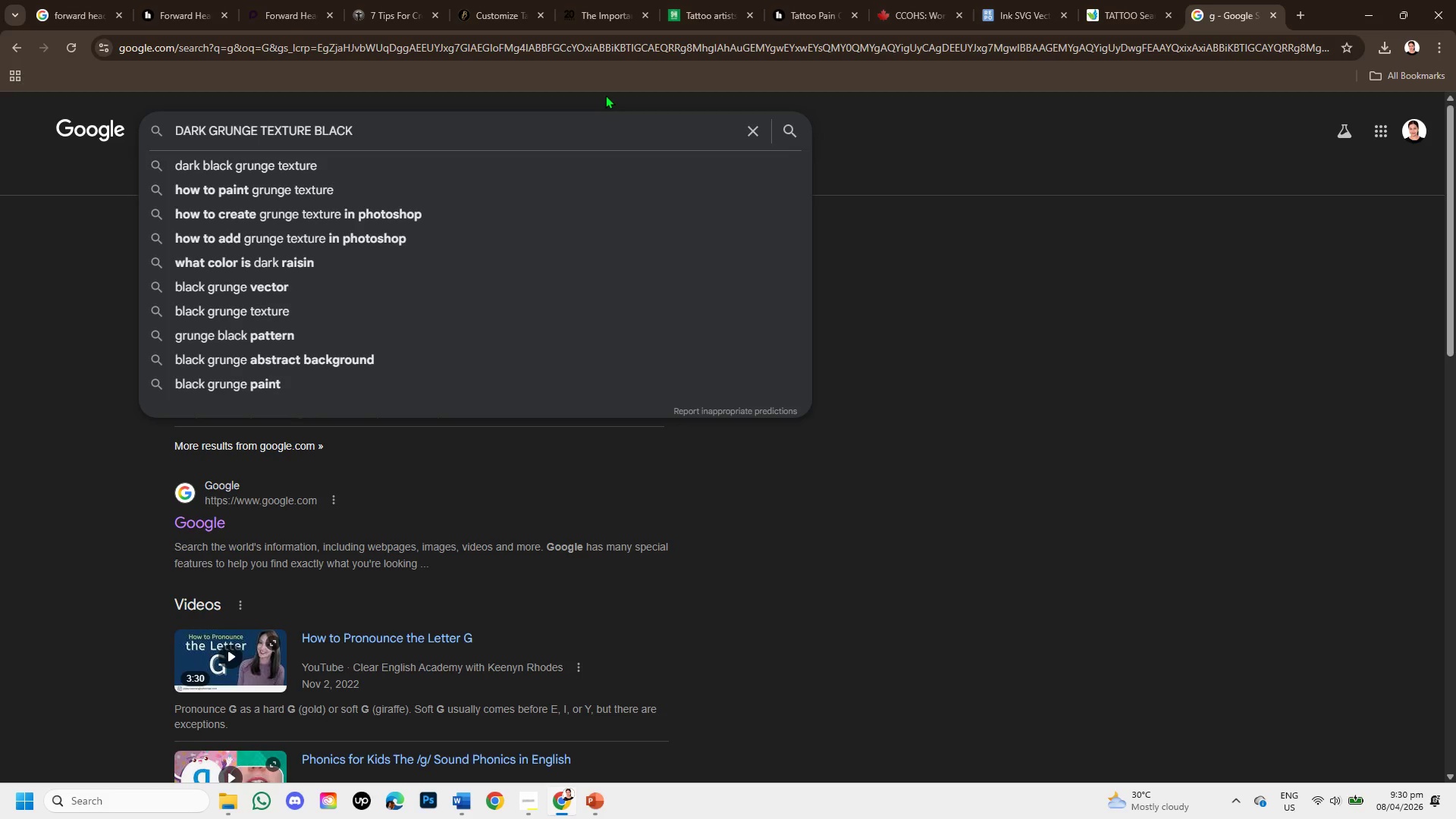 
key(Enter)
 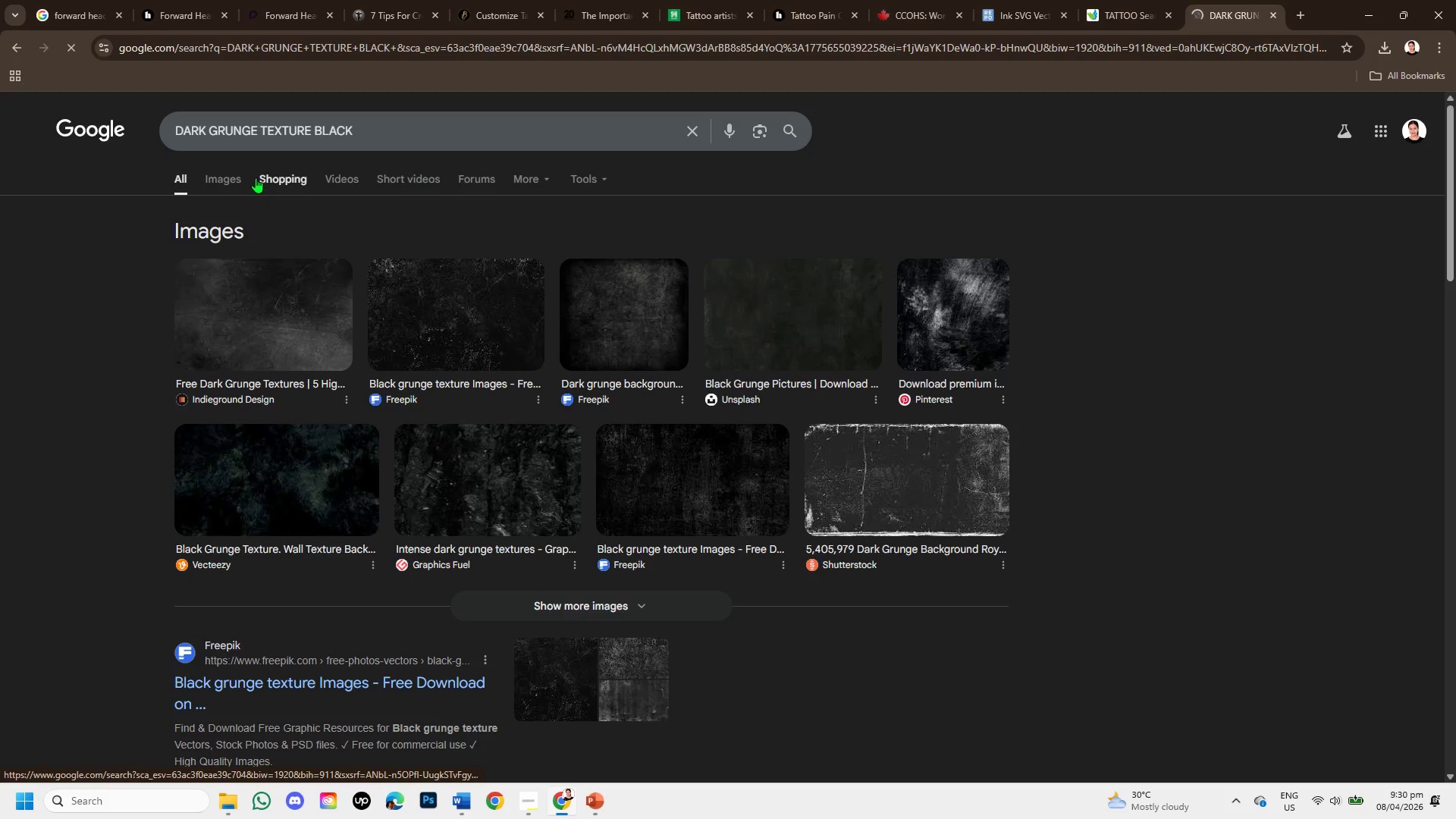 
left_click([239, 176])
 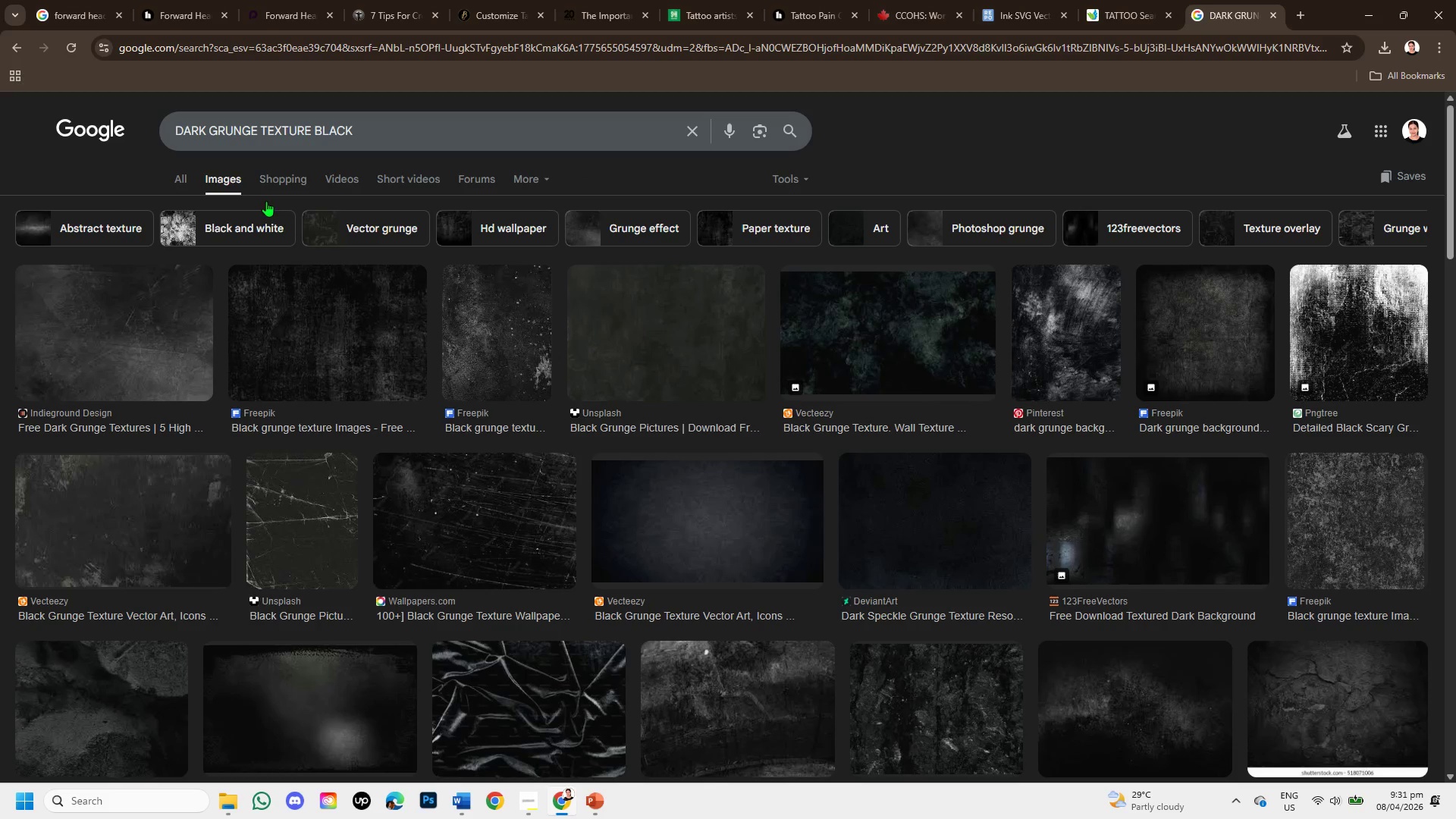 
wait(5.22)
 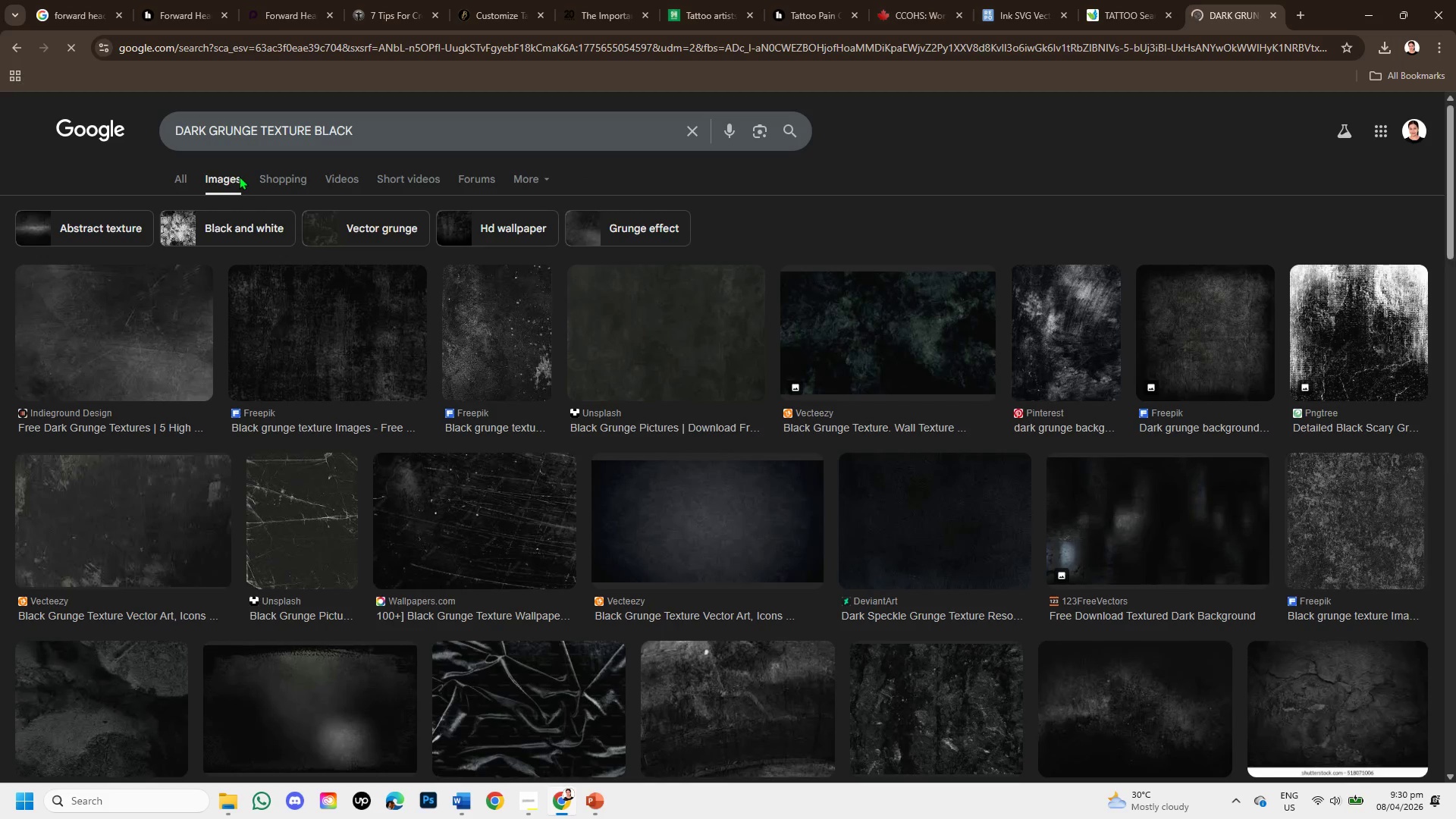 
scroll: coordinate [664, 508], scroll_direction: down, amount: 1.0
 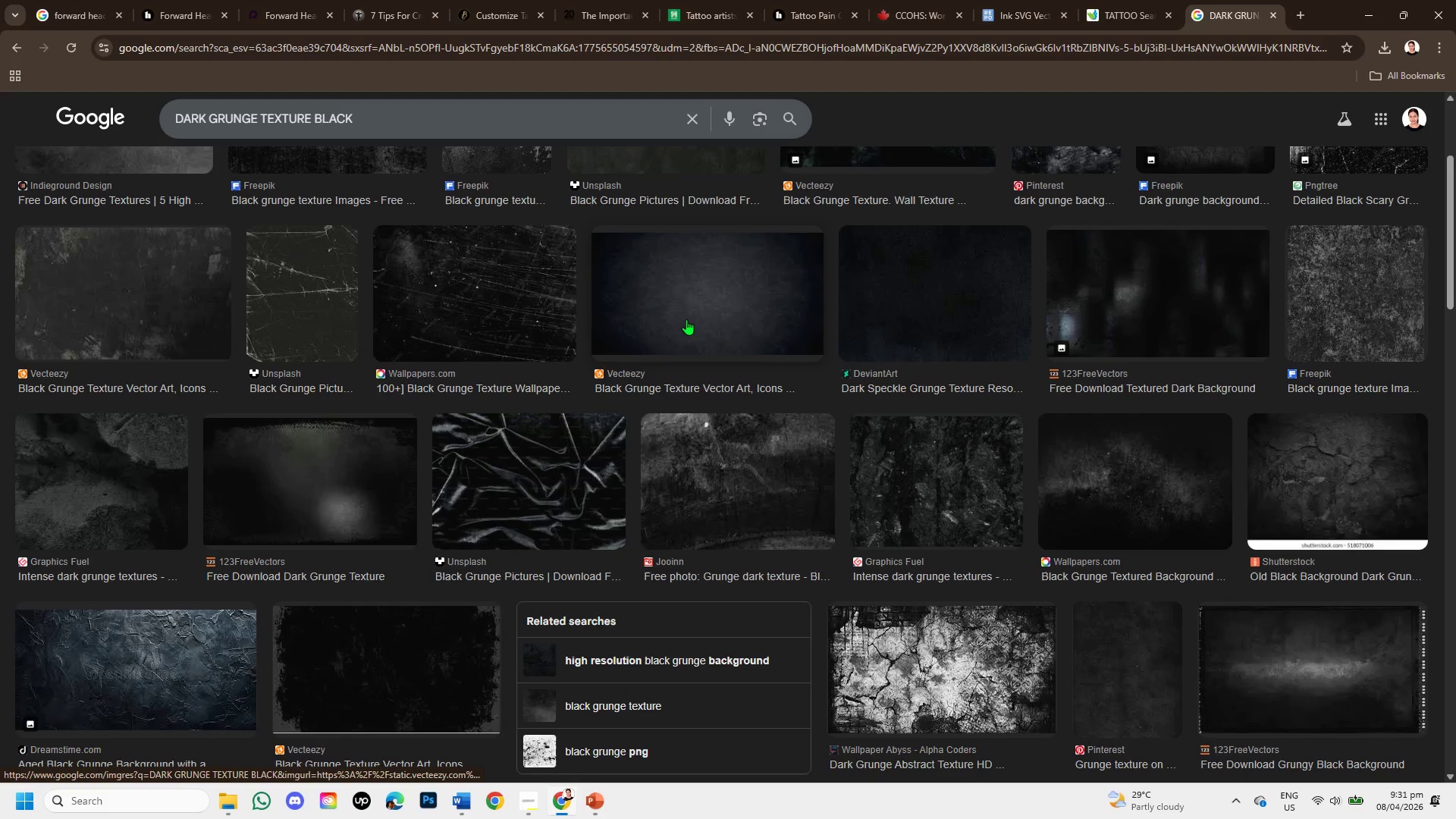 
left_click([686, 319])
 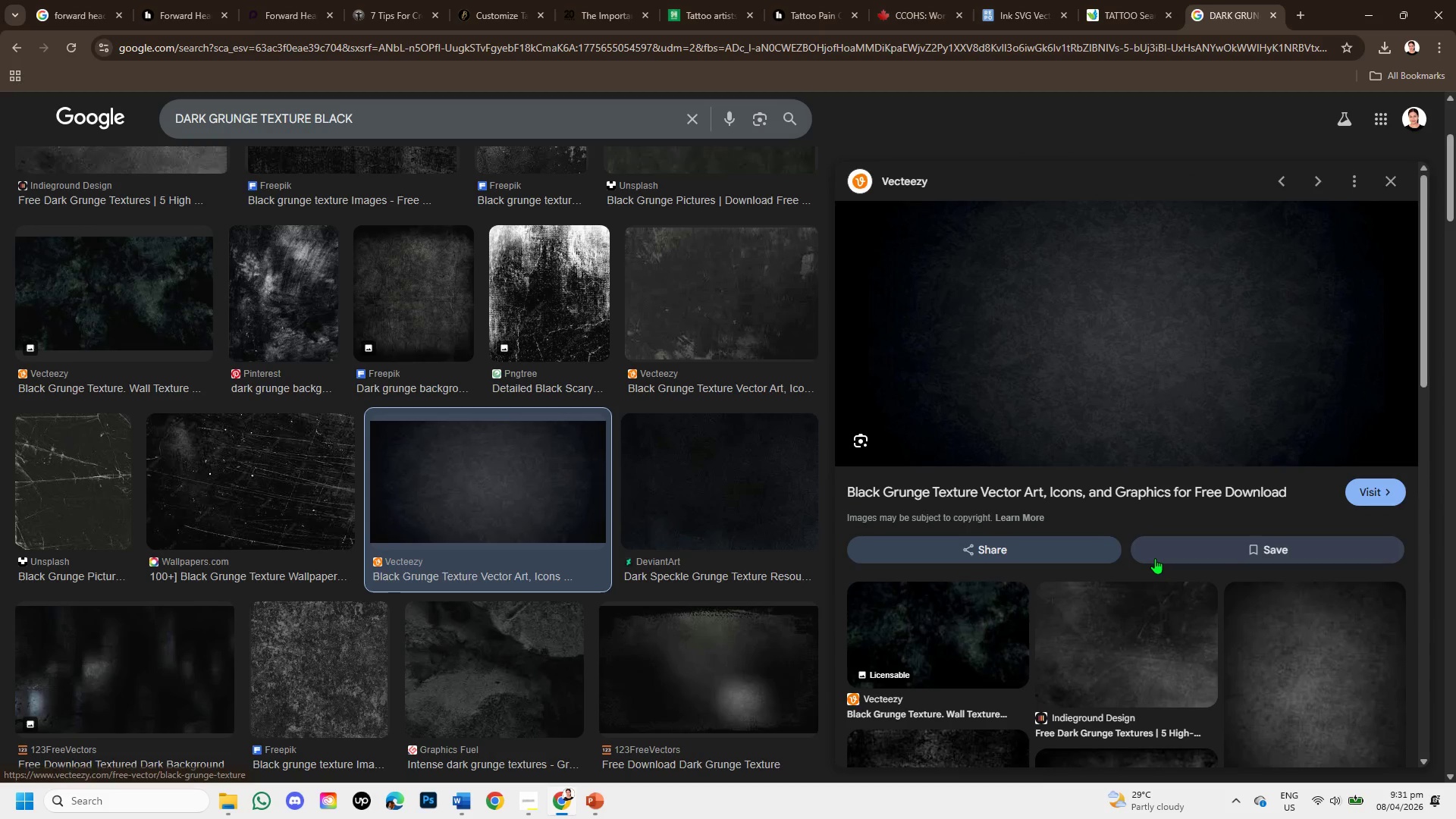 
scroll: coordinate [1059, 537], scroll_direction: down, amount: 4.0
 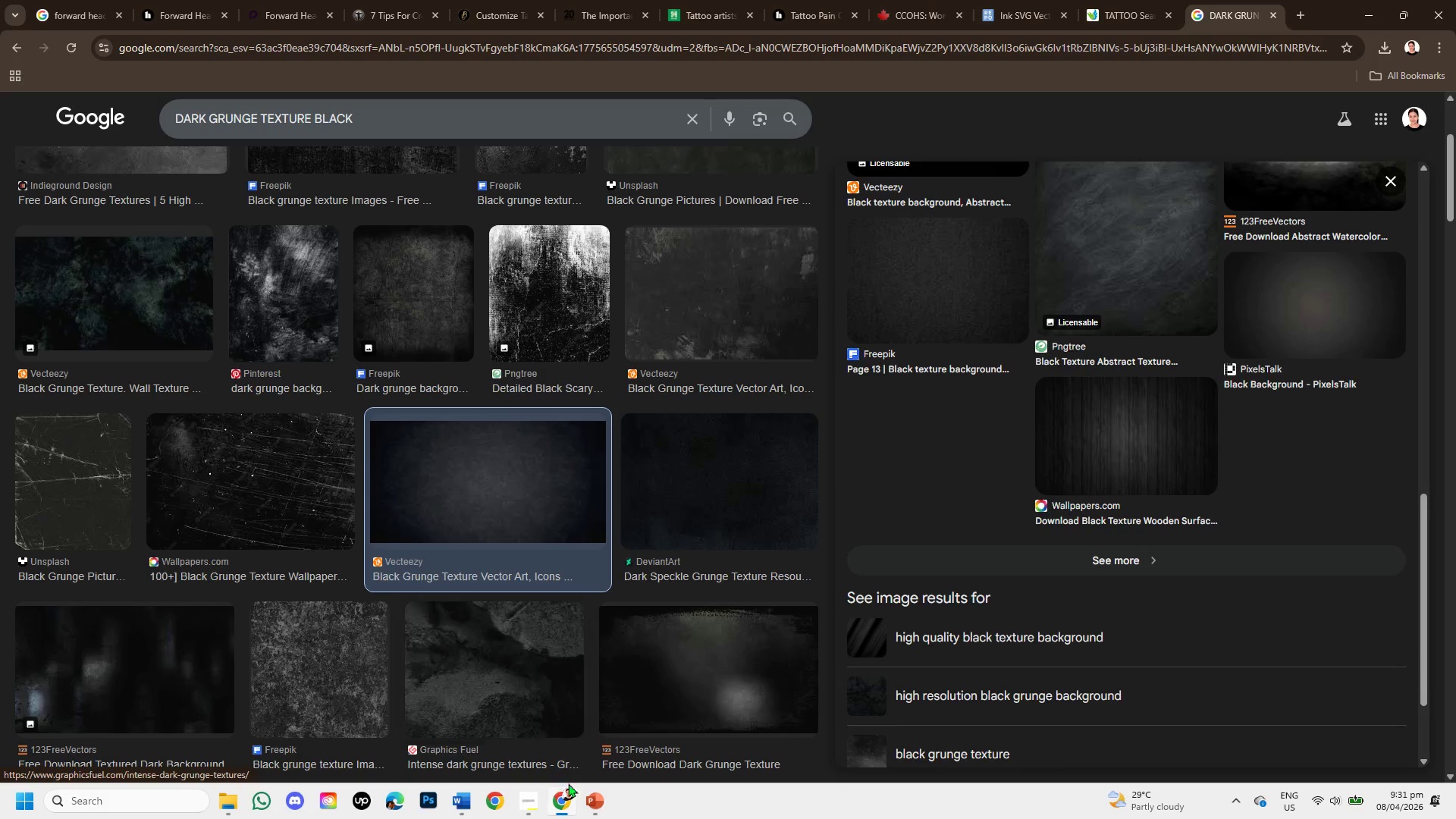 
left_click([597, 802])
 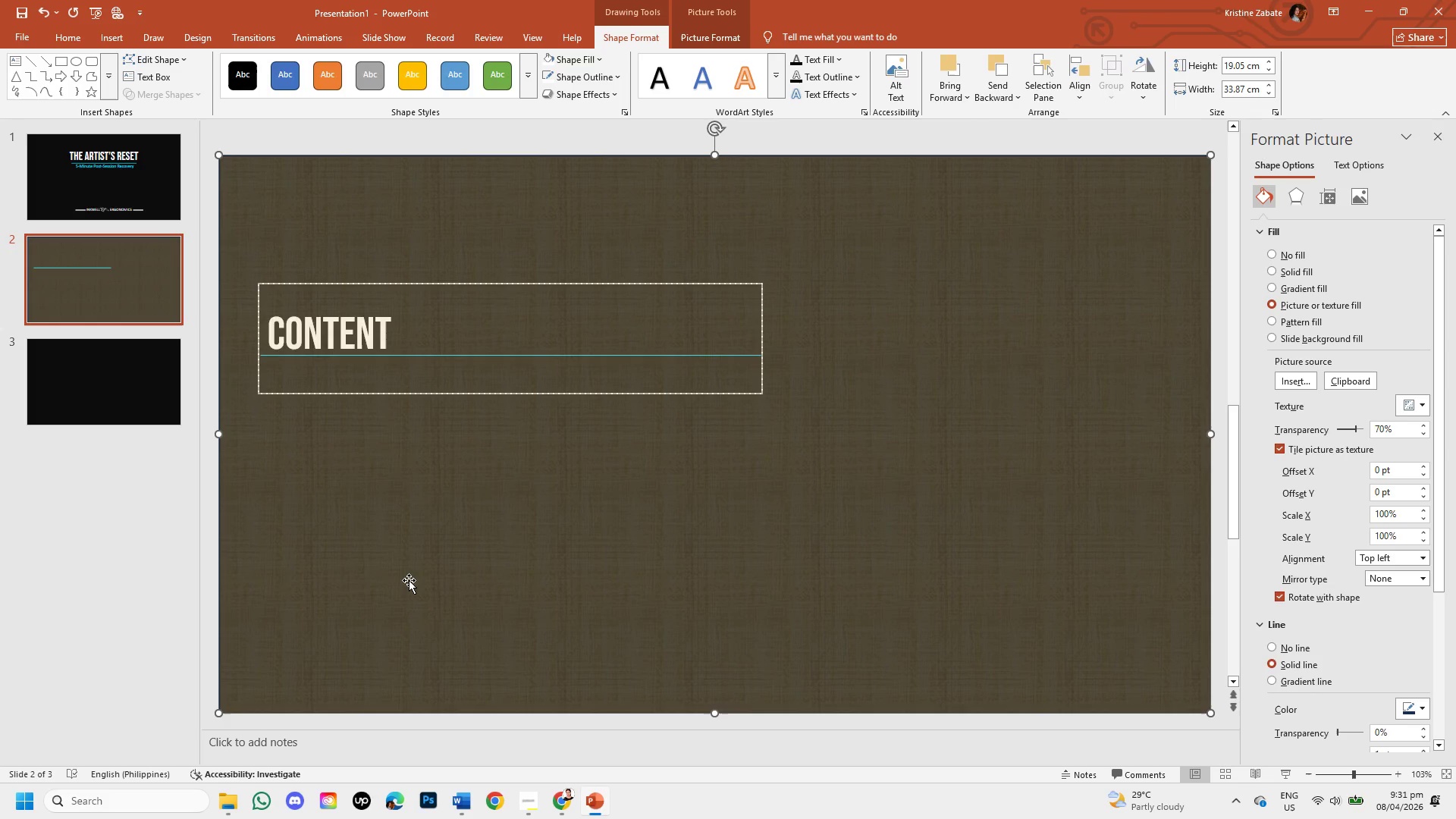 
left_click_drag(start_coordinate=[919, 428], to_coordinate=[908, 453])
 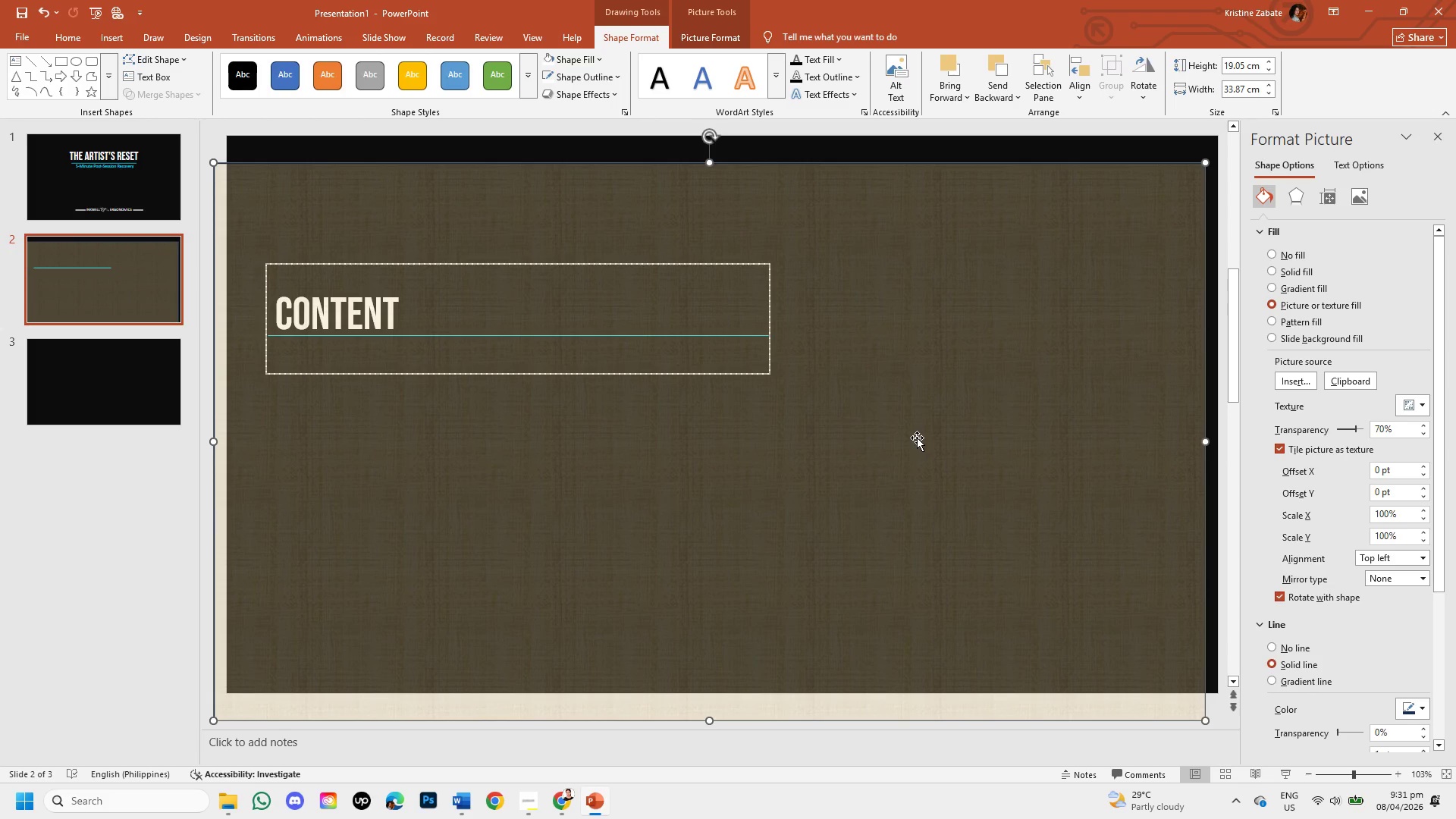 
left_click_drag(start_coordinate=[917, 438], to_coordinate=[930, 408])
 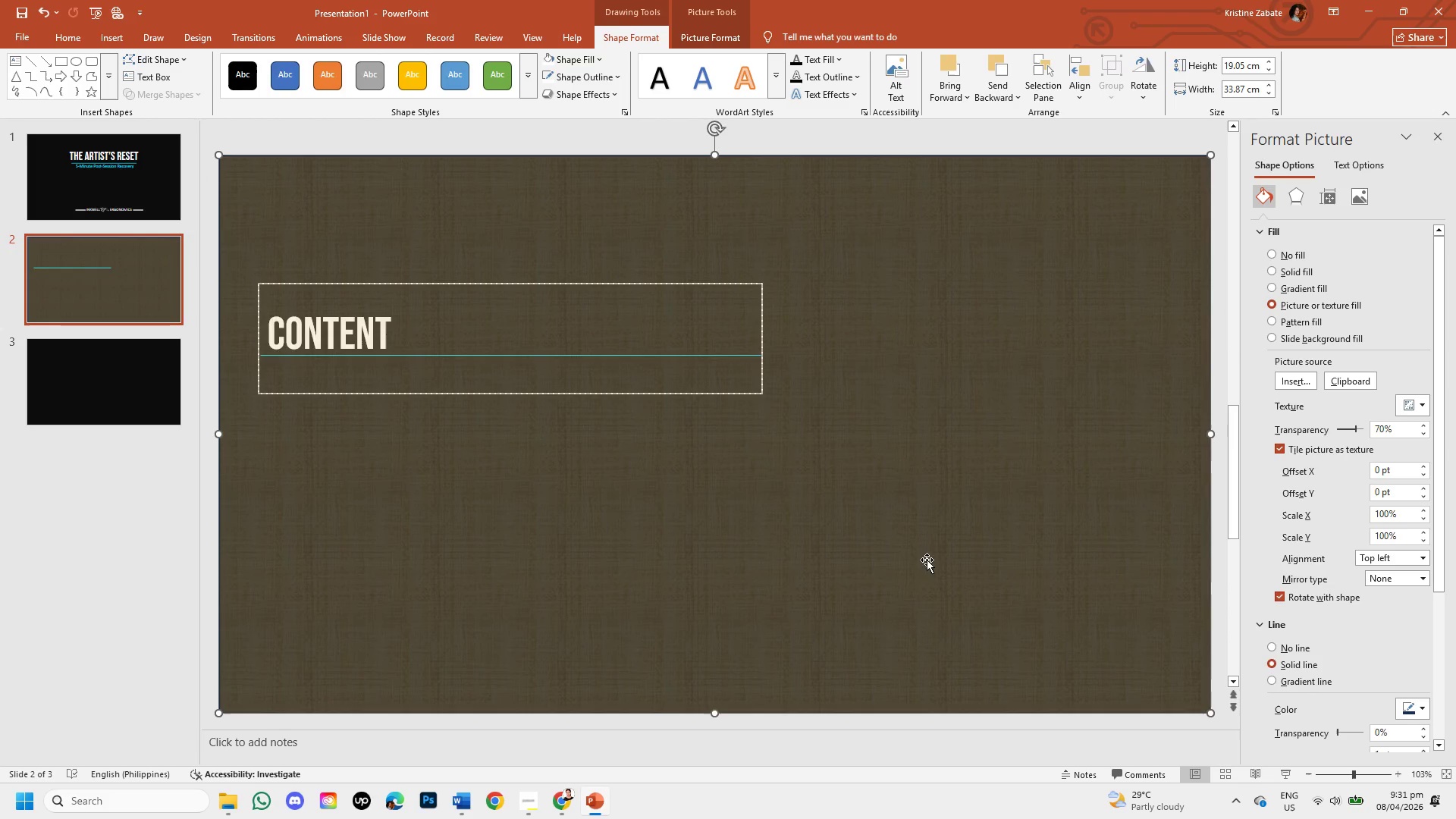 
left_click([563, 802])
 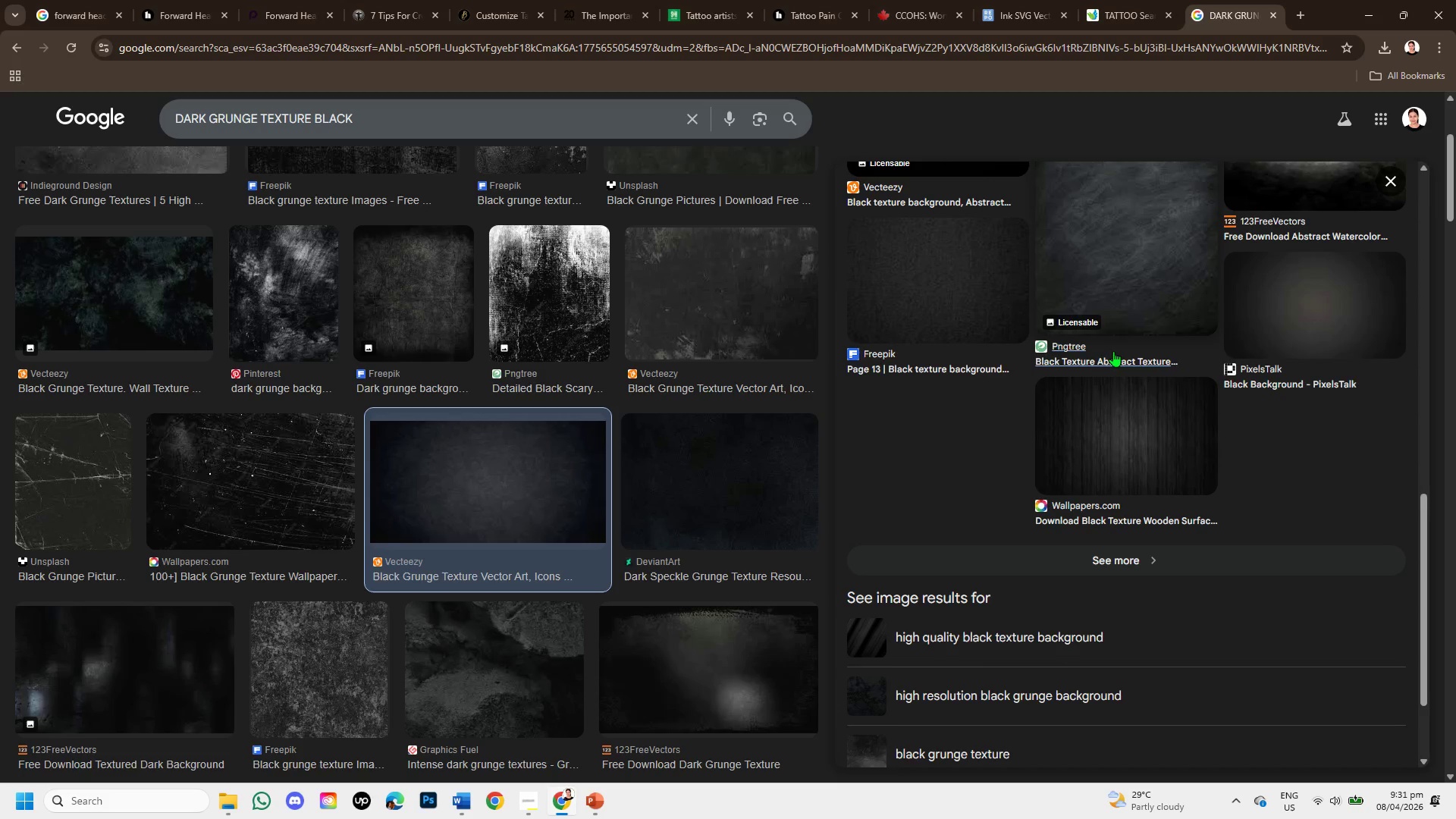 
scroll: coordinate [1174, 547], scroll_direction: up, amount: 7.0
 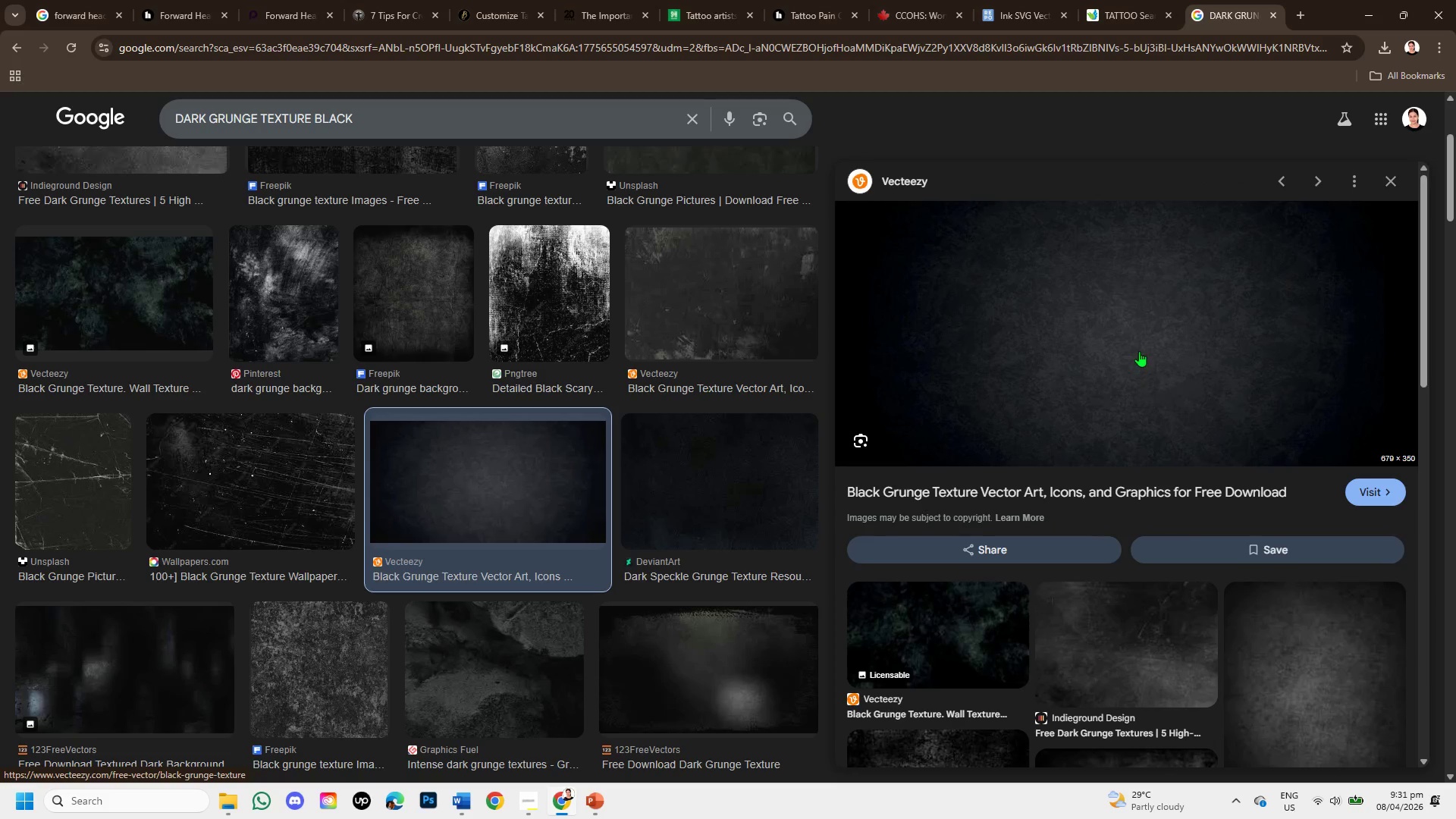 
right_click([1139, 351])
 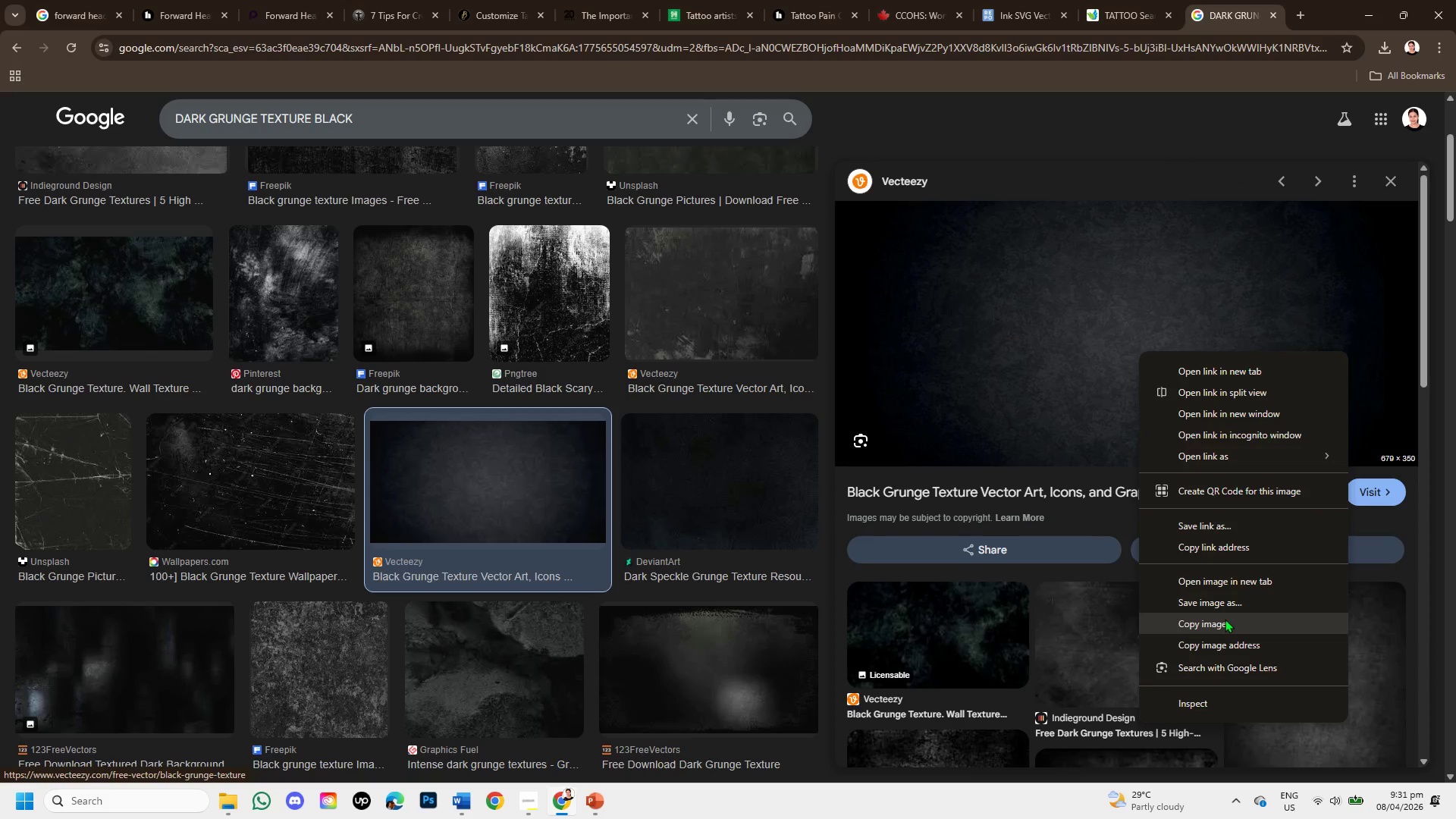 
left_click([1219, 602])
 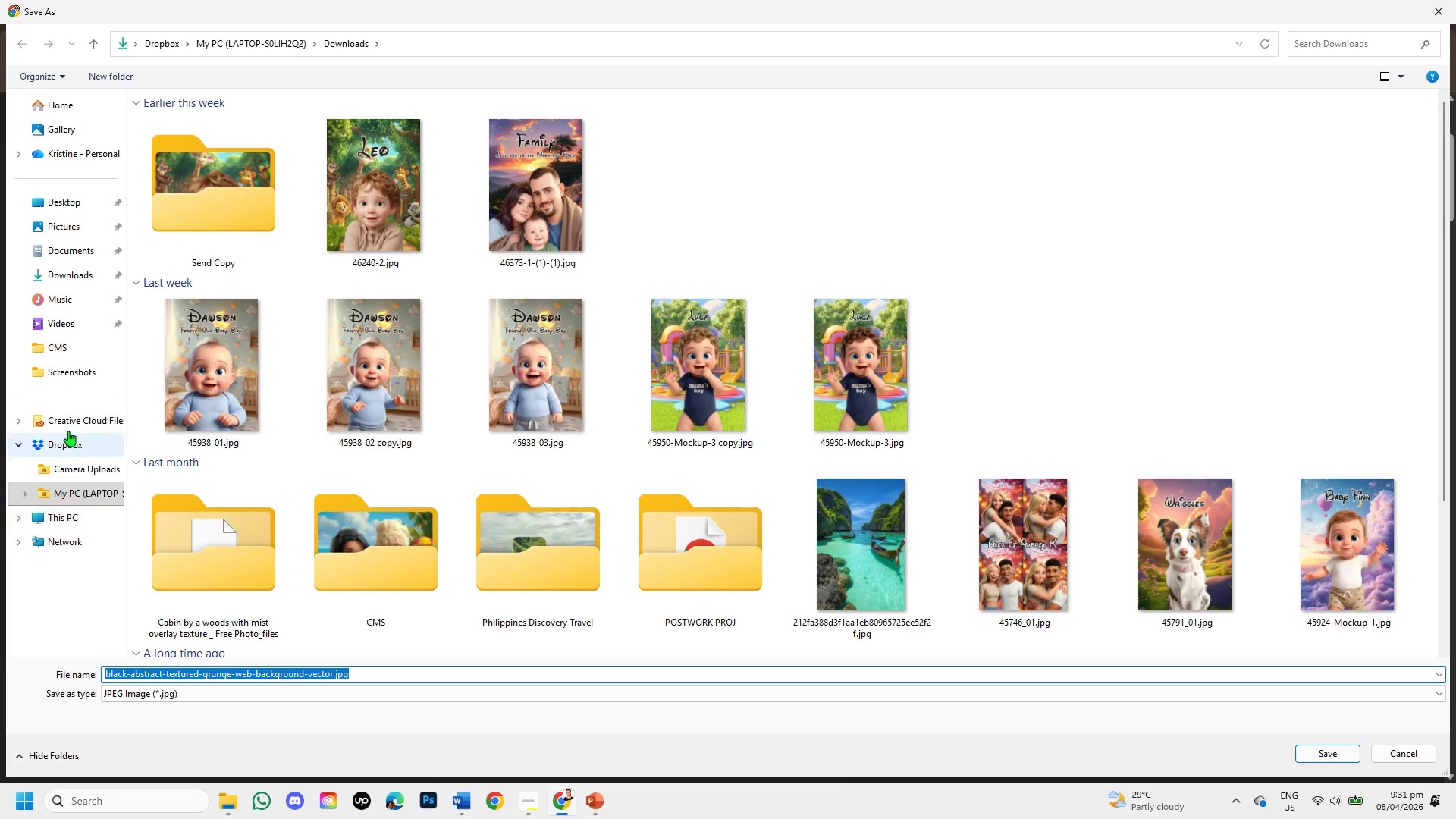 
left_click([80, 282])
 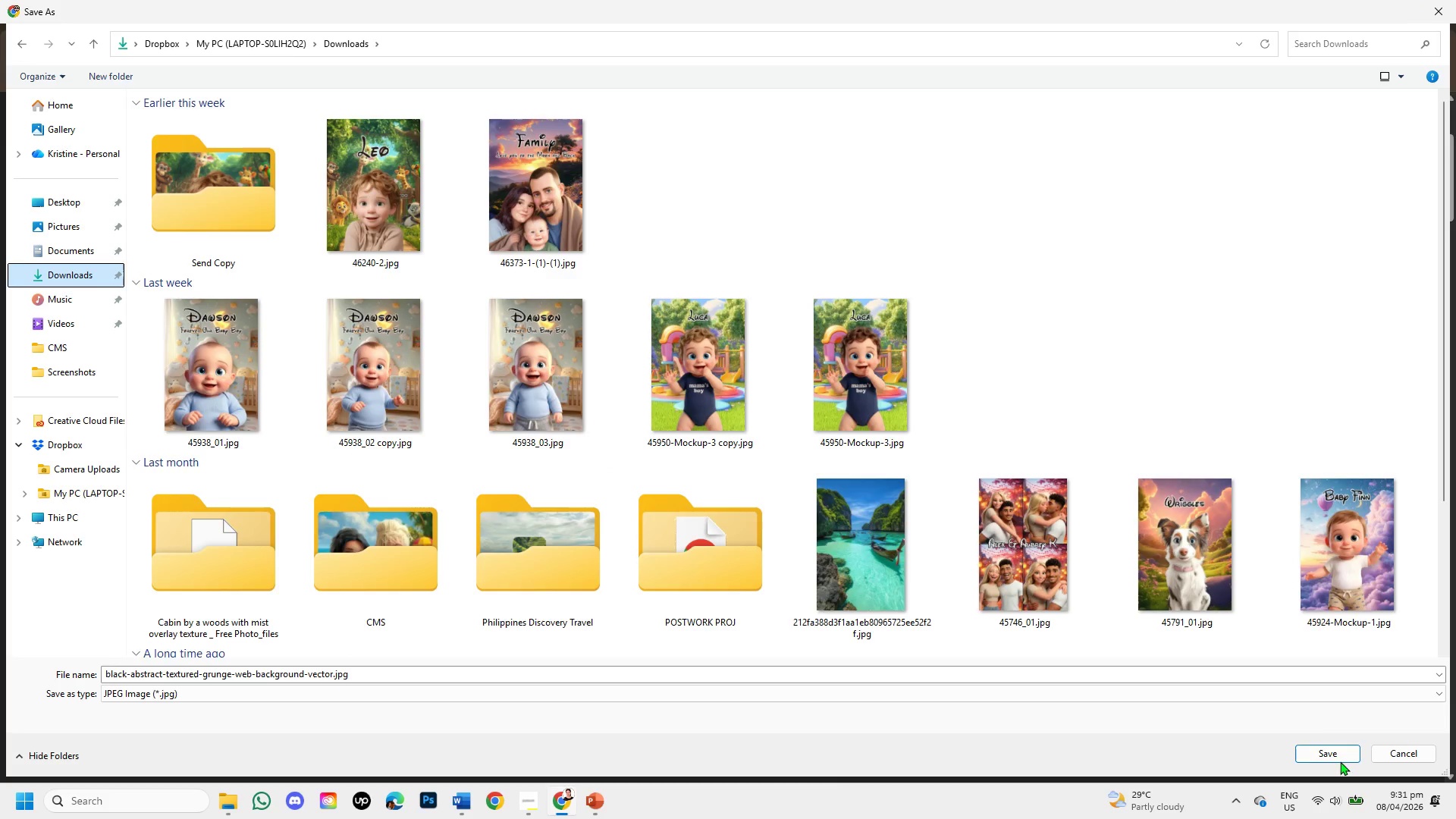 
left_click([1340, 757])
 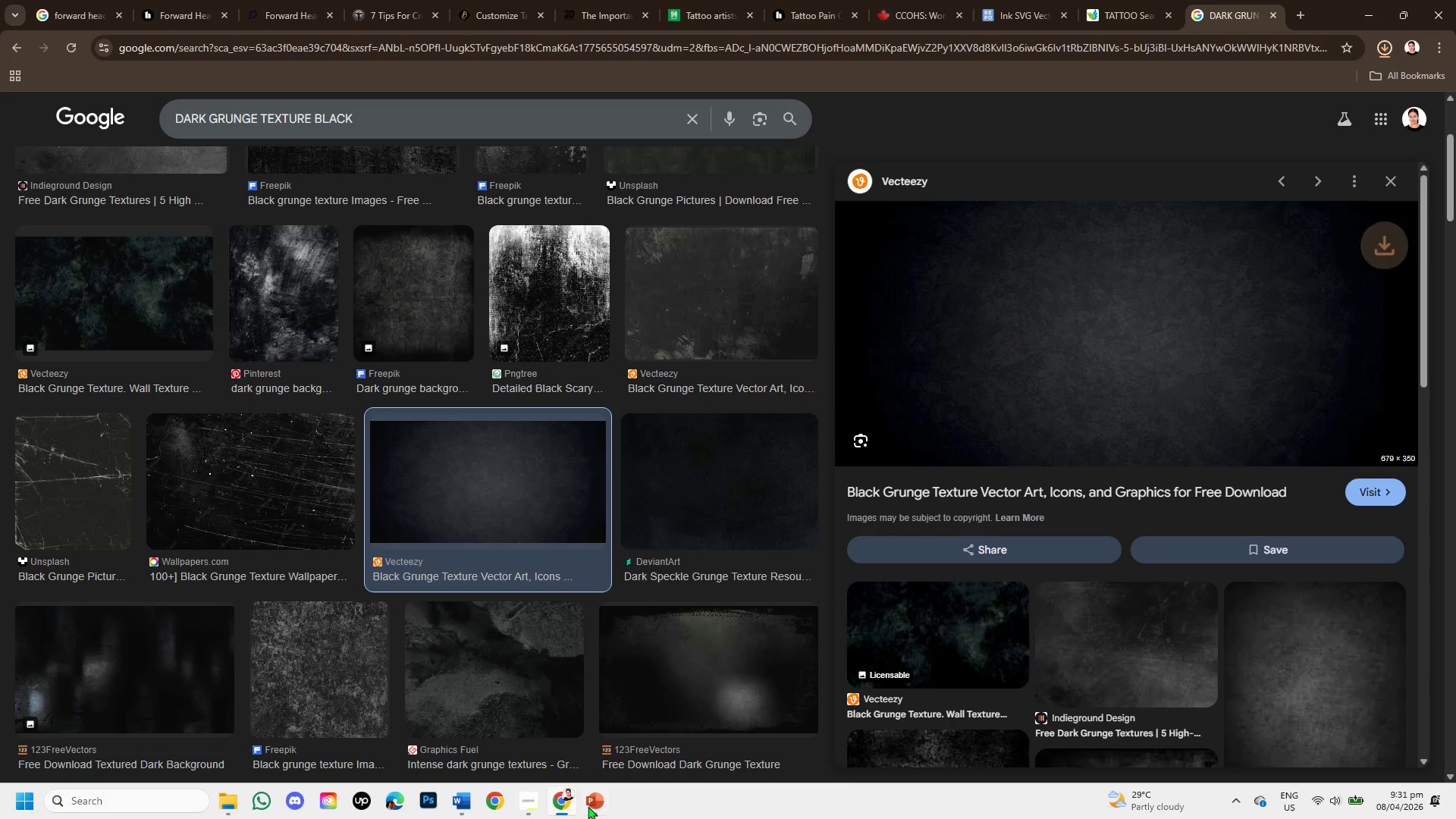 
left_click([605, 806])
 